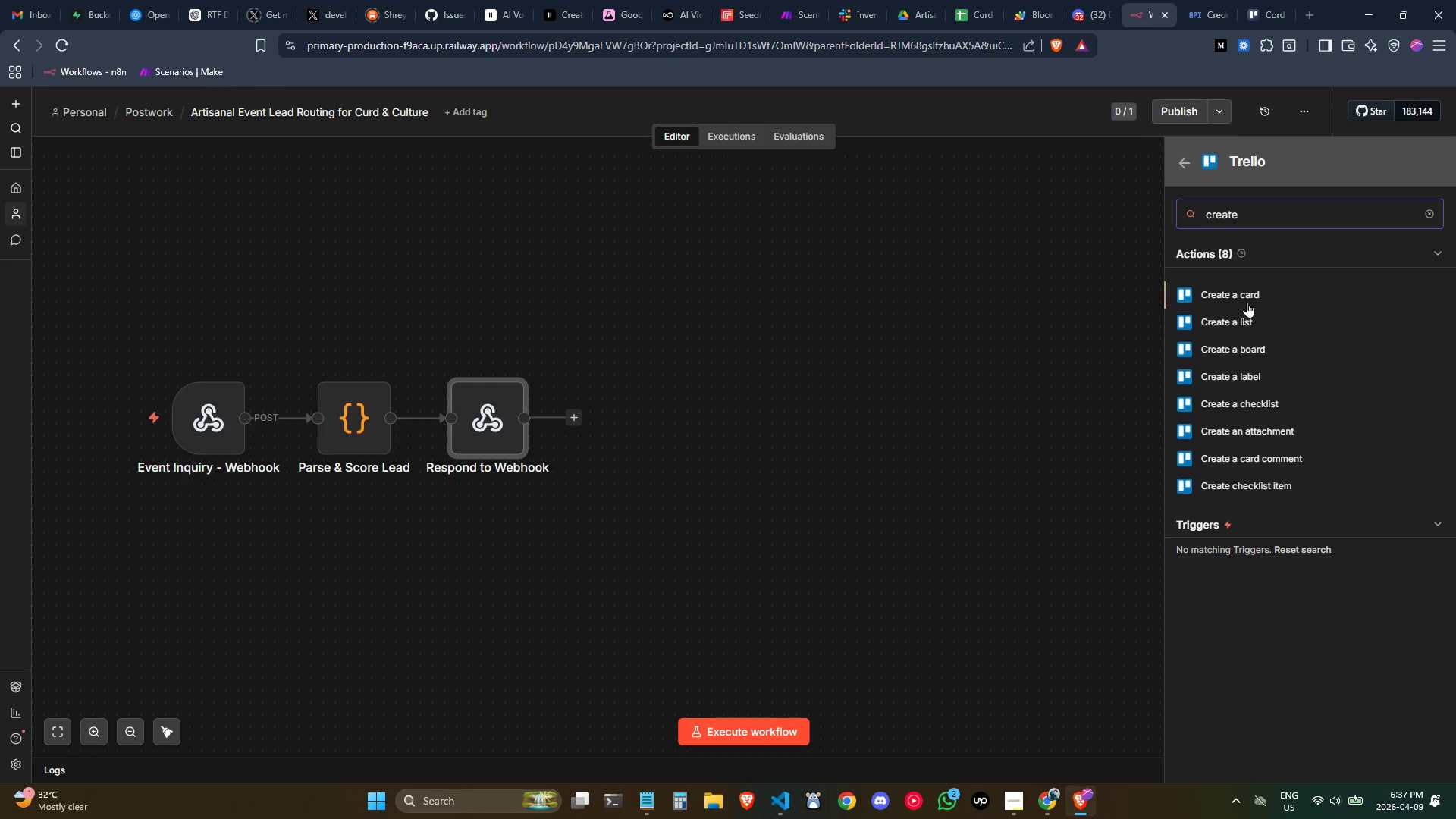 
wait(6.31)
 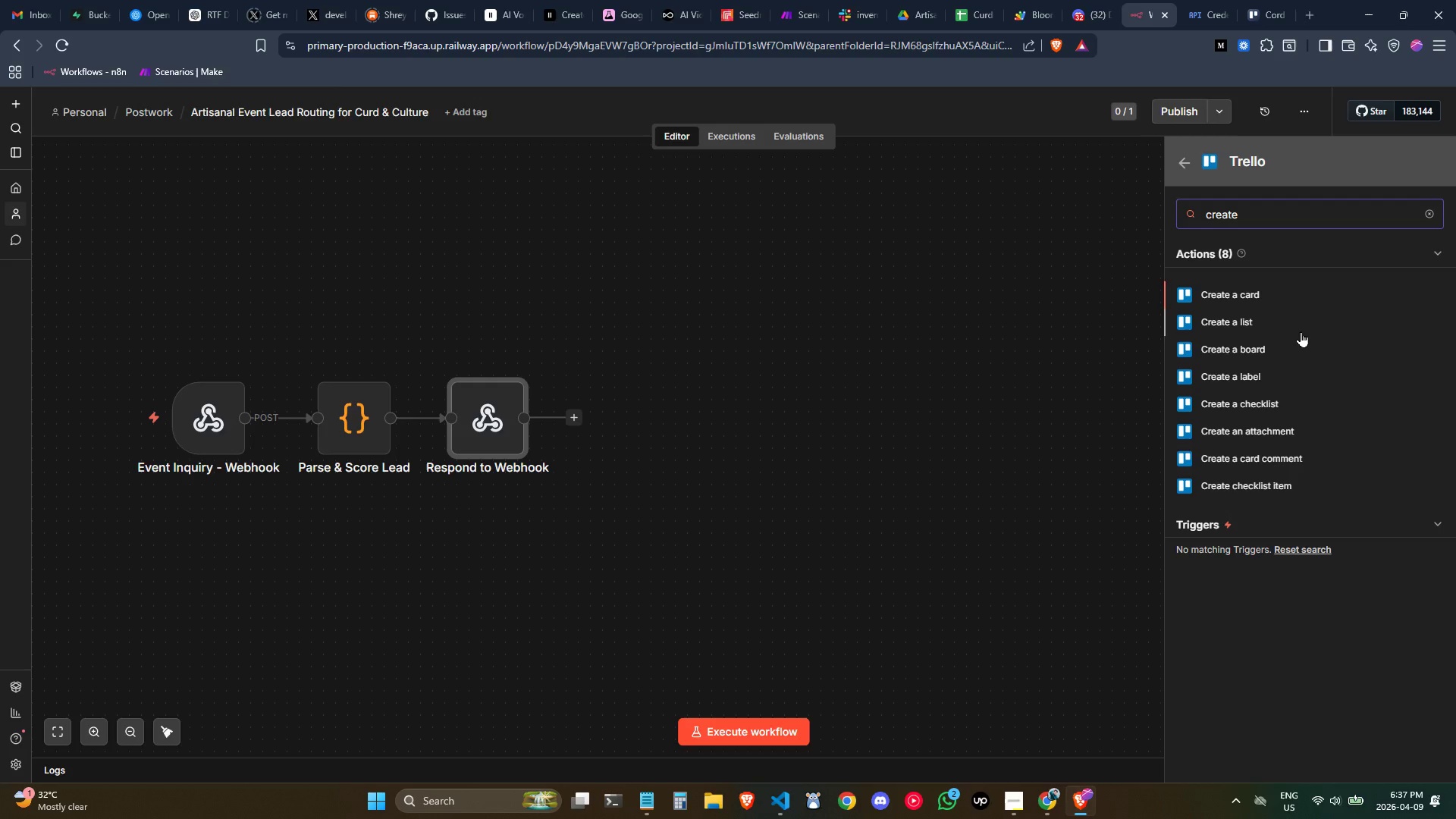 
left_click([1246, 301])
 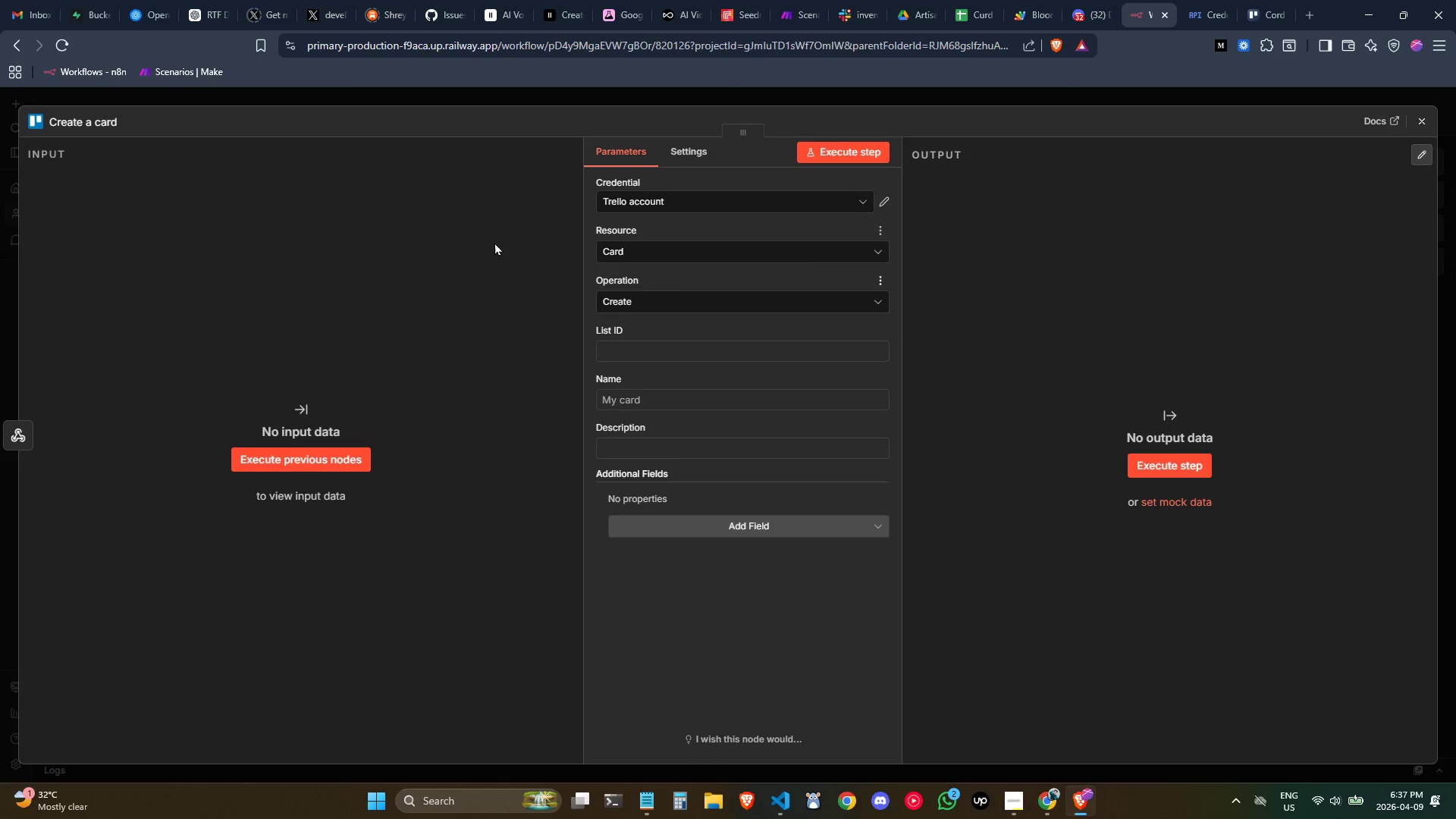 
left_click([102, 124])
 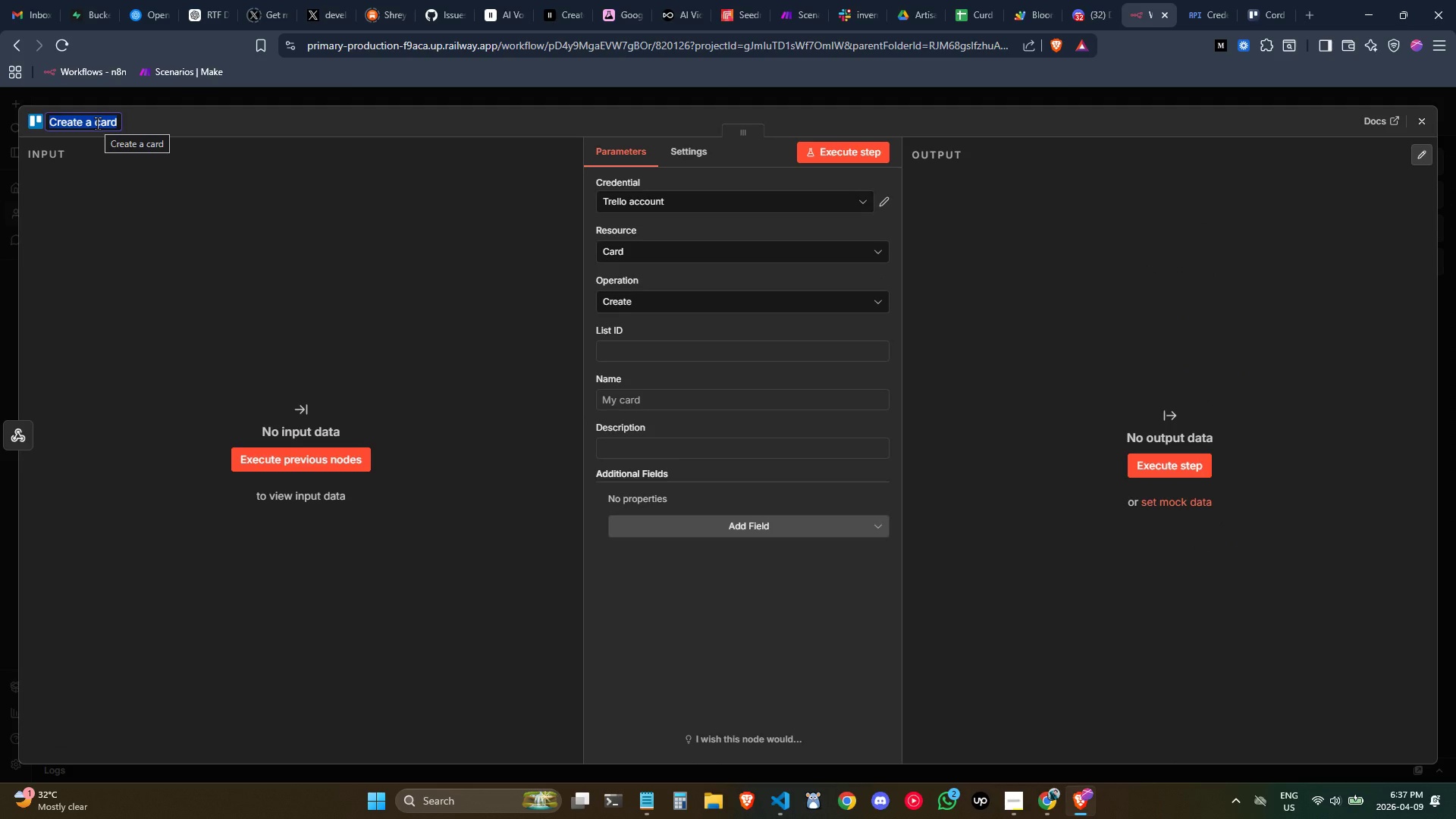 
key(ArrowLeft)
 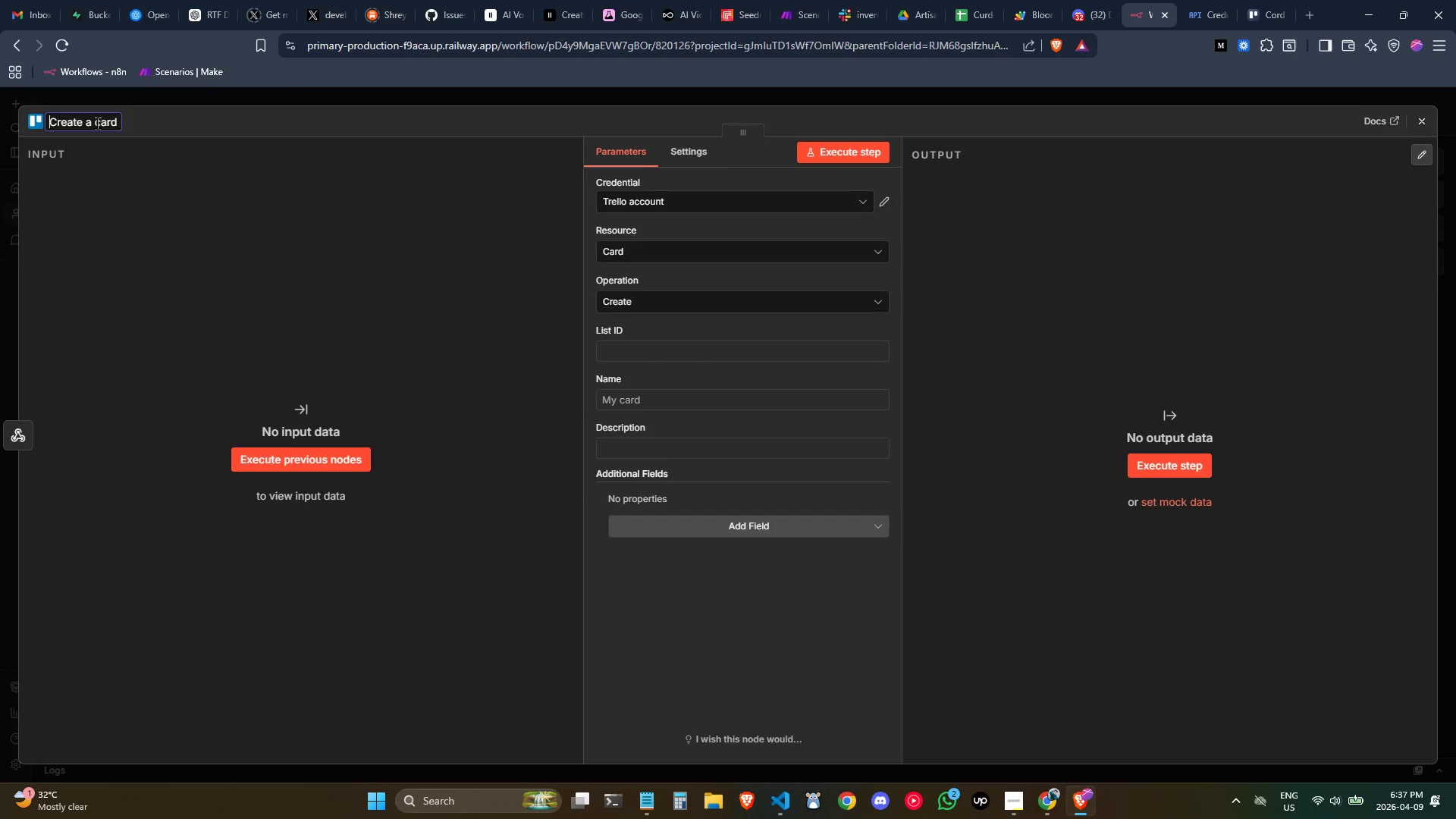 
key(ArrowLeft)
 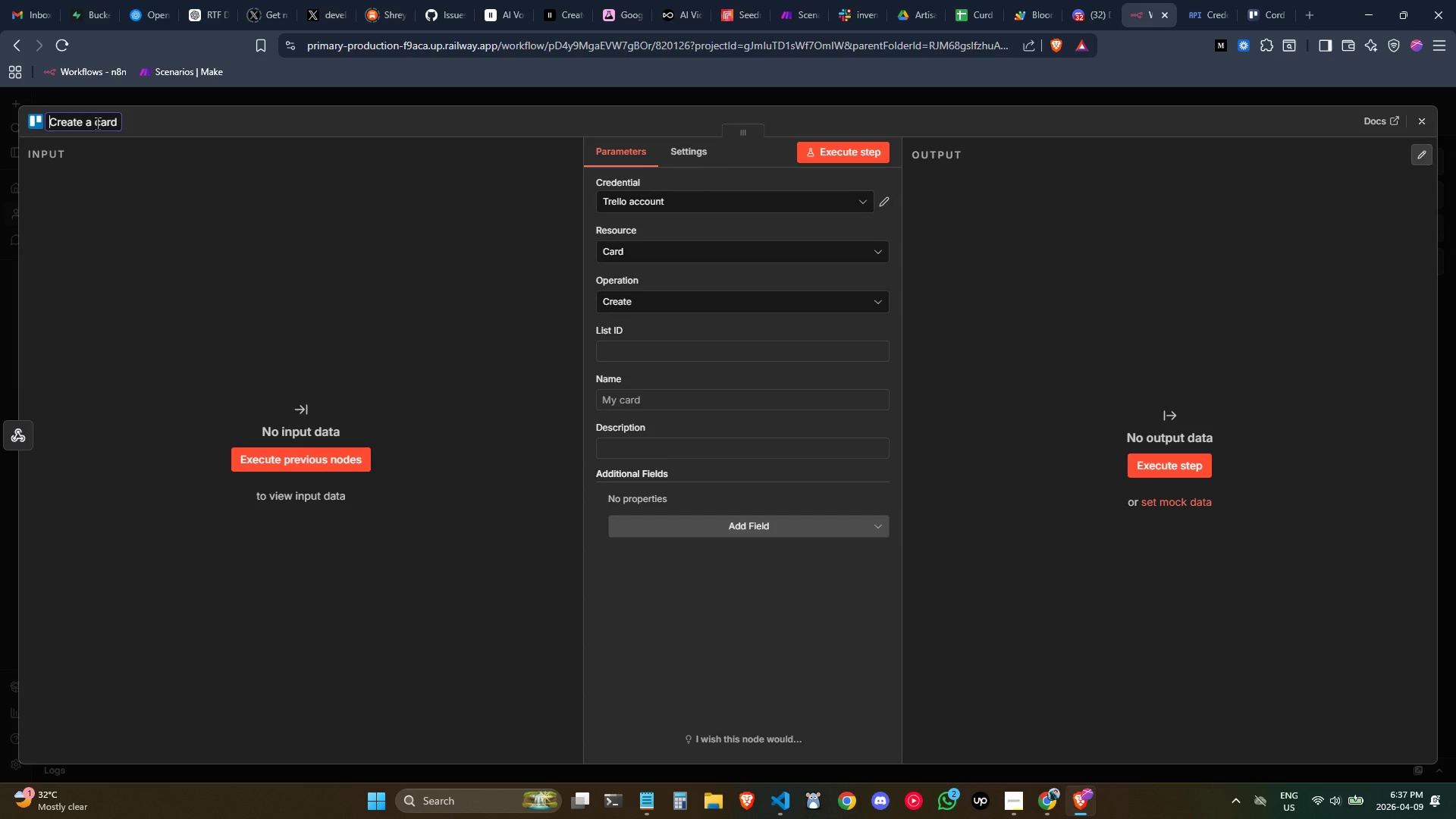 
key(ArrowLeft)
 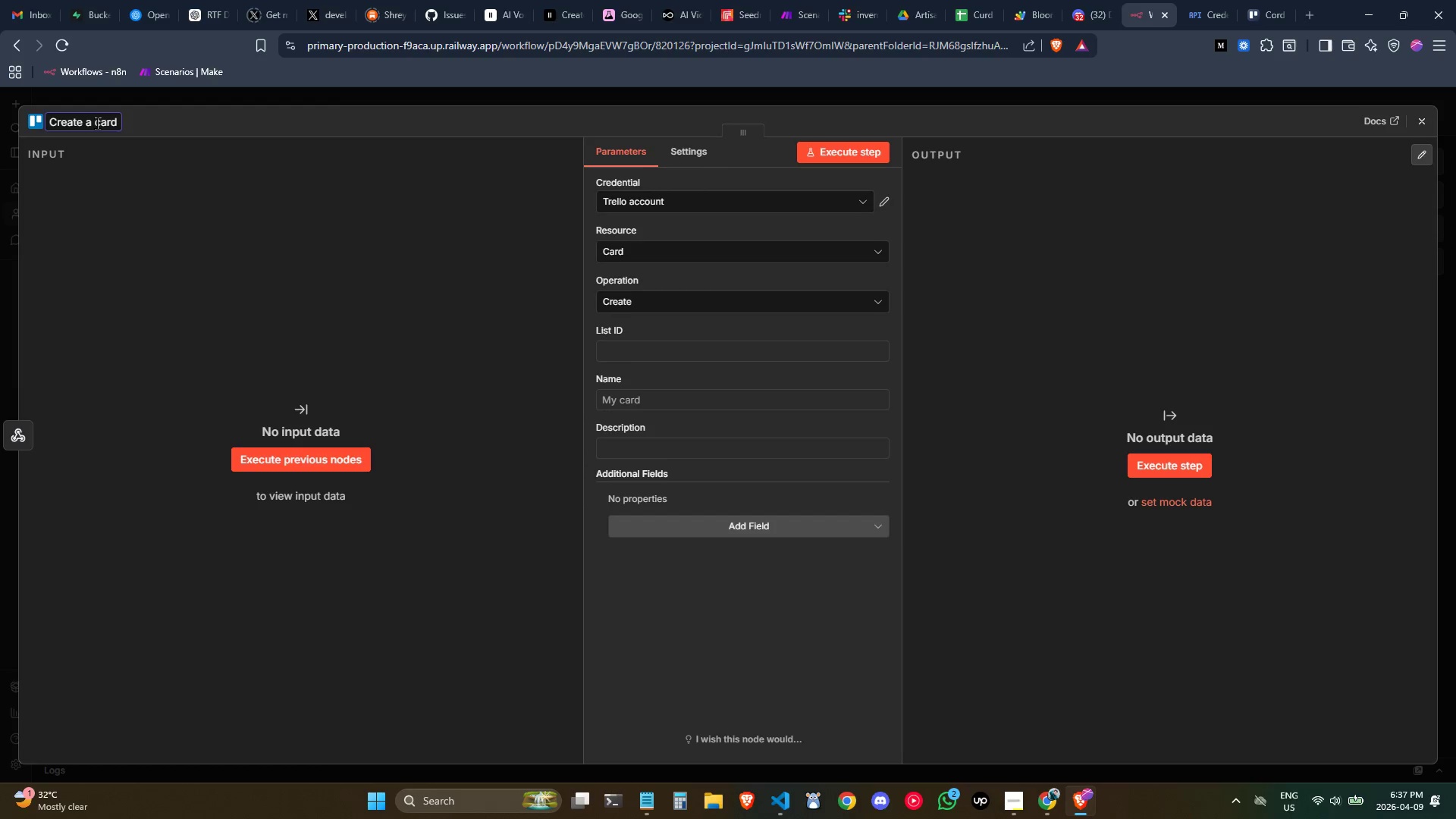 
type(Trello - Create )
 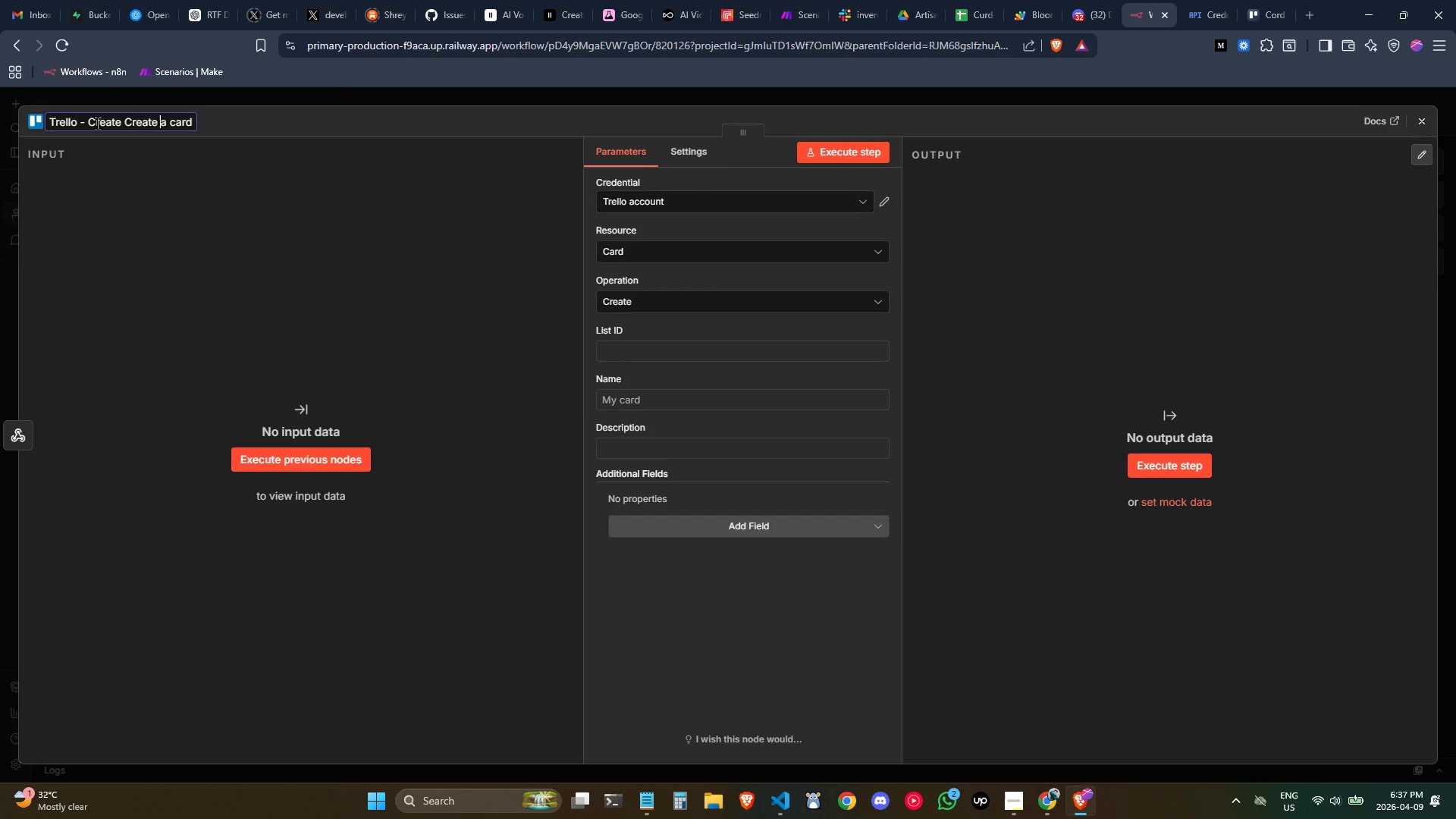 
key(Control+ArrowRight)
 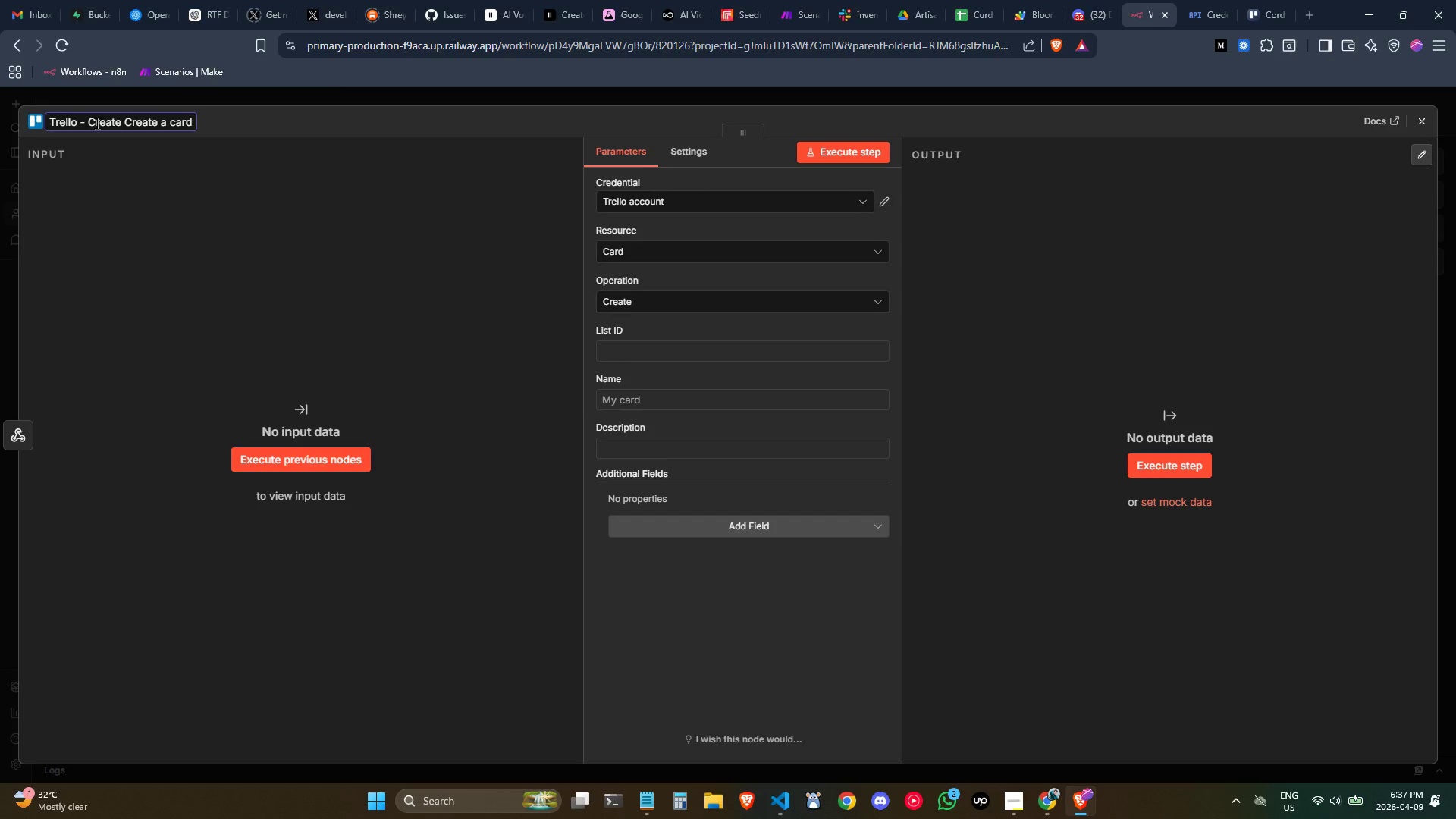 
key(Backspace)
 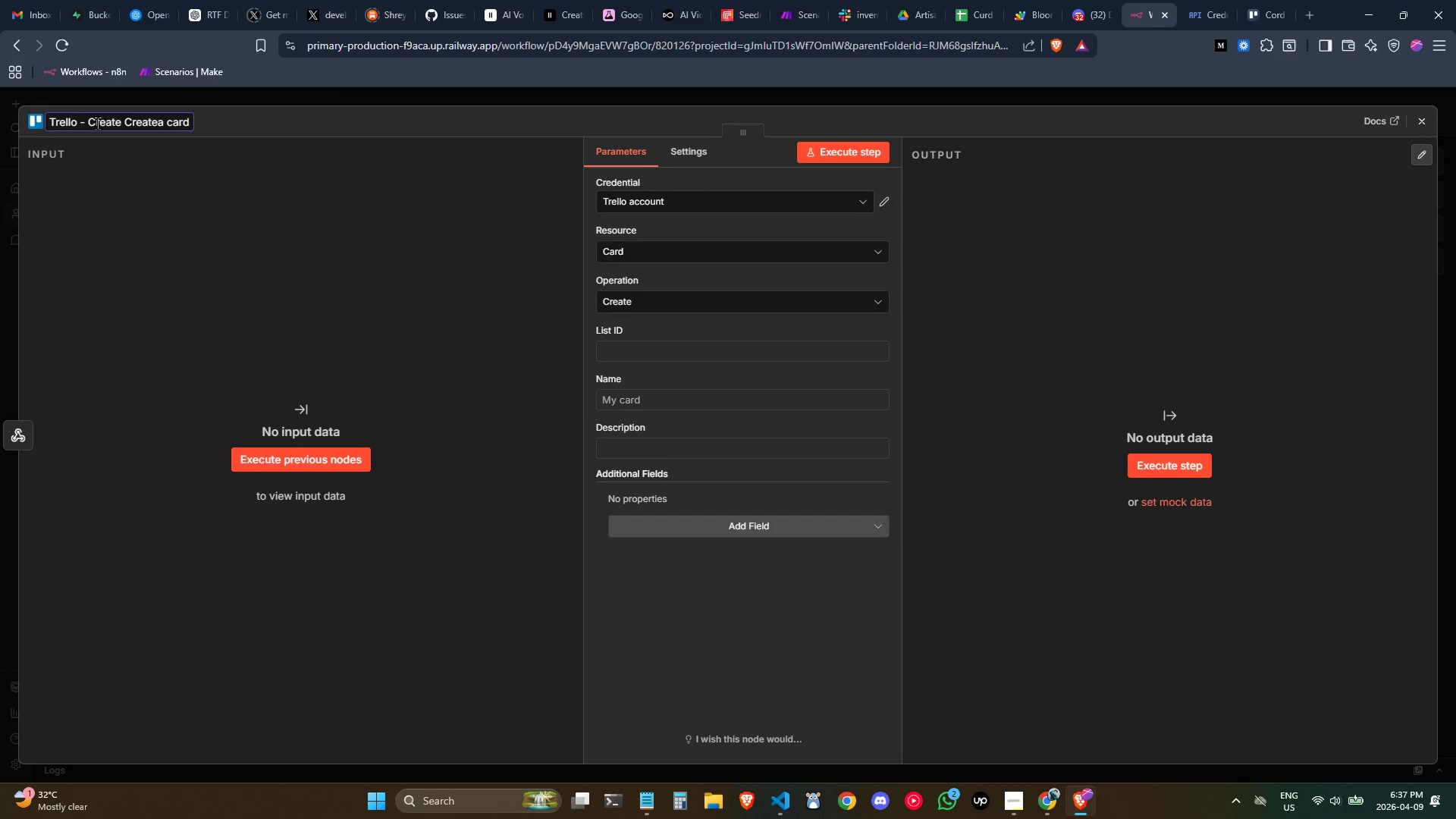 
key(Backspace)
 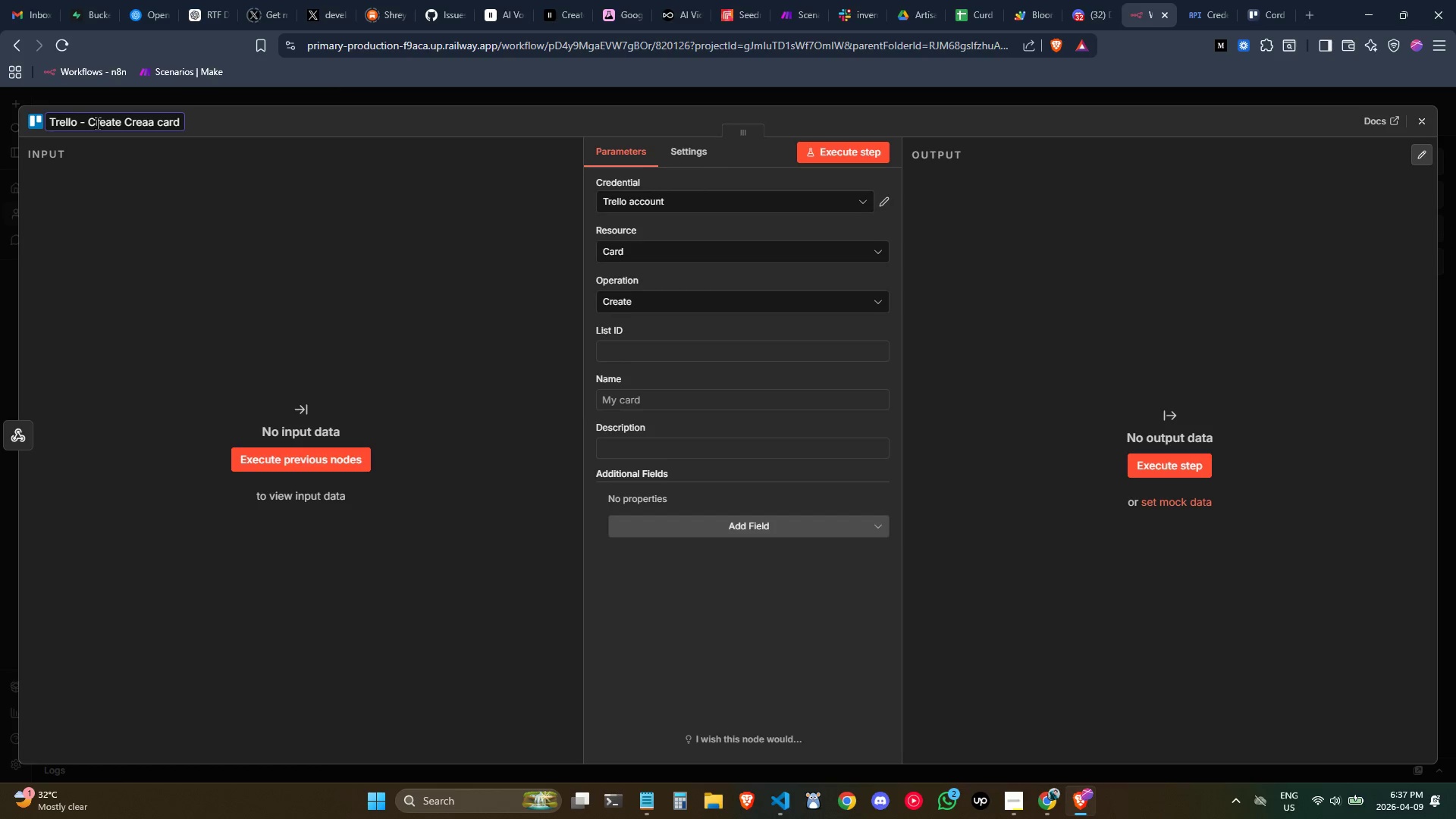 
key(Backspace)
 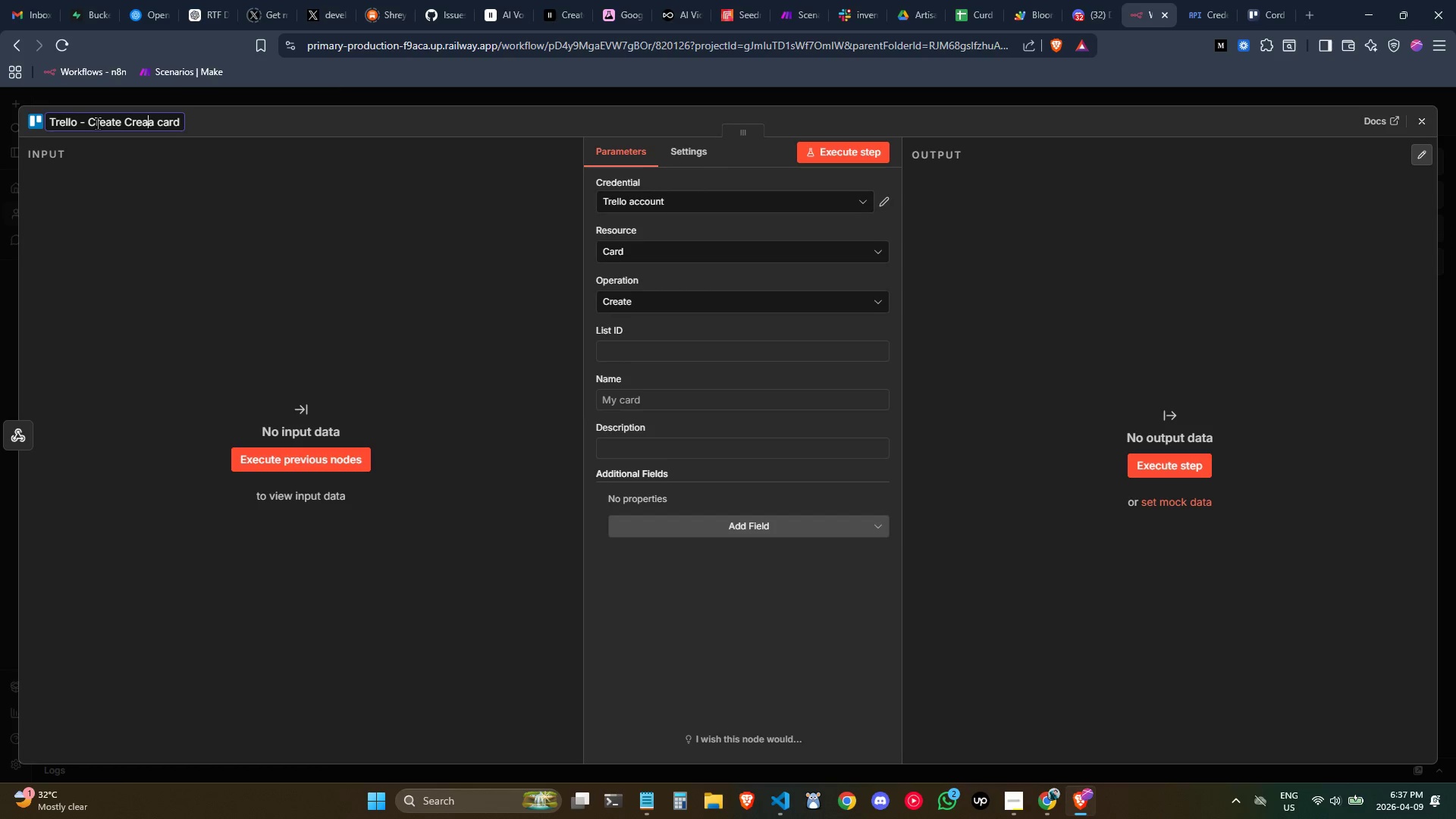 
key(Backspace)
 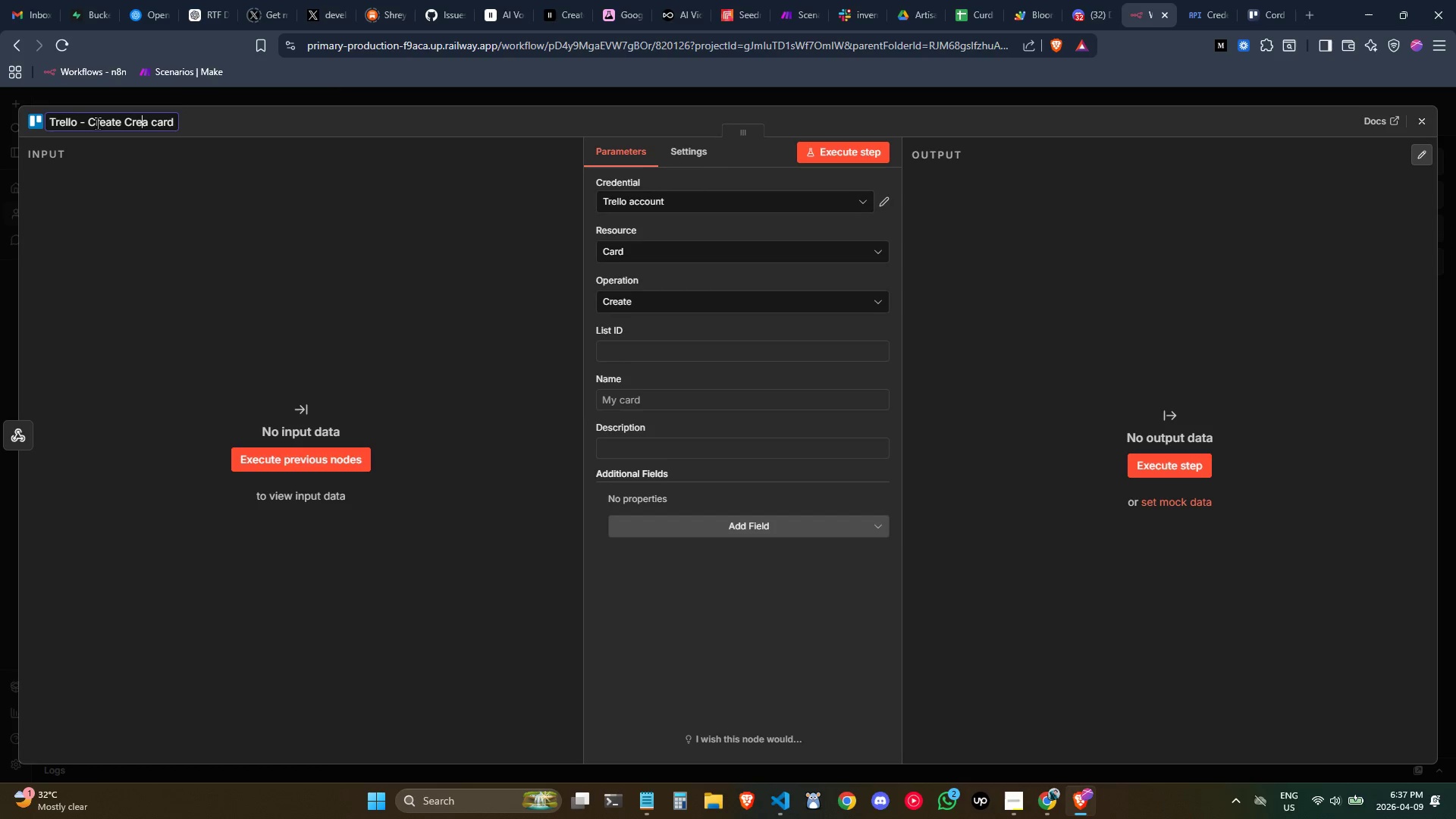 
key(Backspace)
 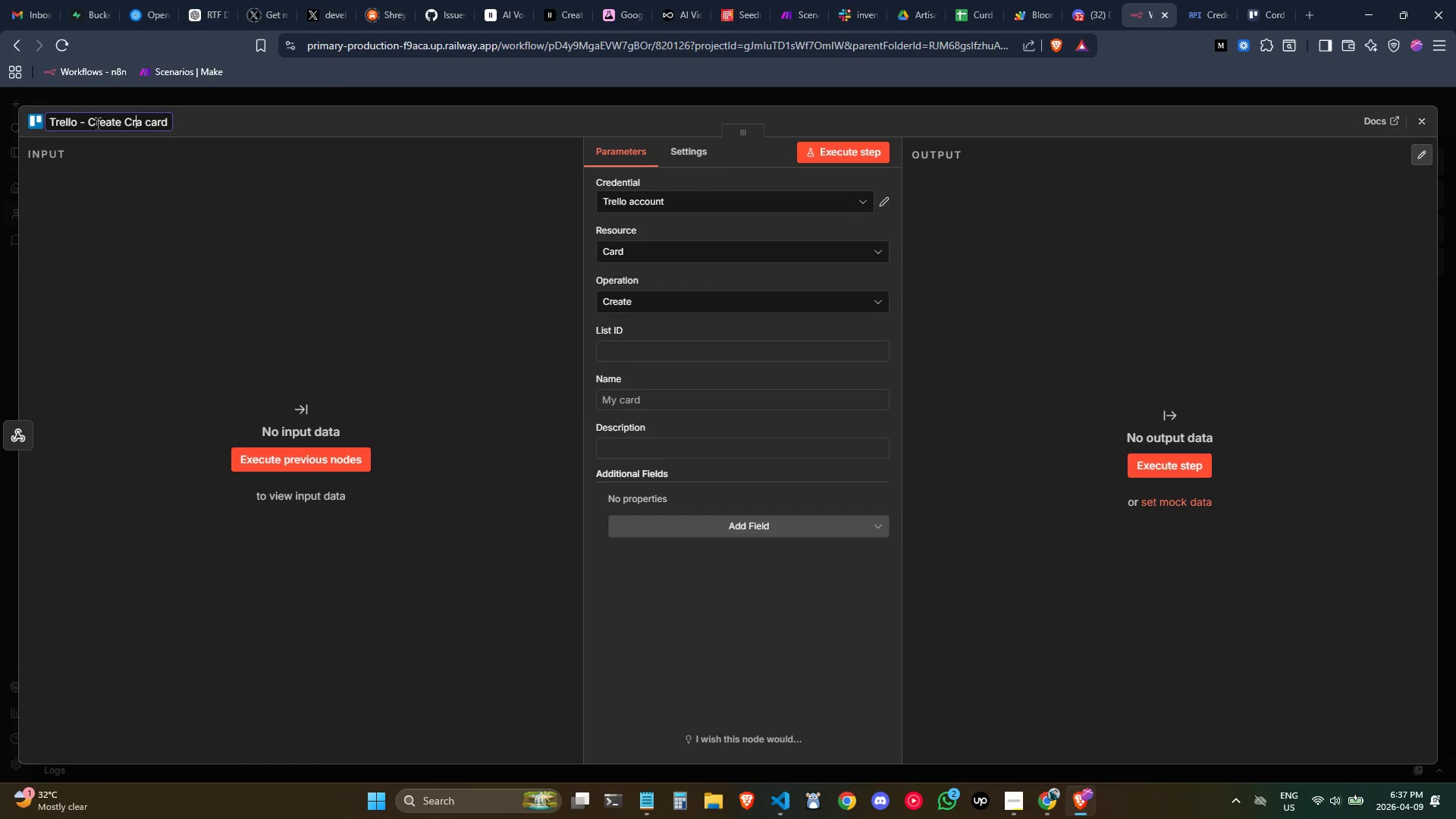 
key(Backspace)
 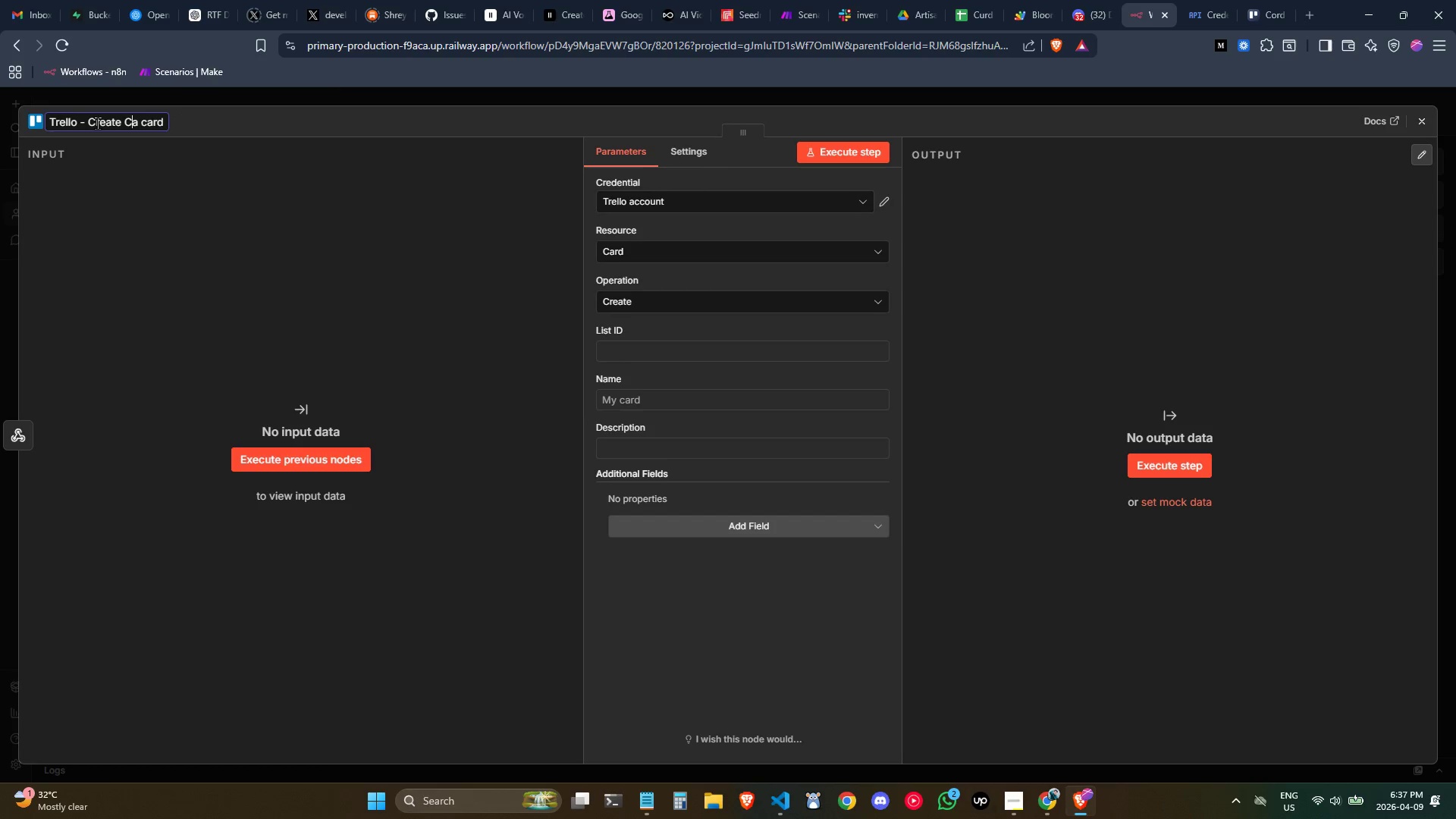 
key(Backspace)
 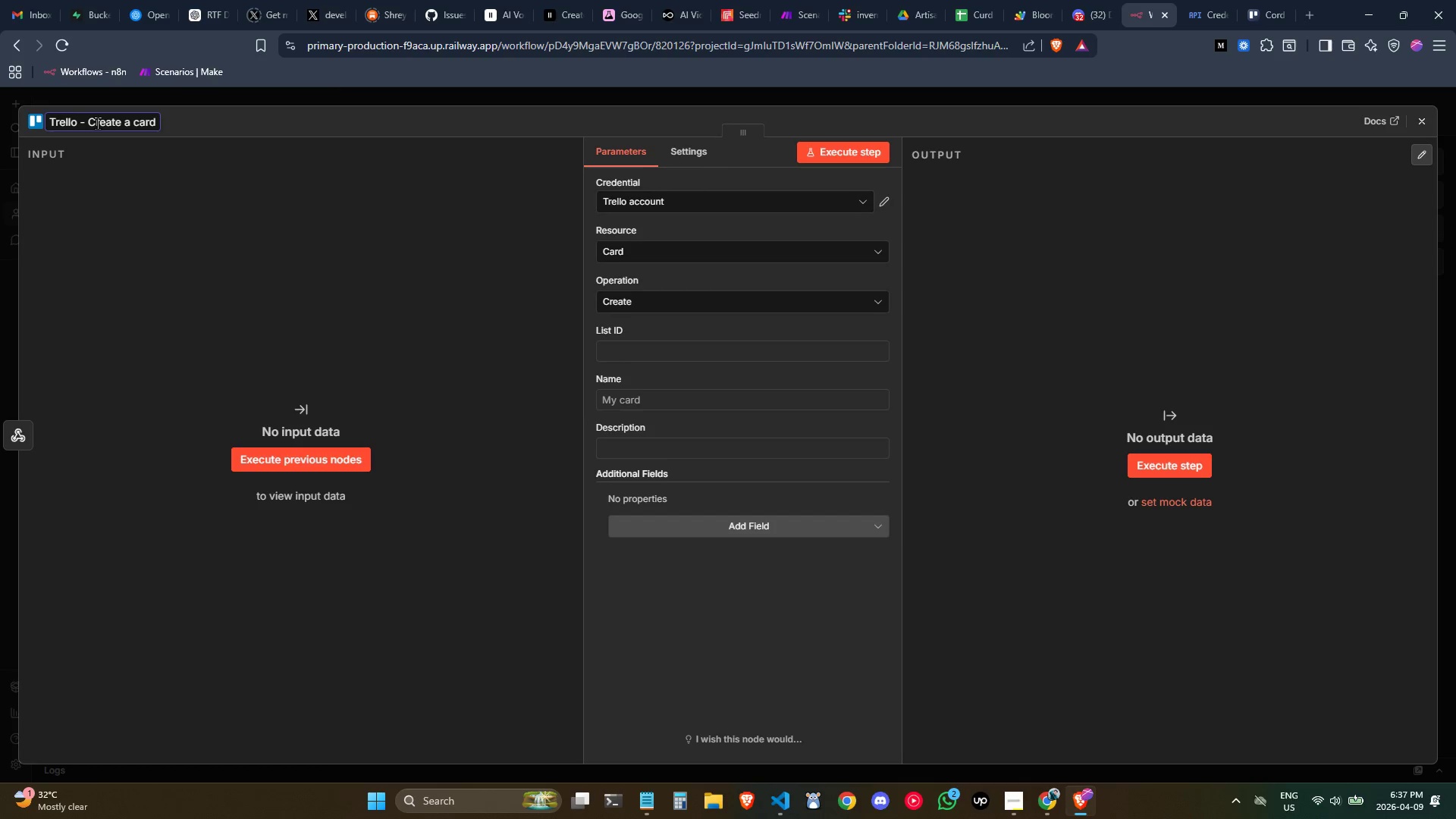 
key(ArrowRight)
 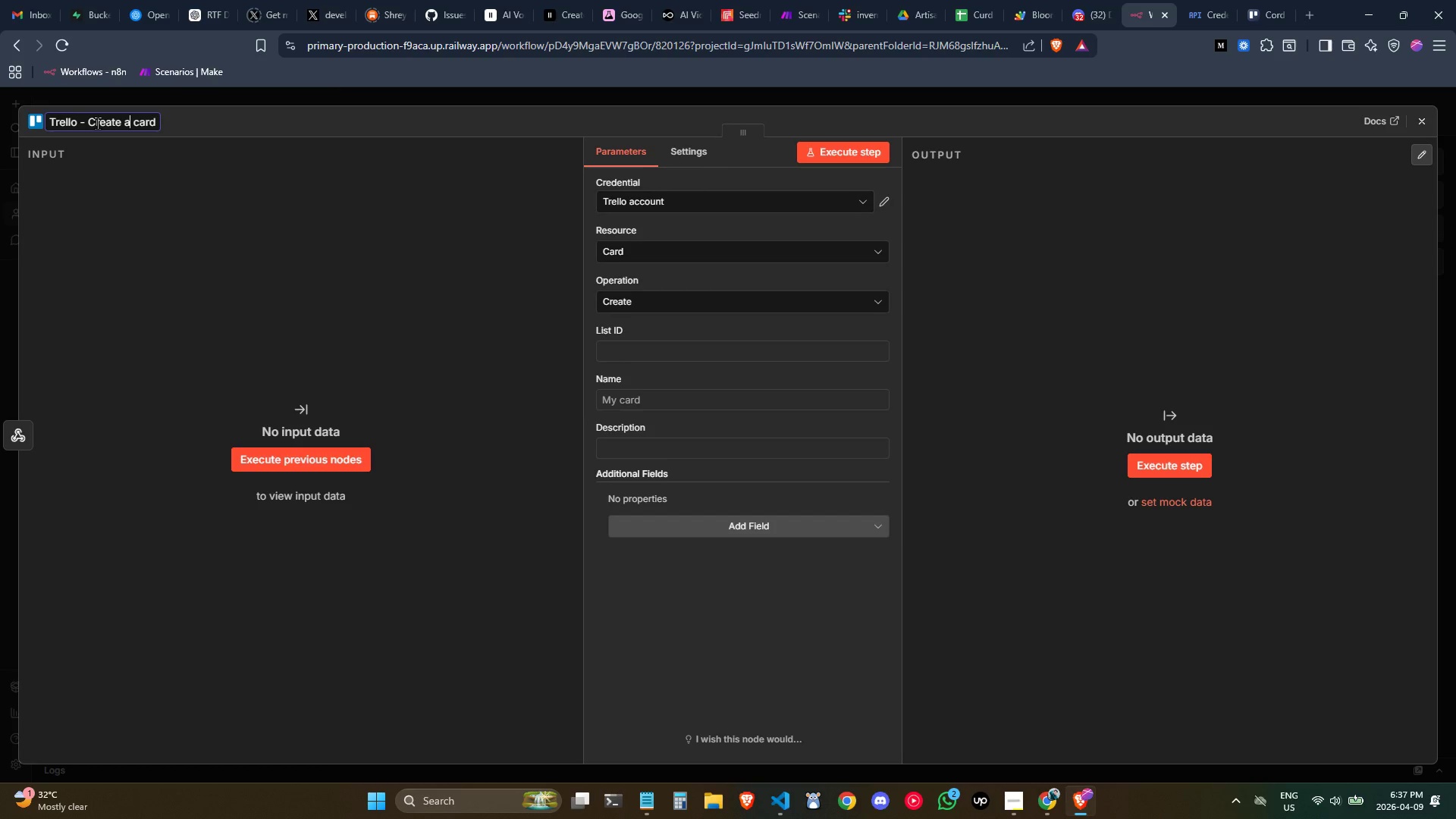 
key(Backspace)
 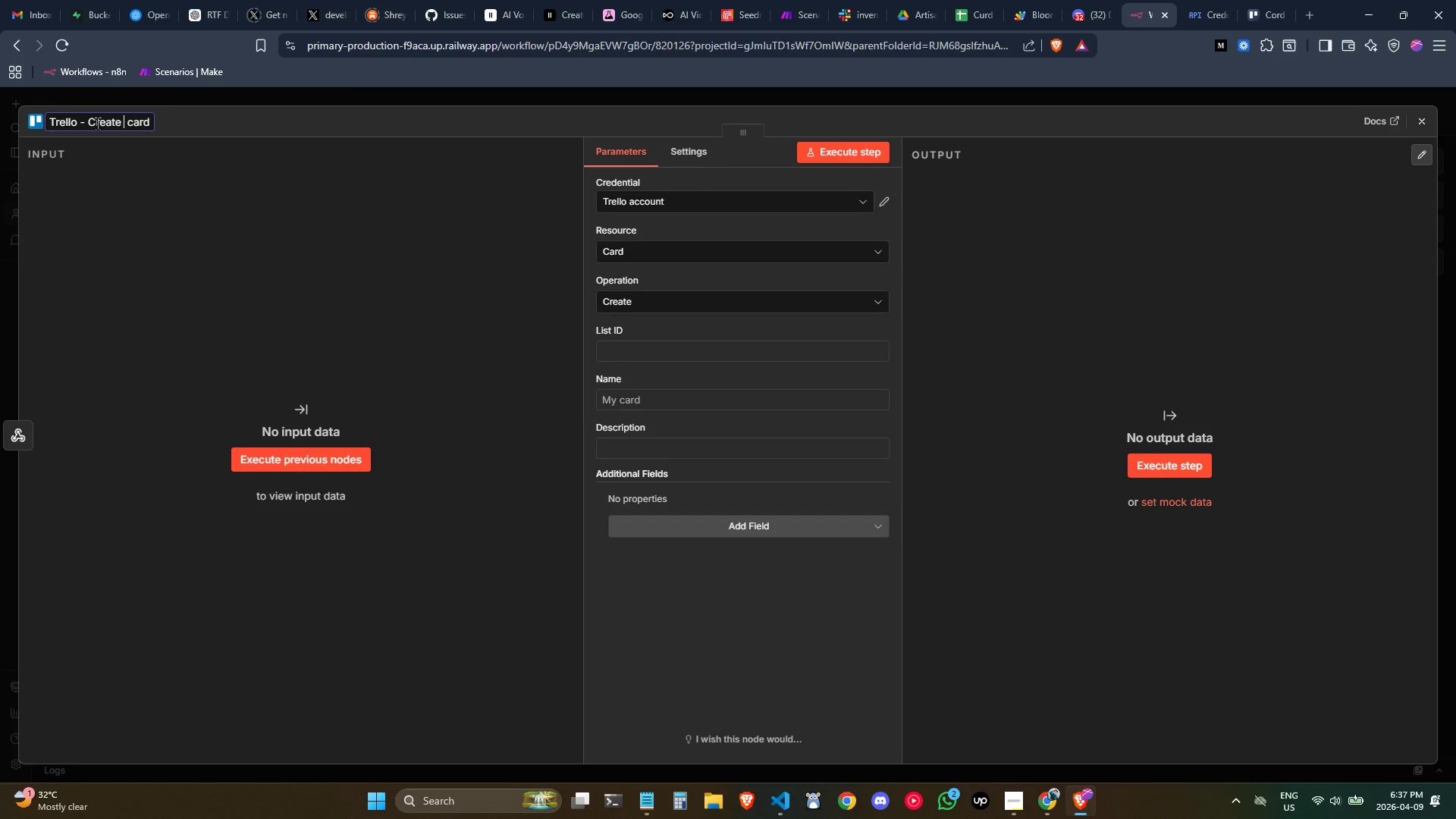 
key(Backspace)
 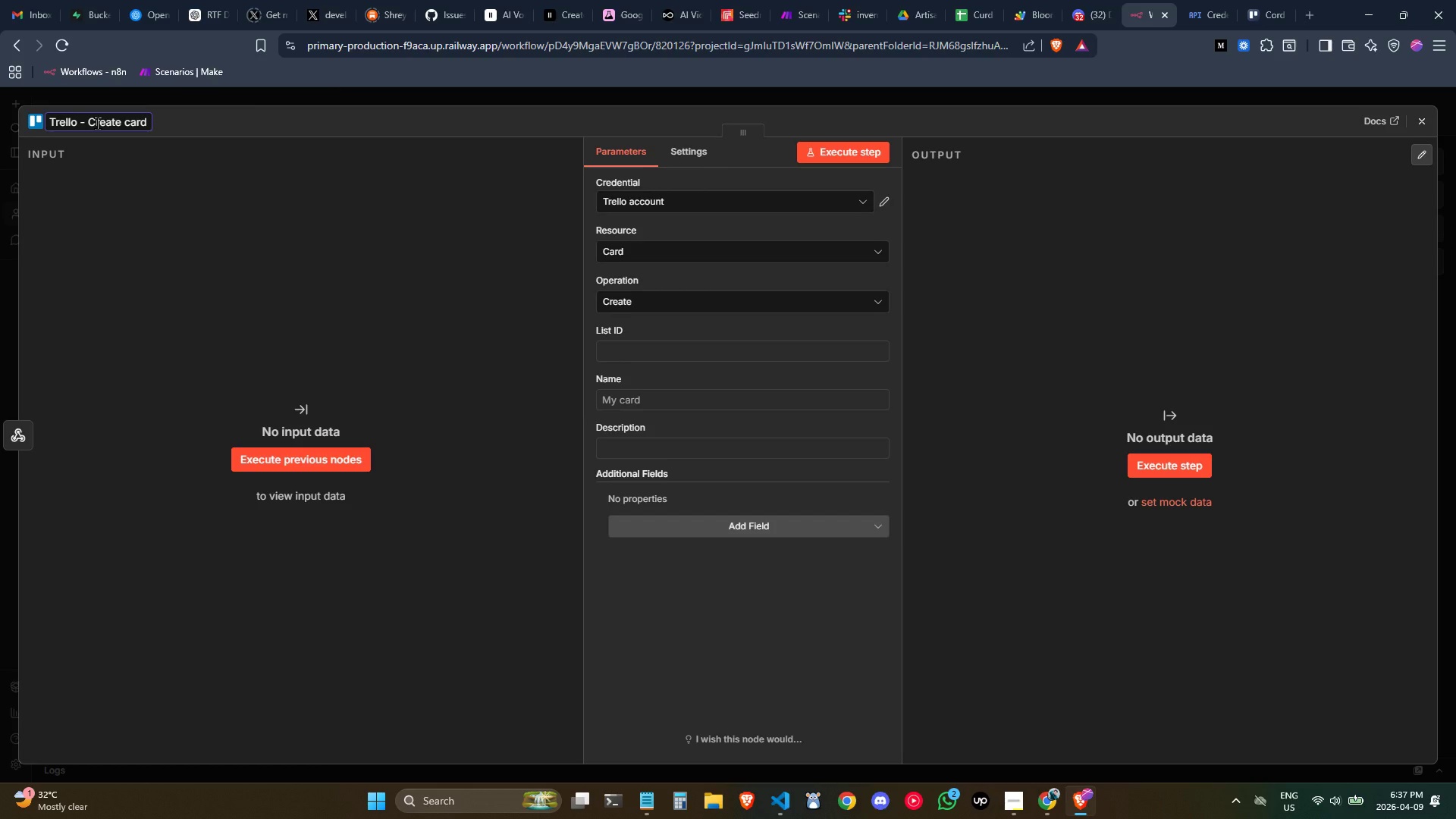 
key(Control+ArrowRight)
 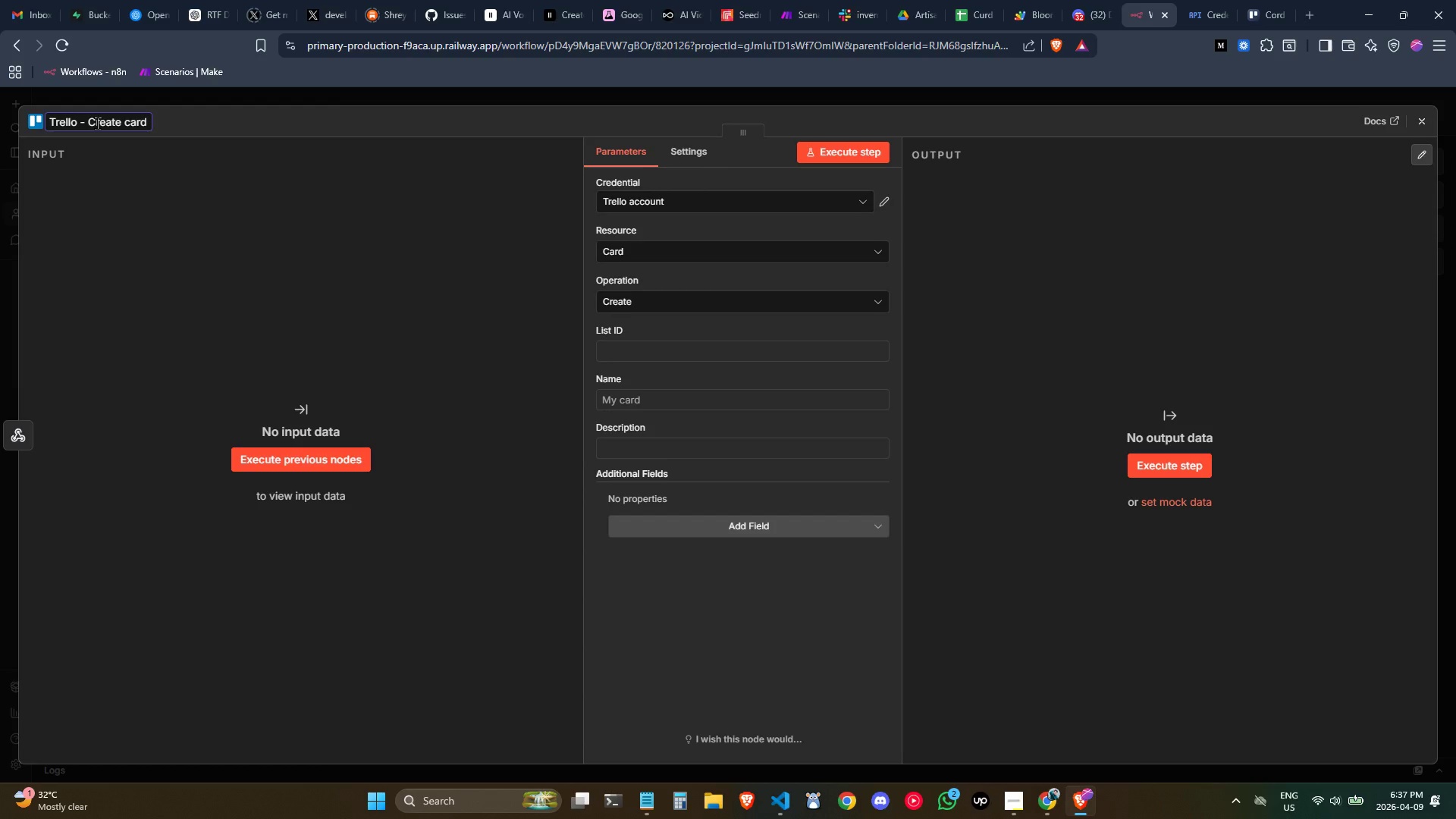 
key(ArrowLeft)
 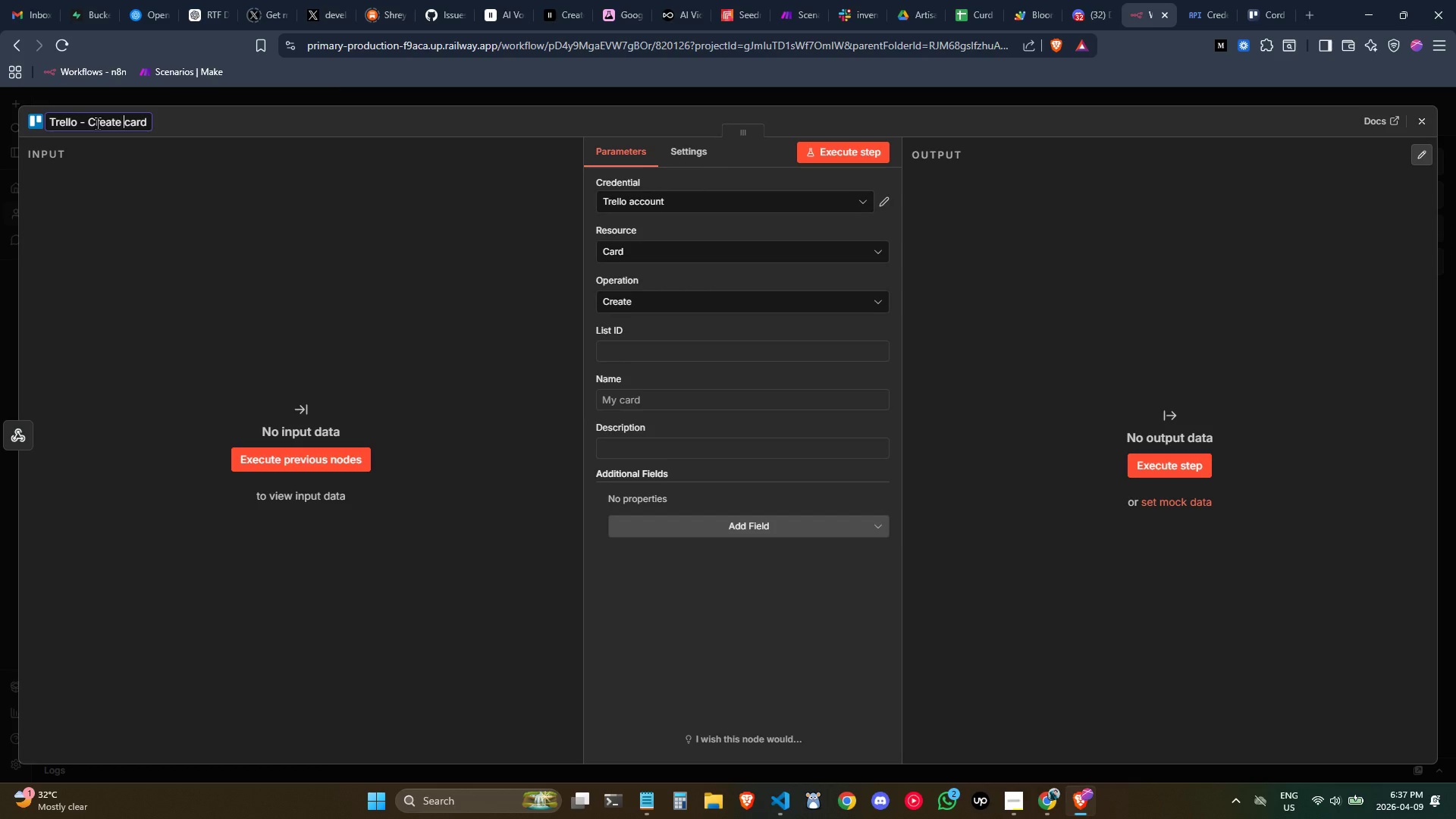 
key(ArrowRight)
 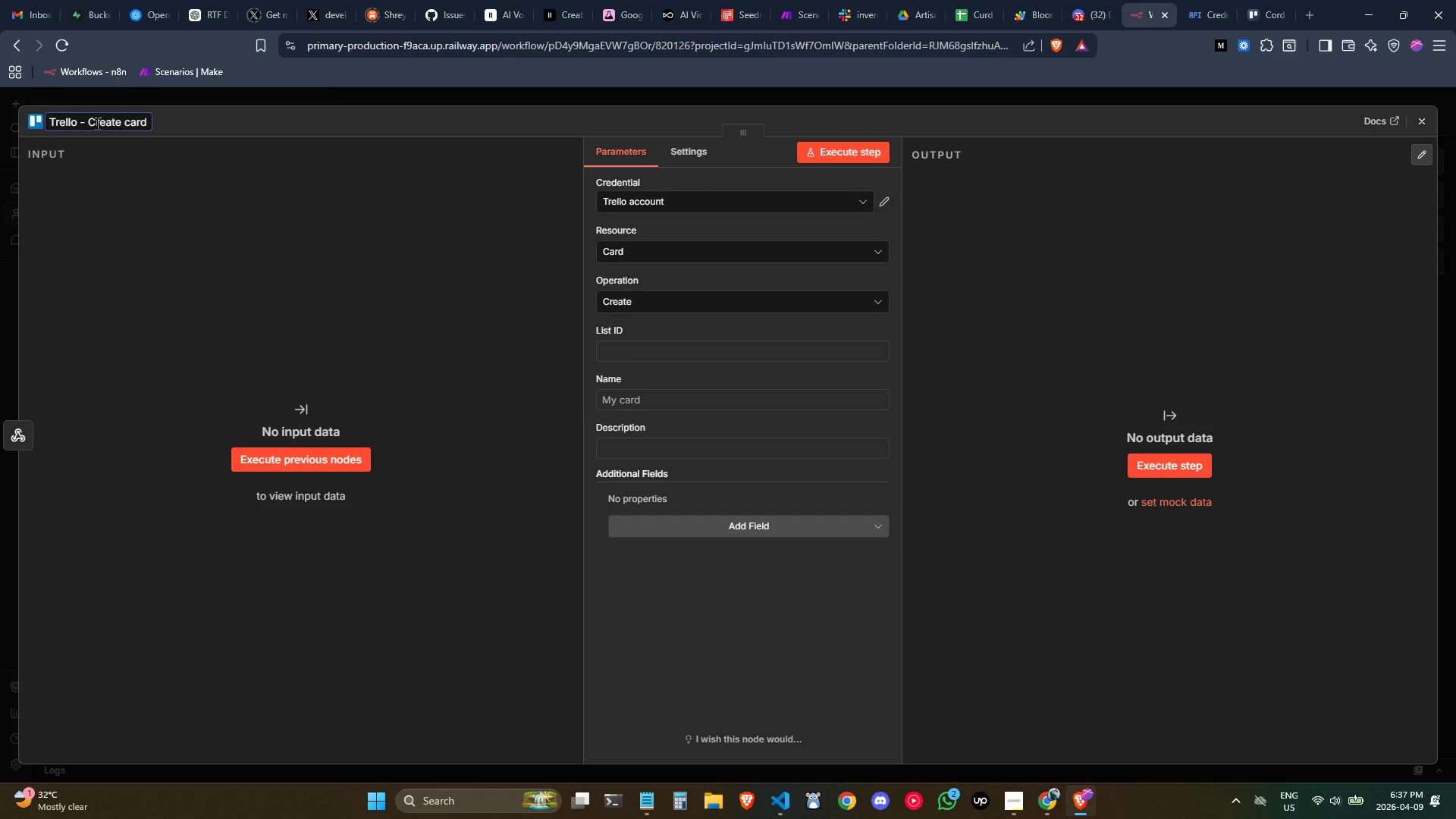 
type(Lead )
 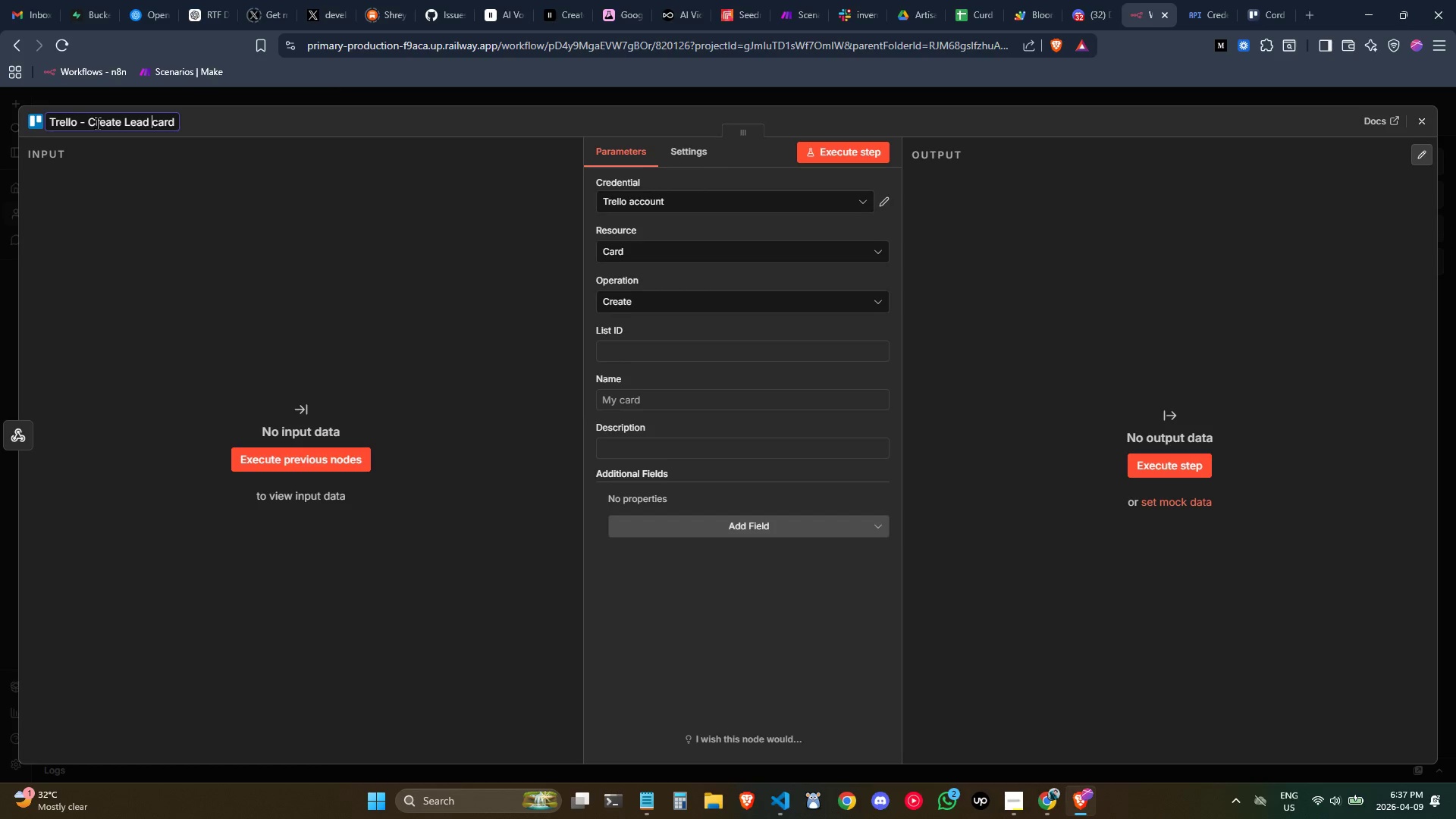 
key(ArrowRight)
 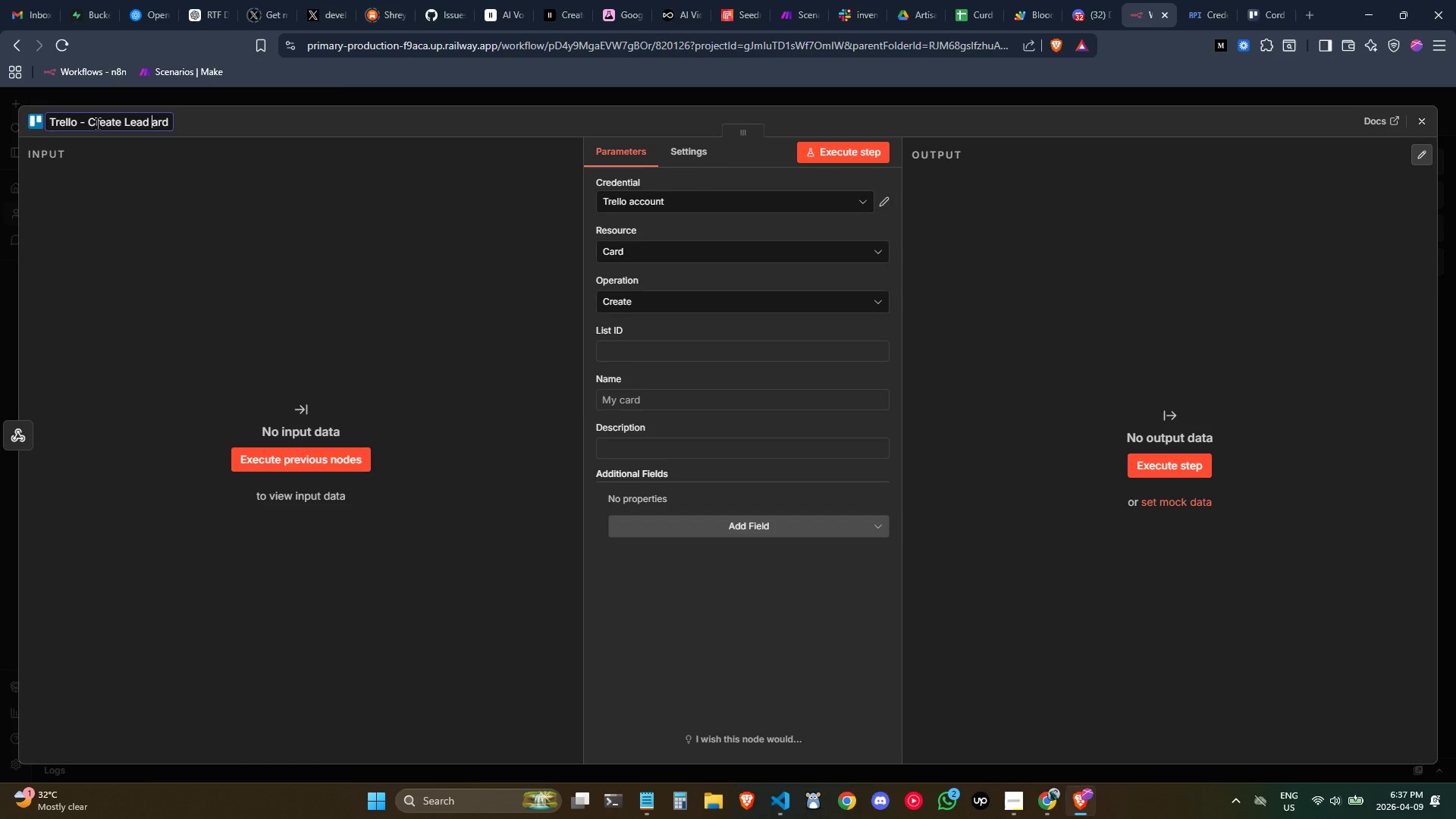 
key(Backspace)
 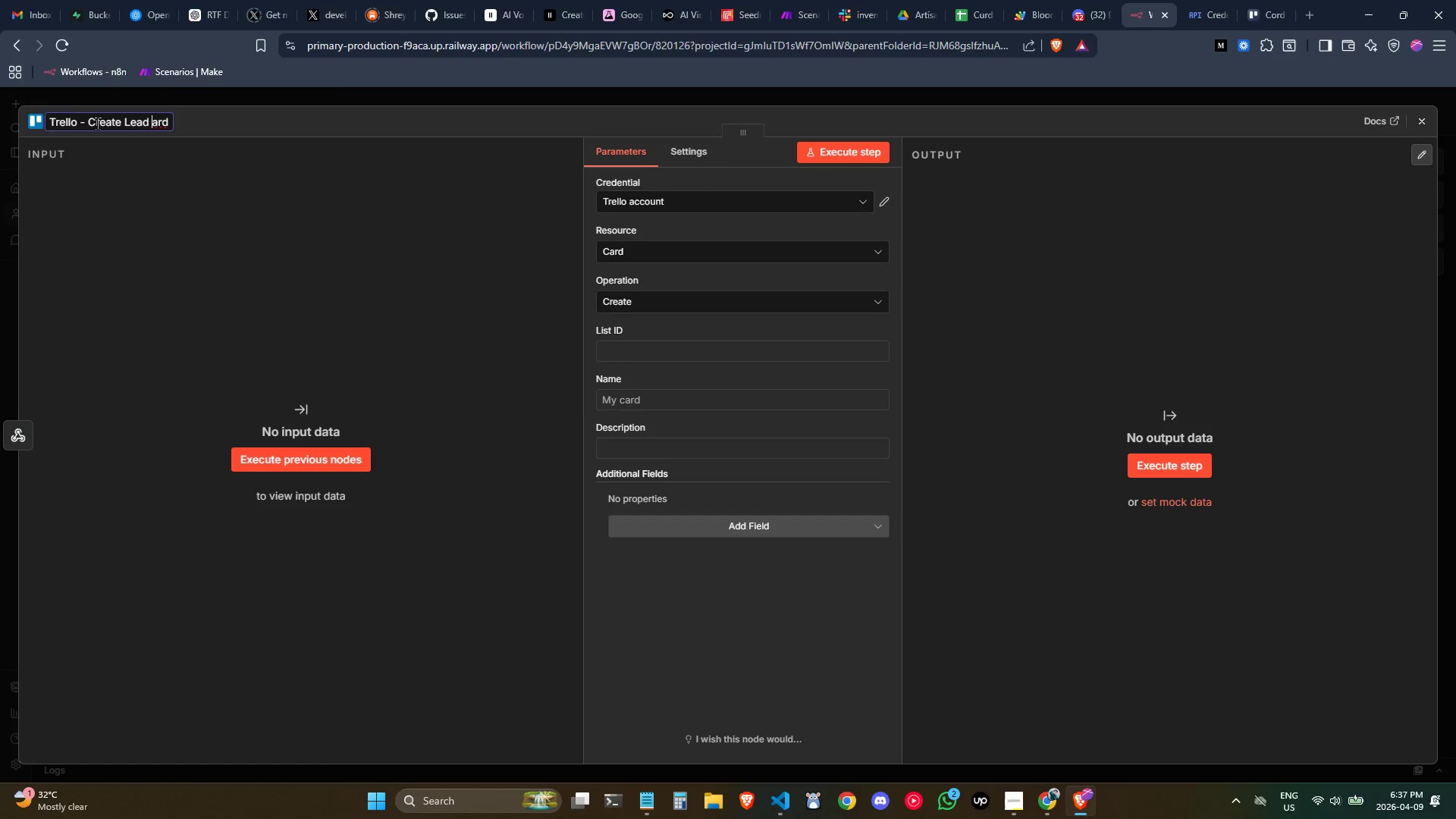 
key(Shift+ShiftLeft)
 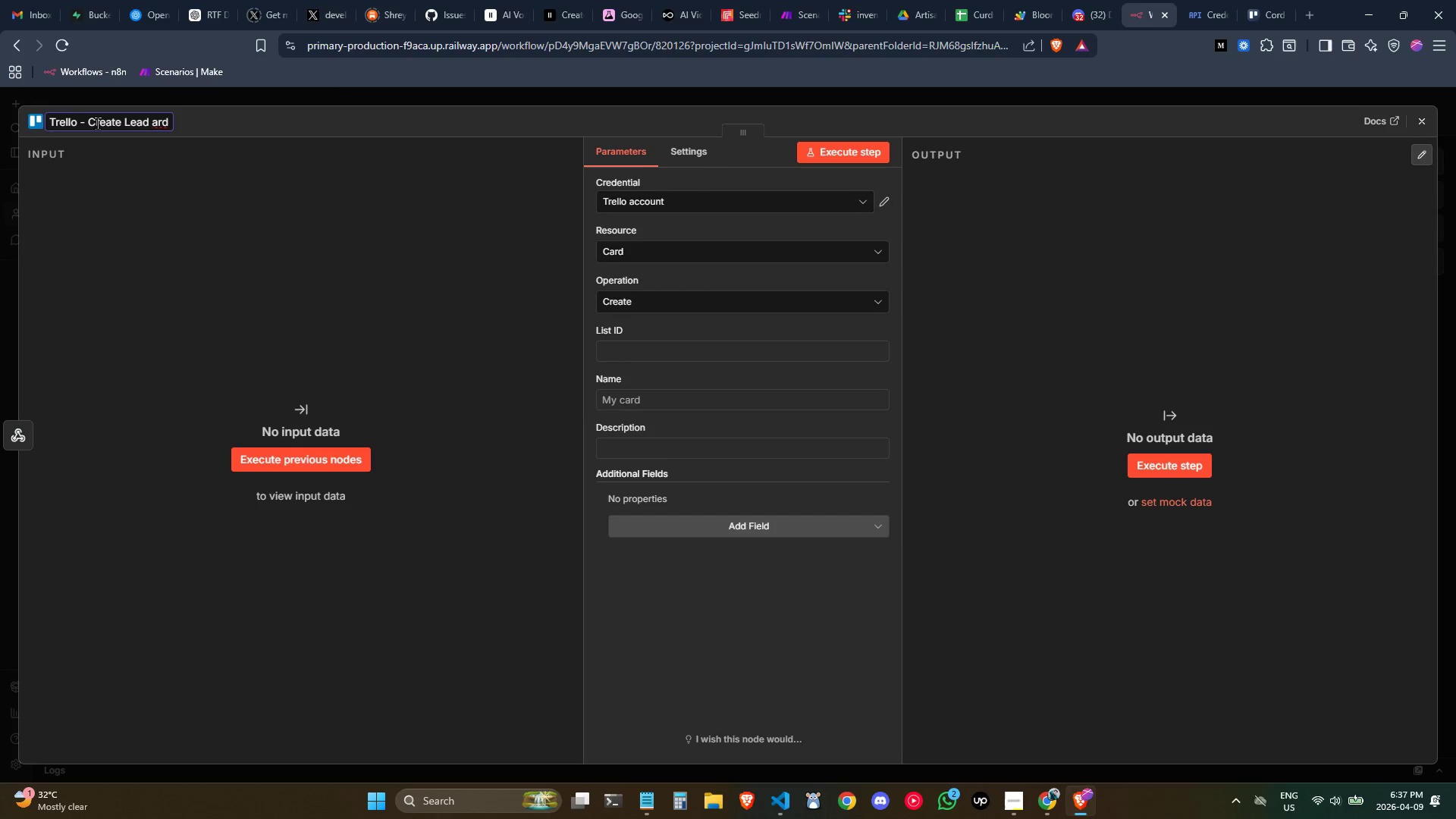 
key(Shift+C)
 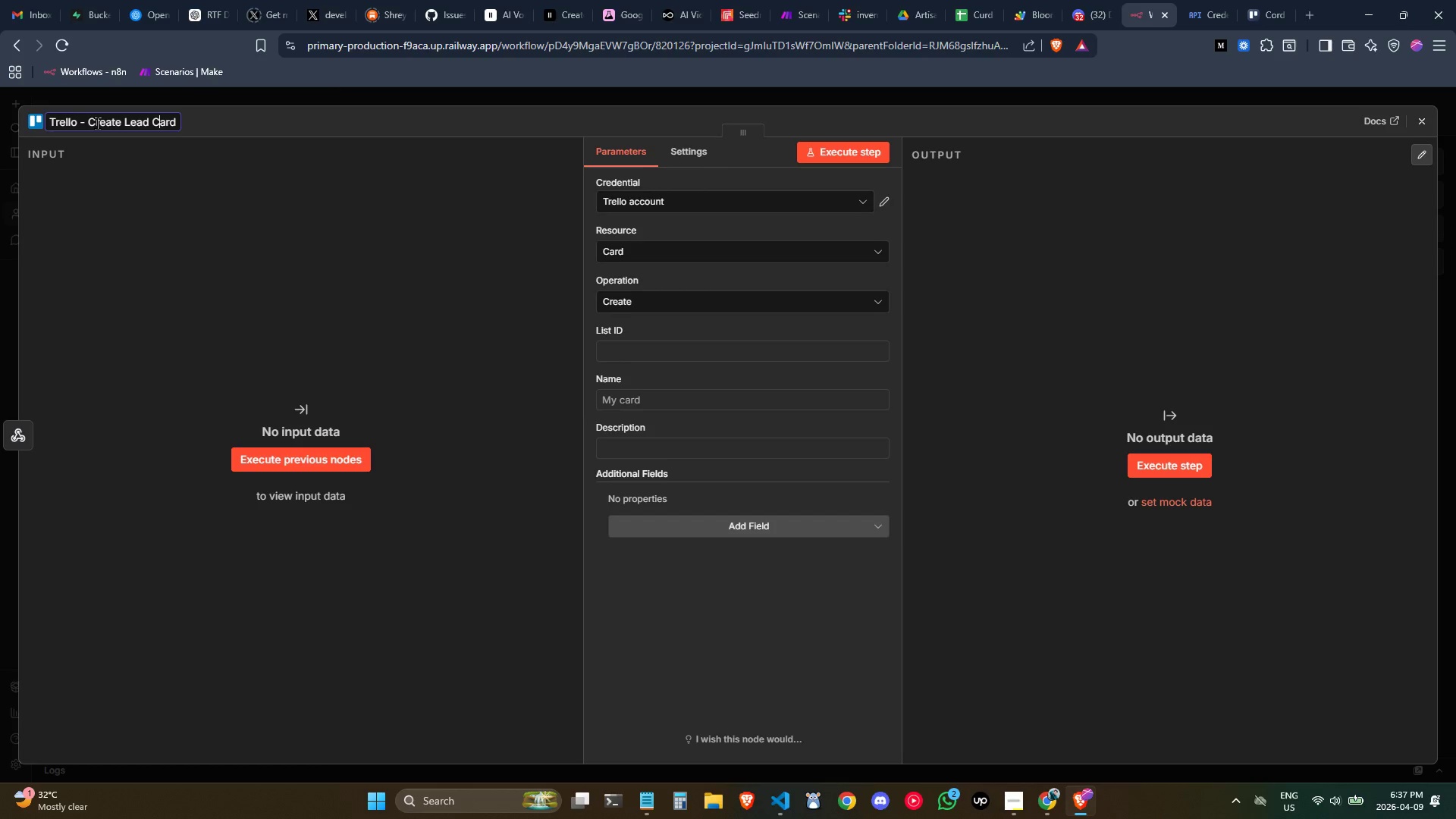 
key(Enter)
 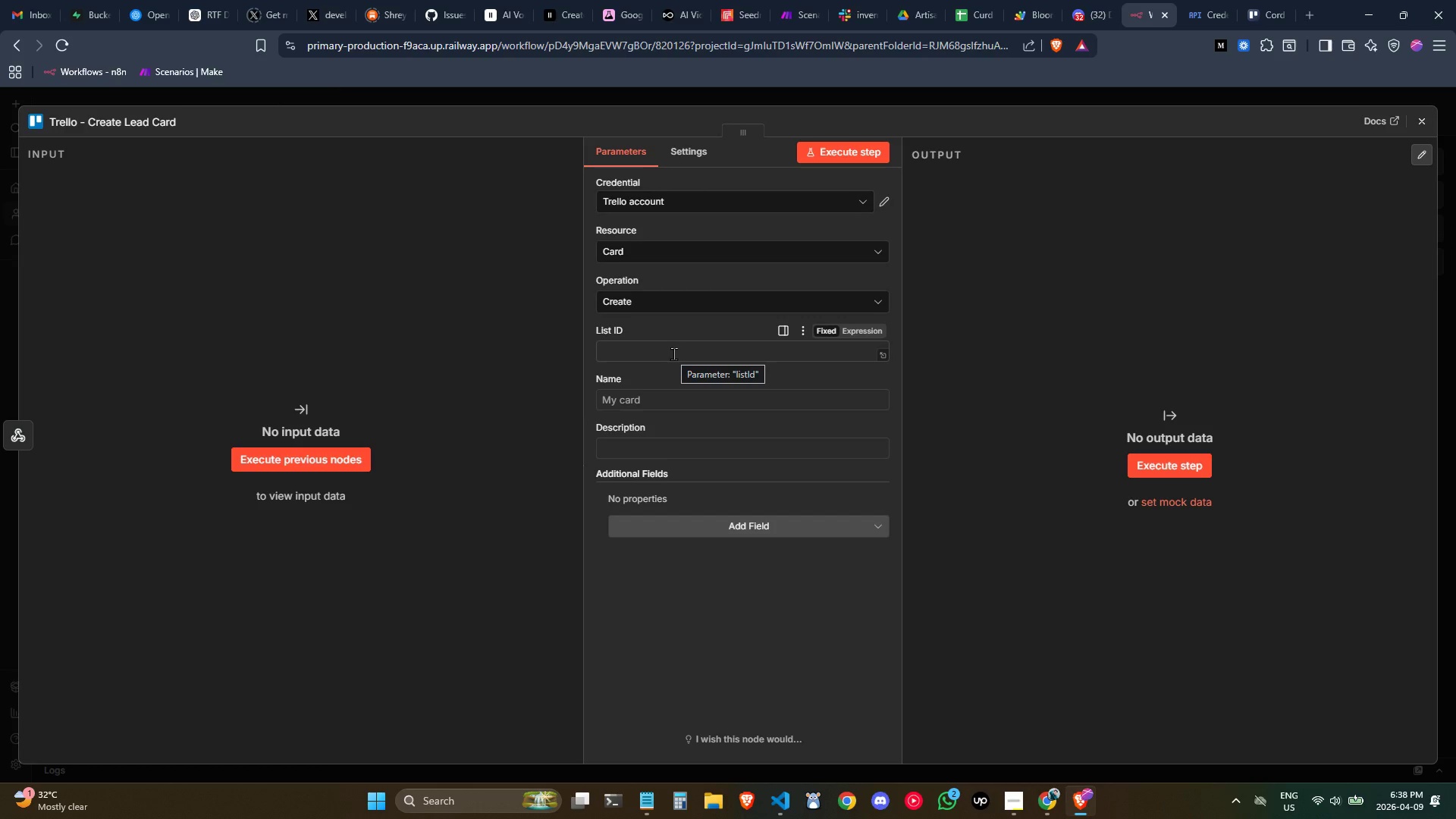 
wait(9.52)
 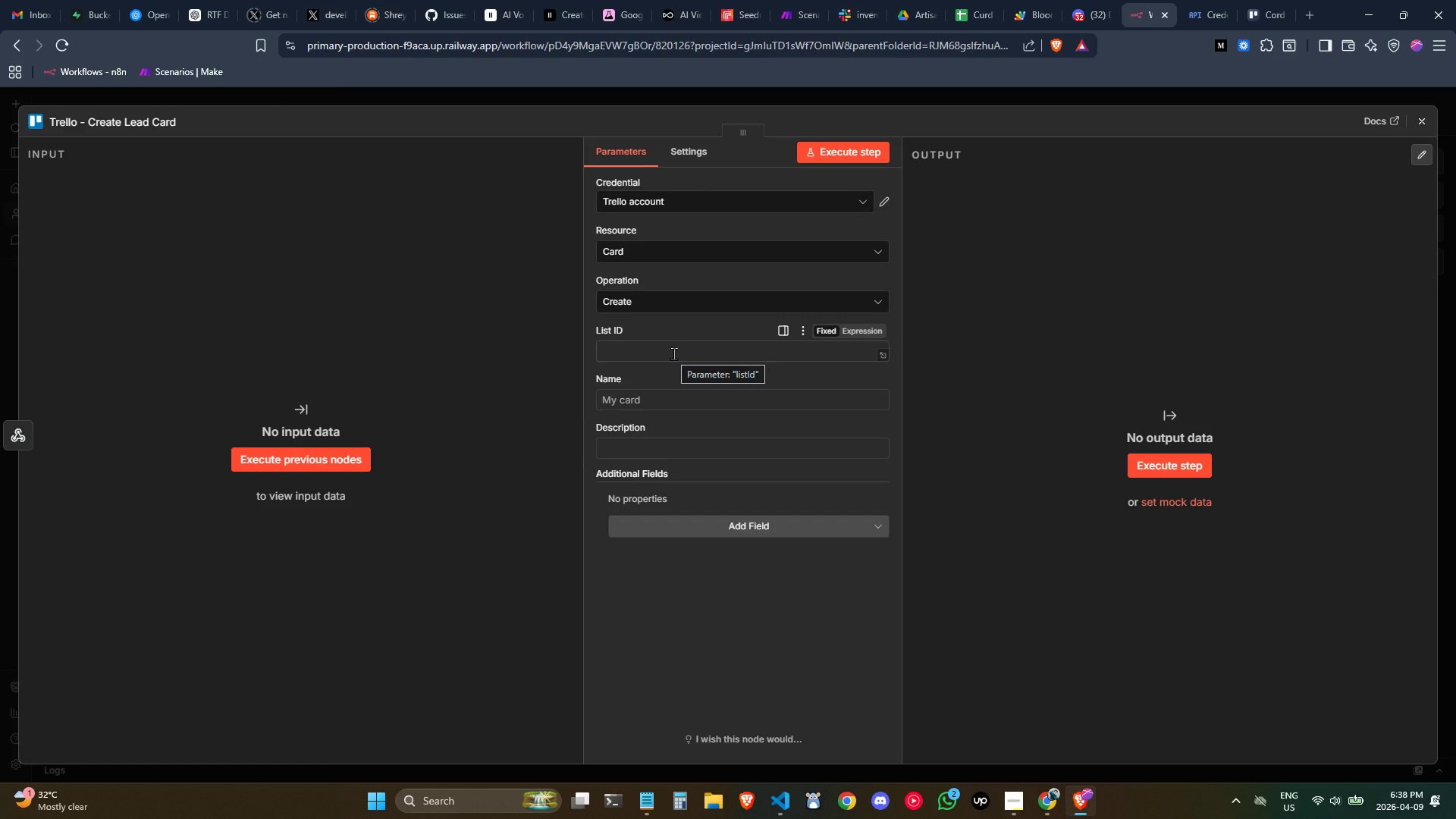 
left_click([1425, 125])
 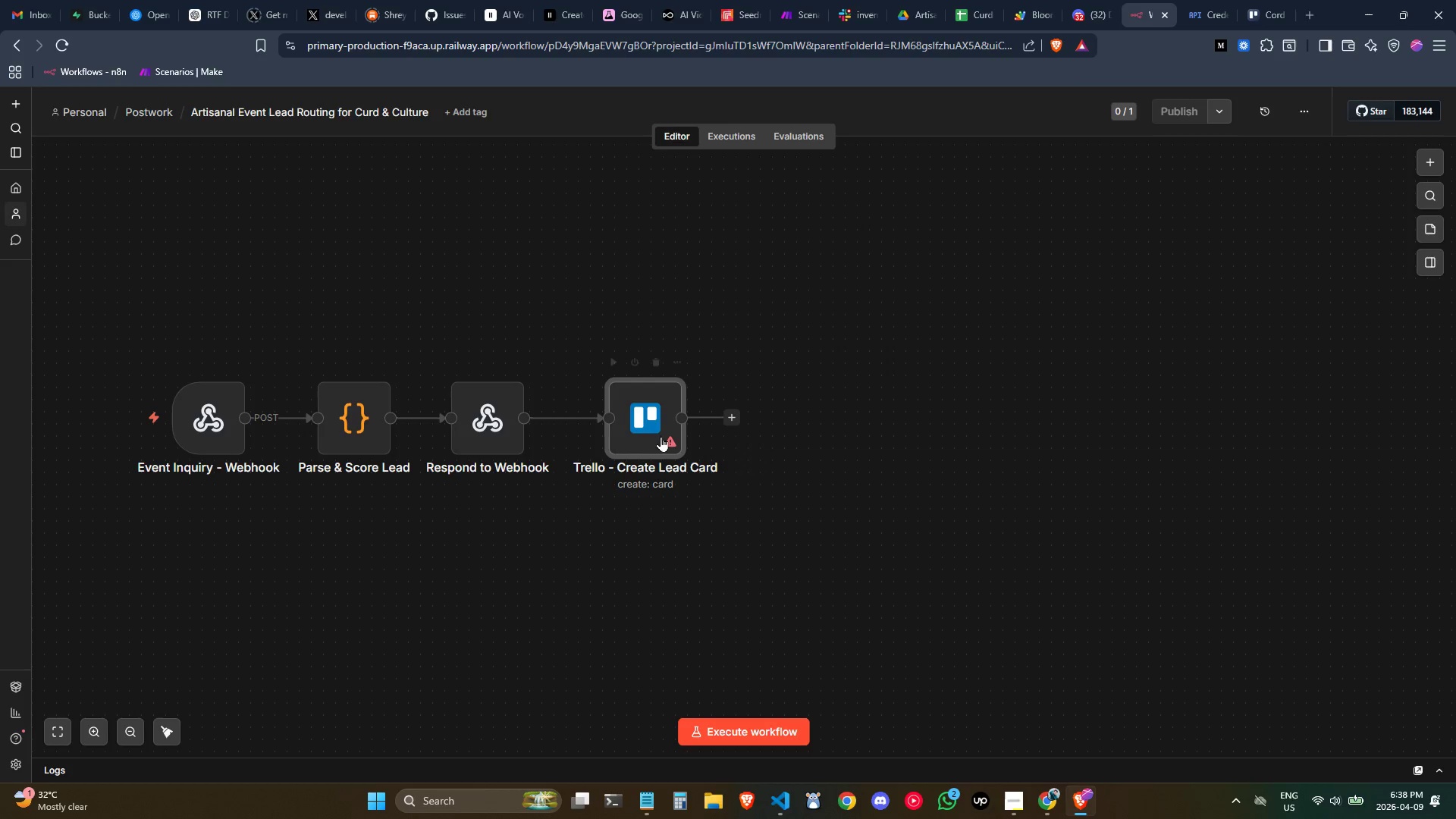 
double_click([644, 431])
 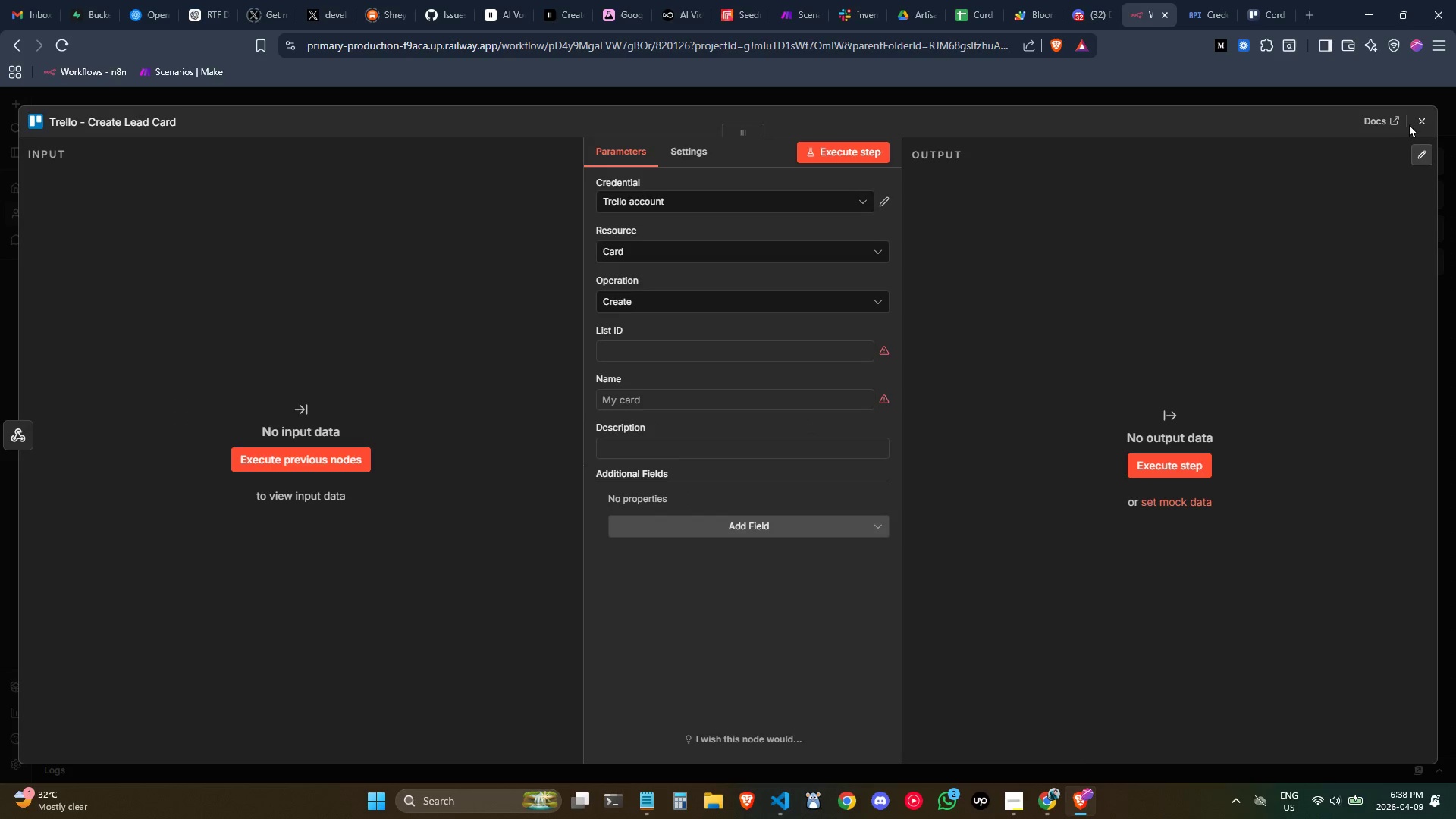 
double_click([1418, 124])
 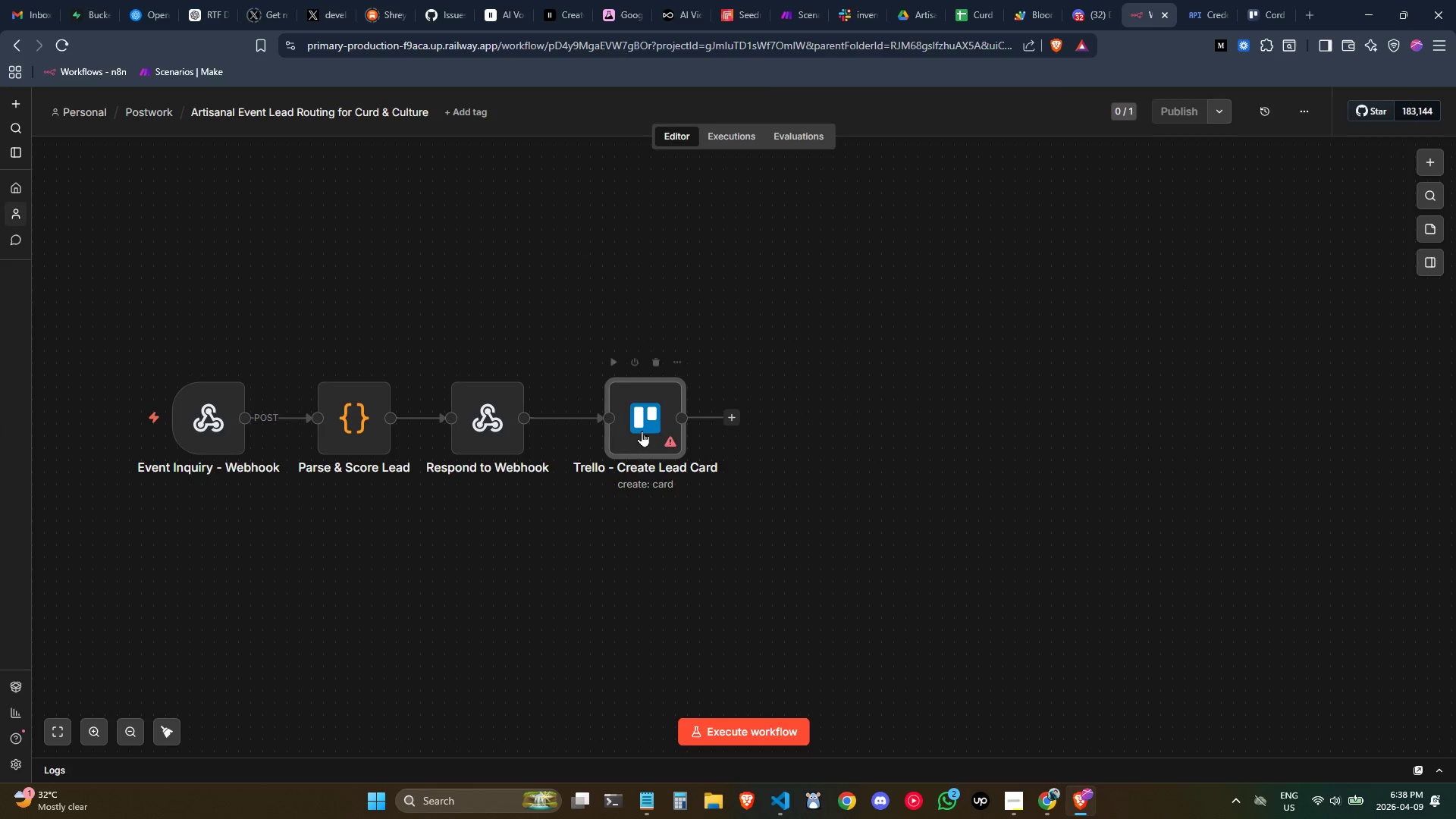 
left_click_drag(start_coordinate=[639, 429], to_coordinate=[629, 428])
 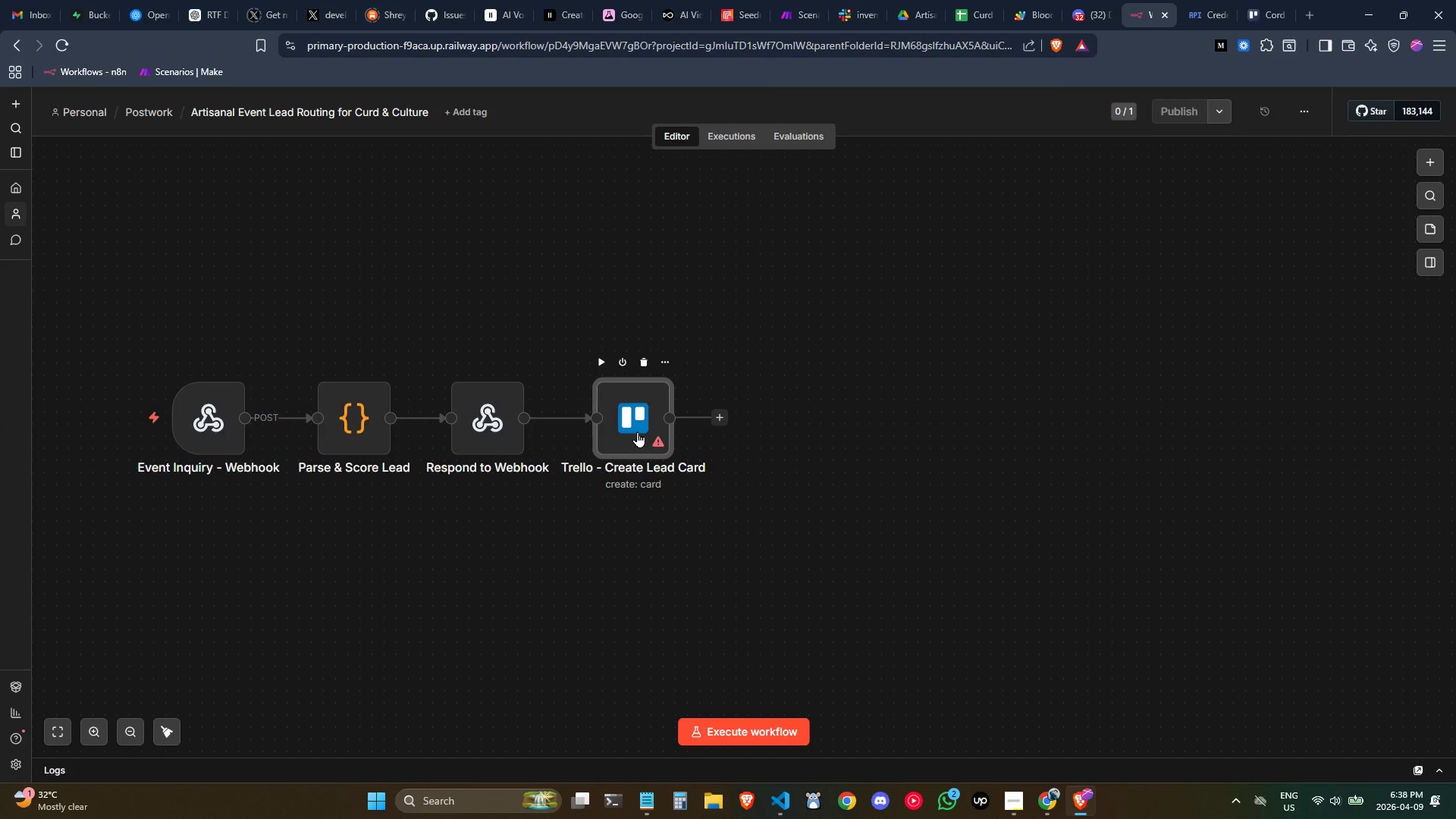 
double_click([637, 431])
 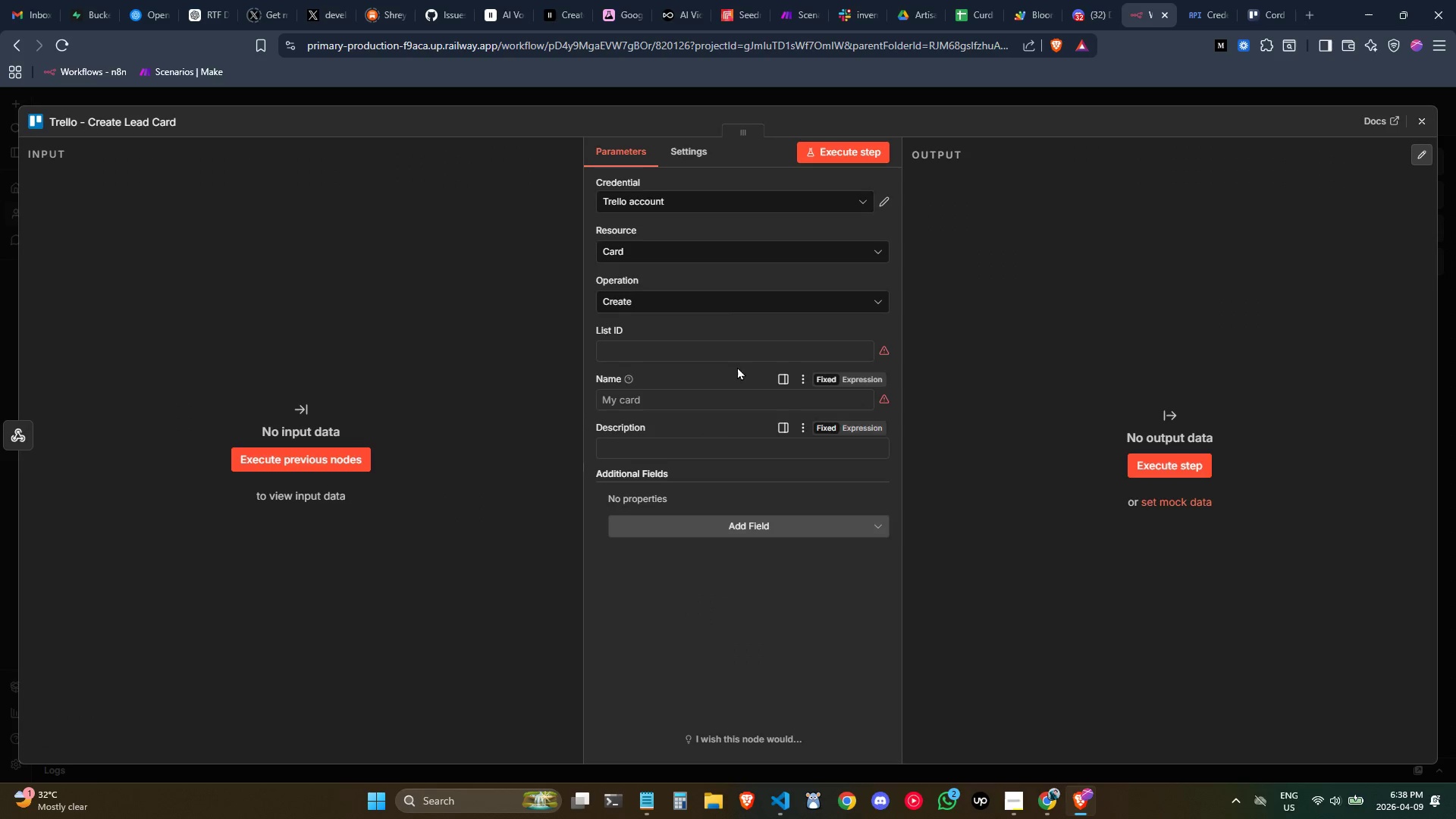 
left_click([733, 358])
 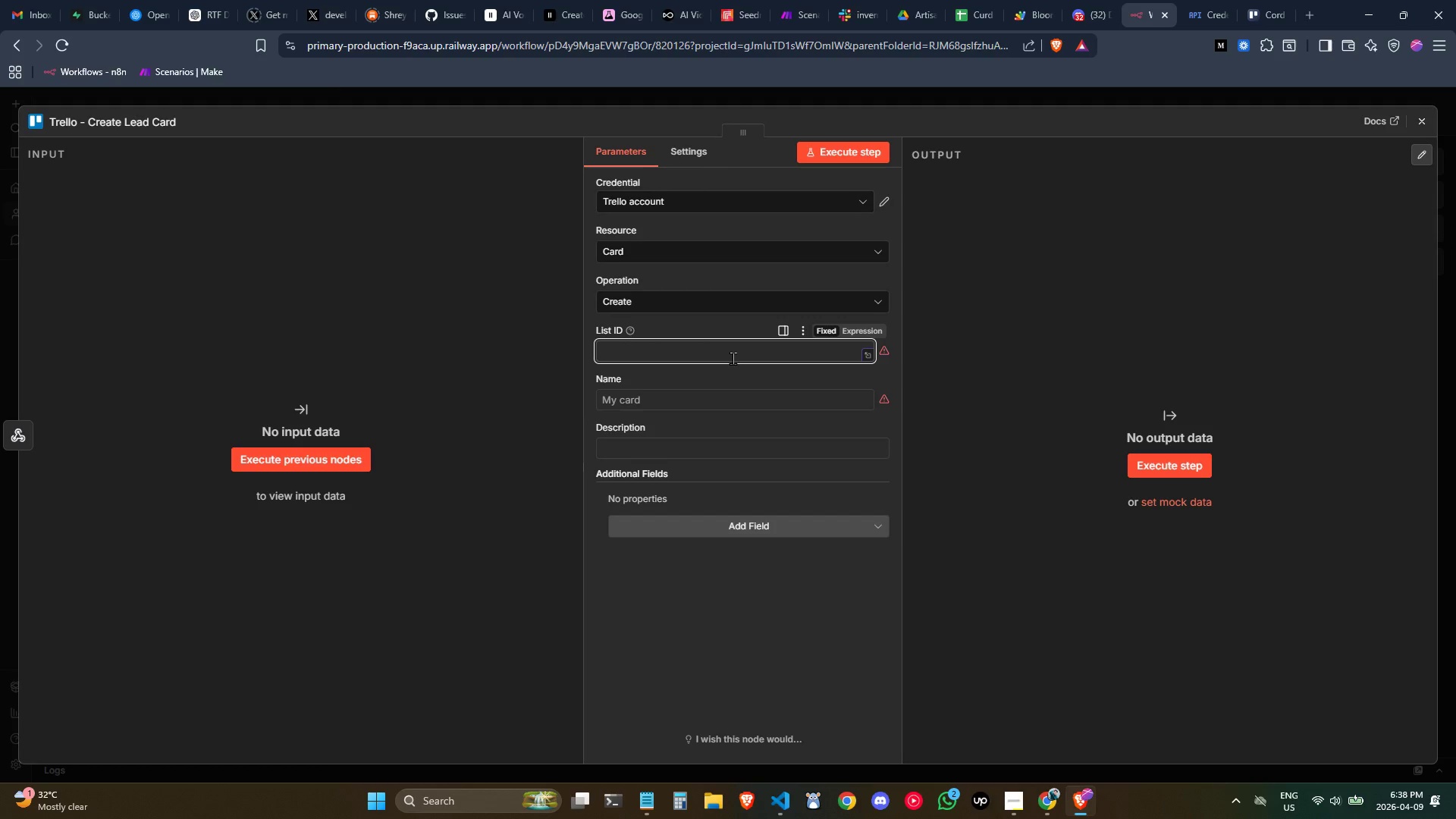 
wait(6.36)
 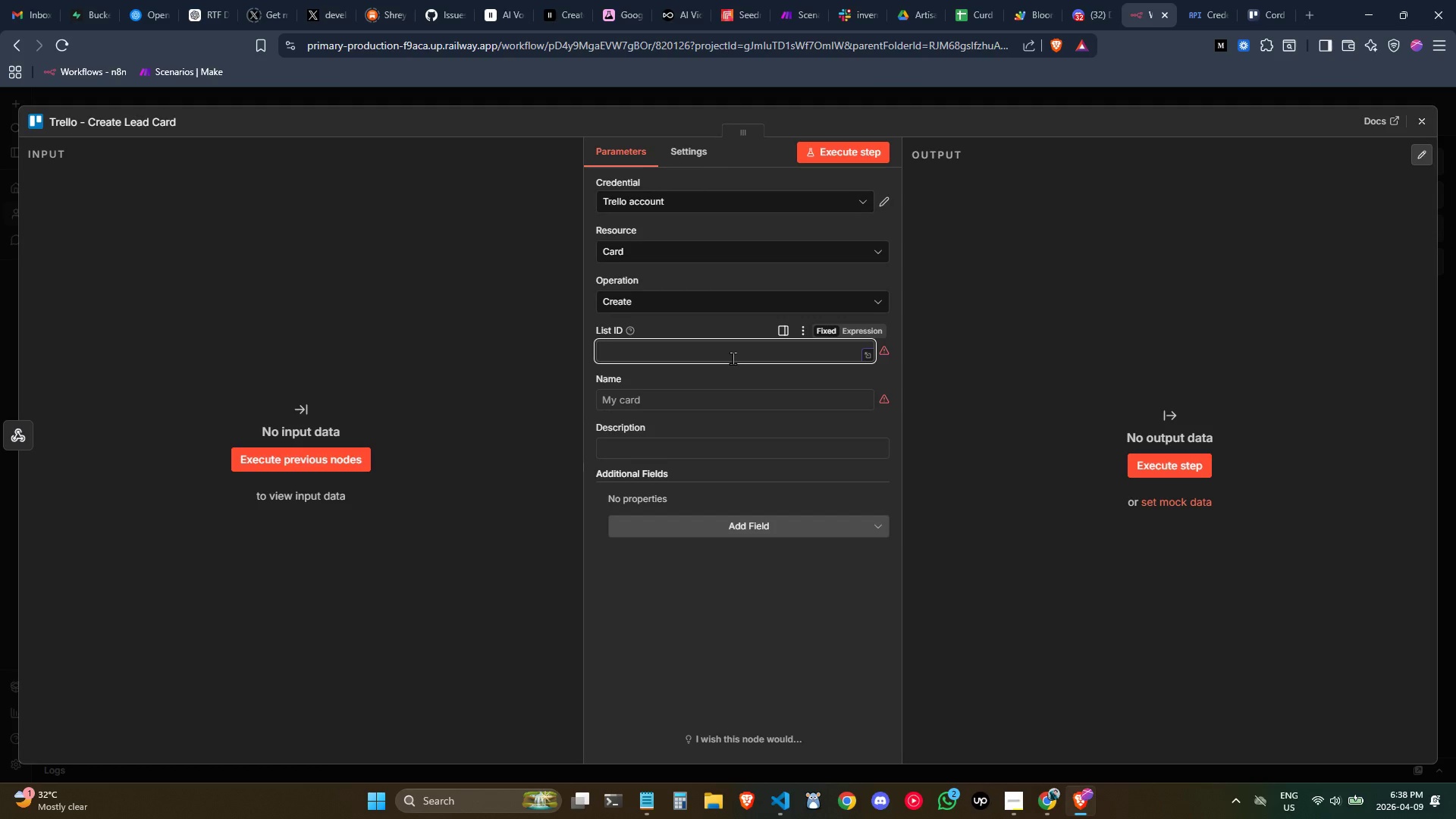 
left_click([698, 401])
 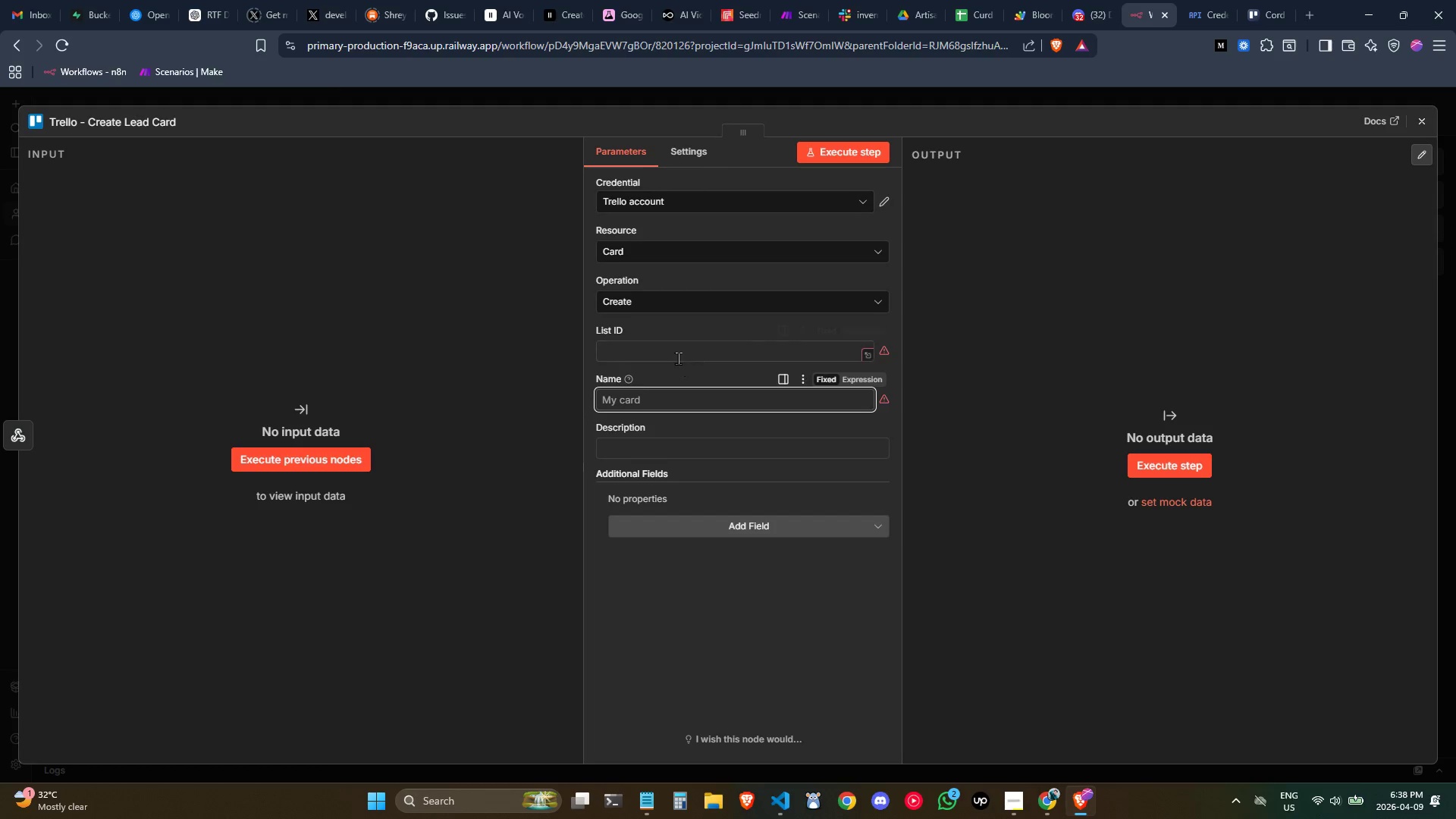 
left_click([678, 358])
 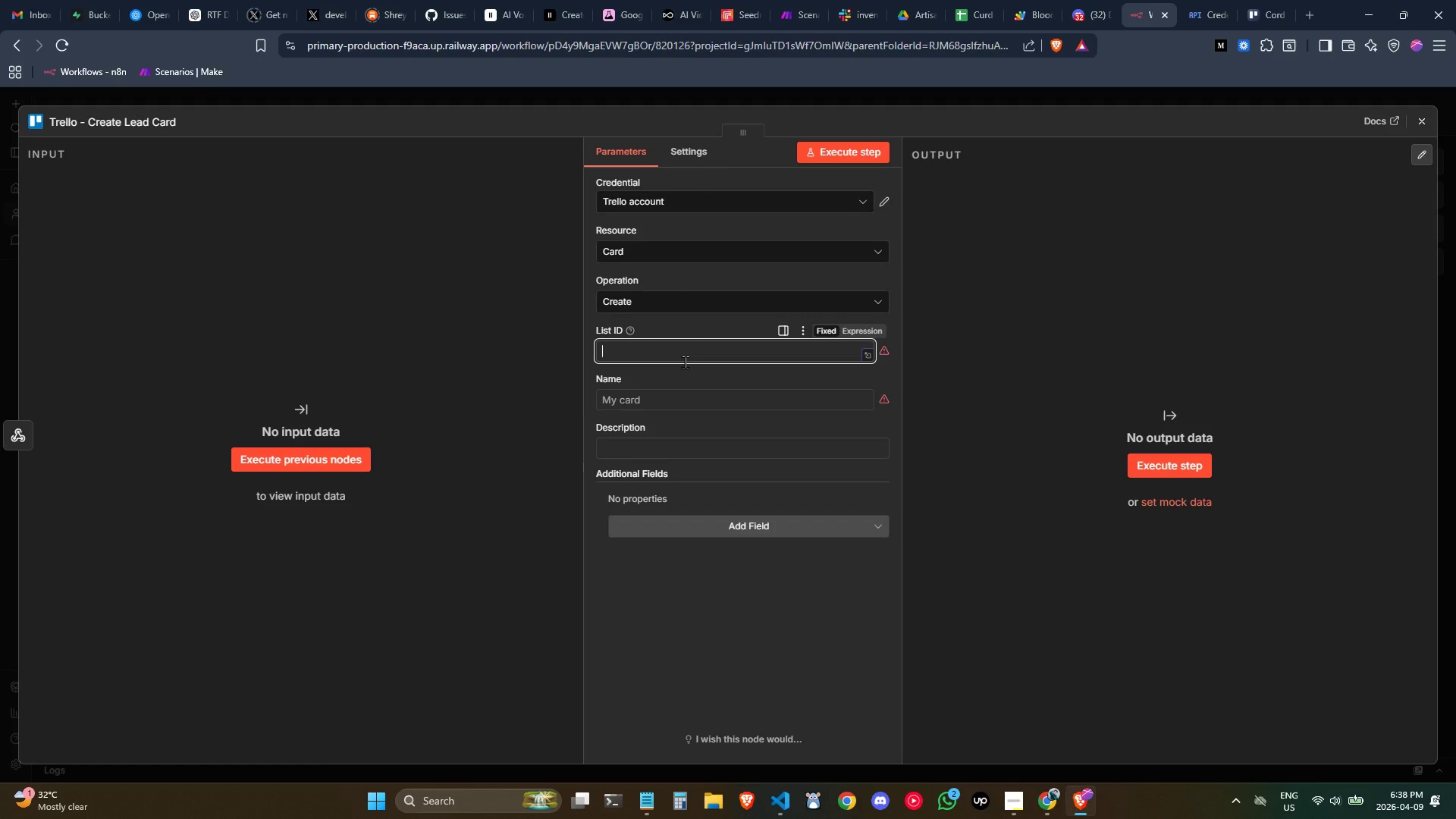 
wait(11.3)
 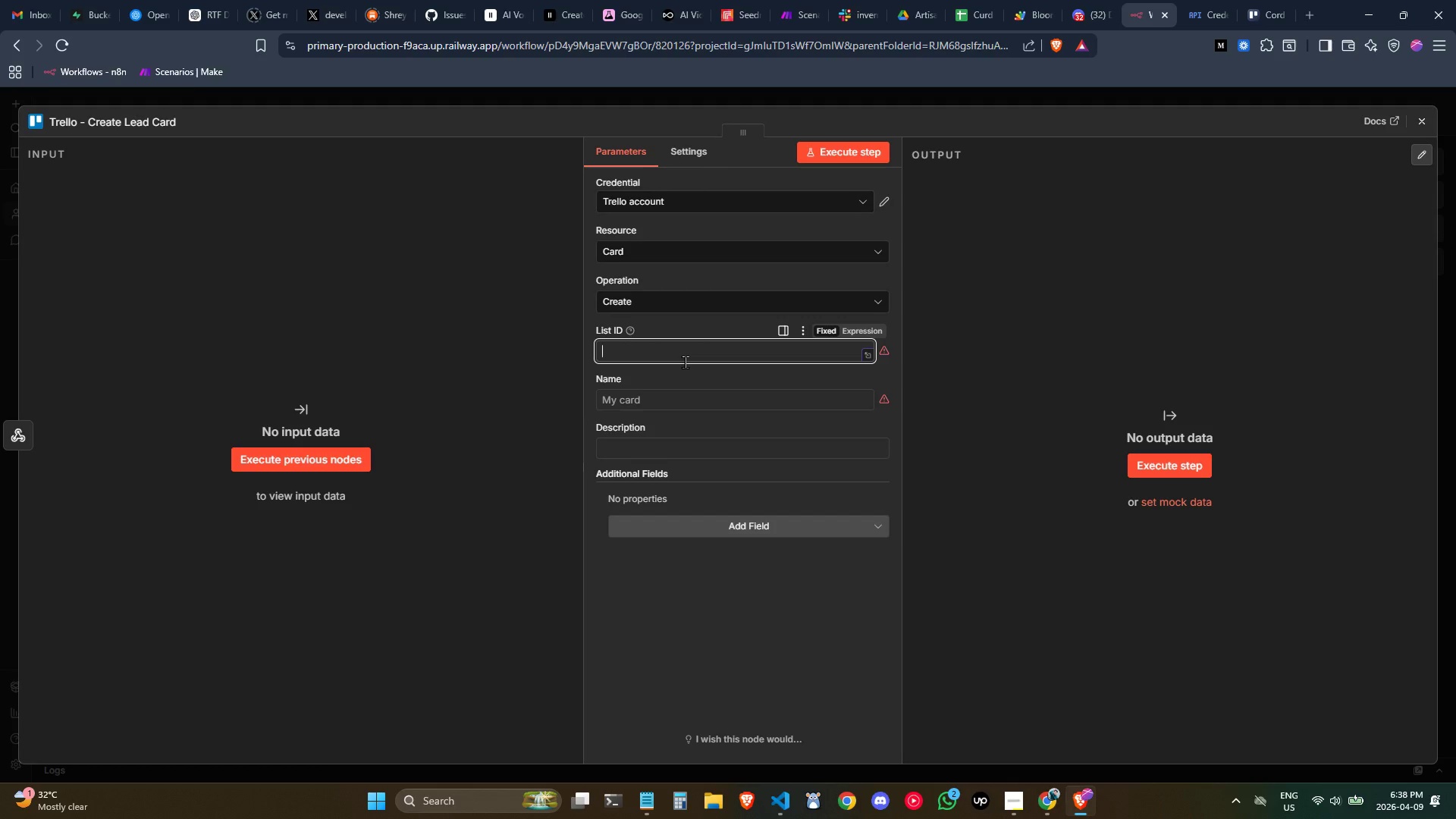 
left_click([700, 330])
 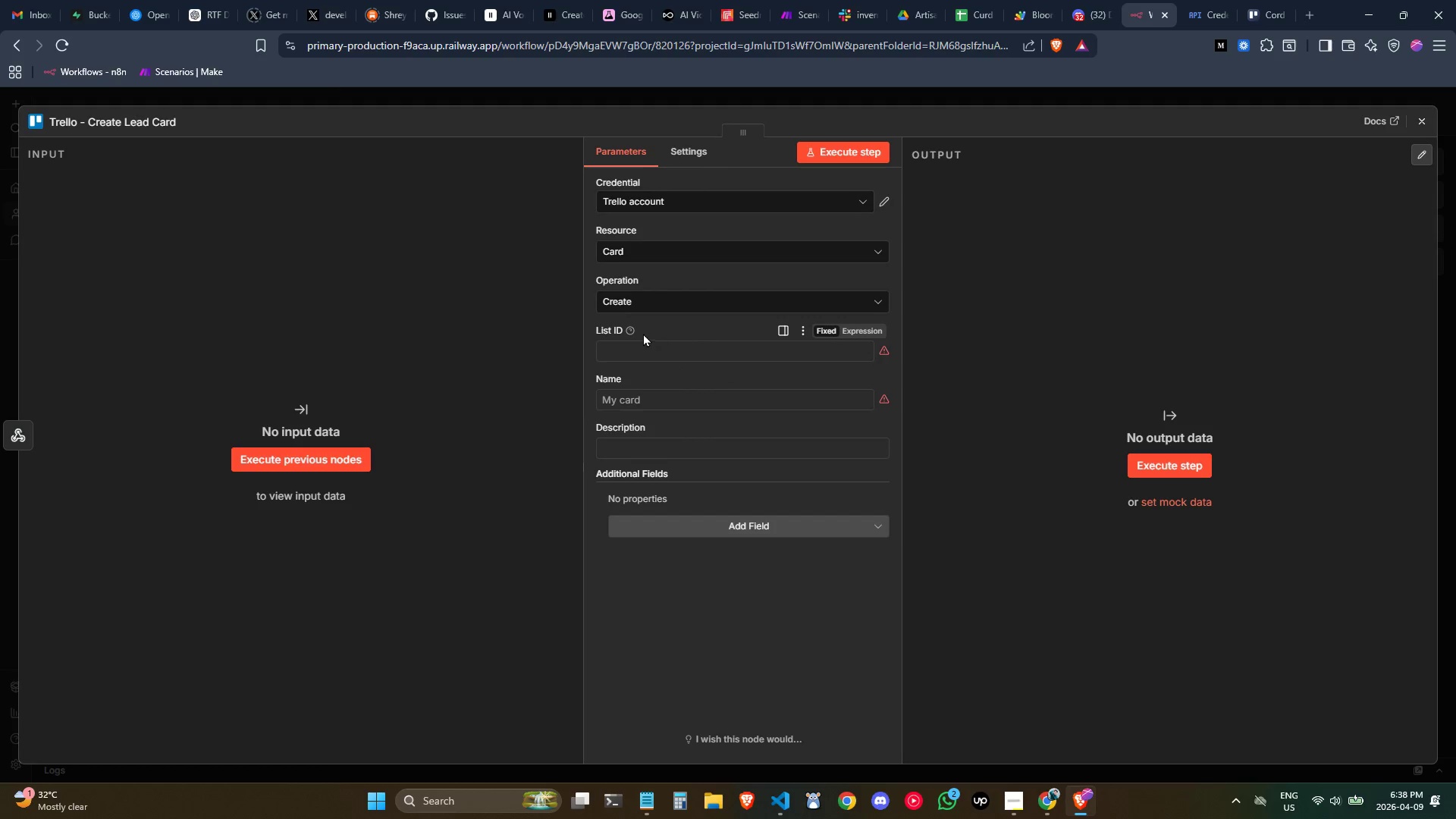 
mouse_move([652, 327])
 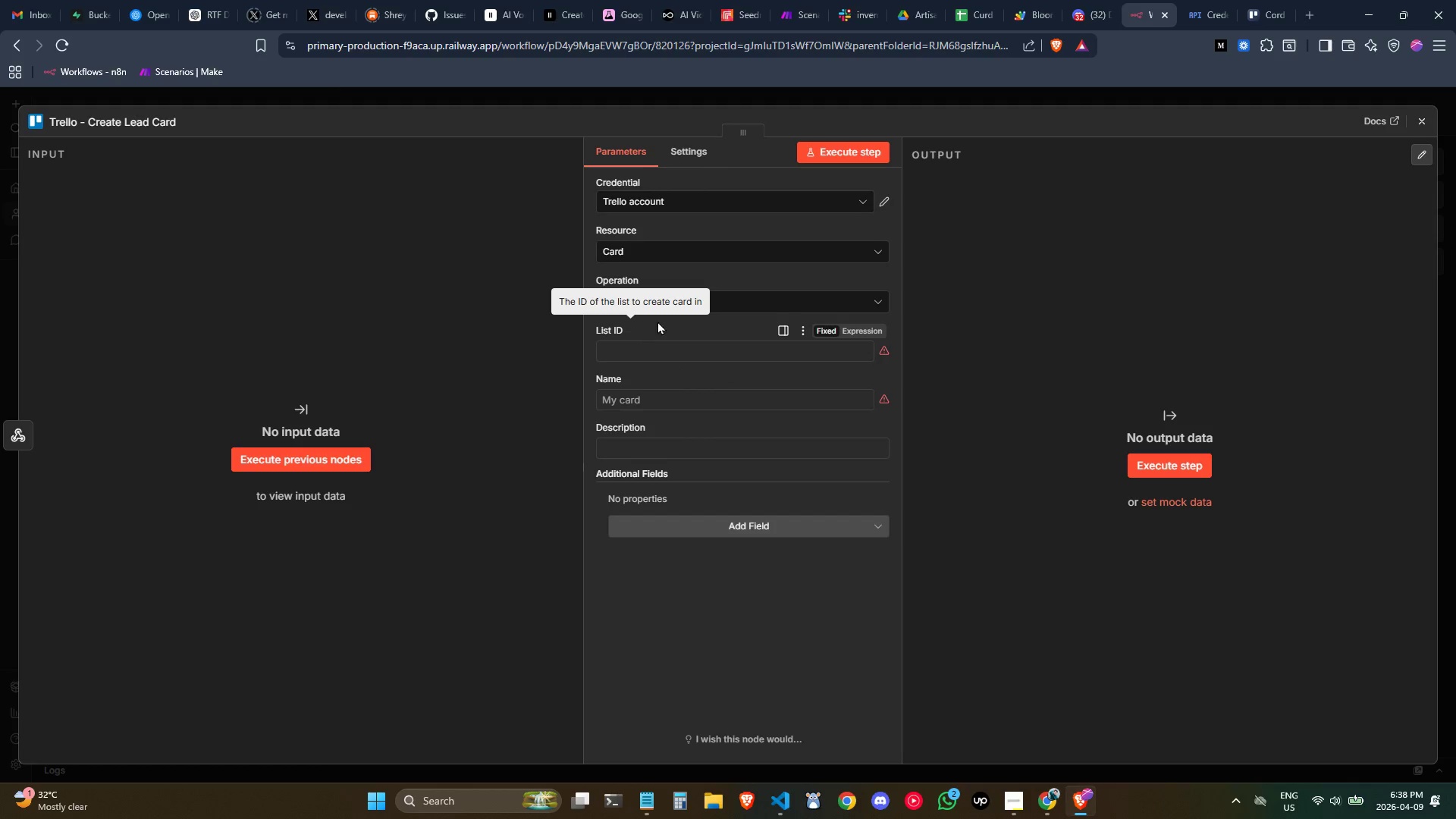 
left_click([657, 321])
 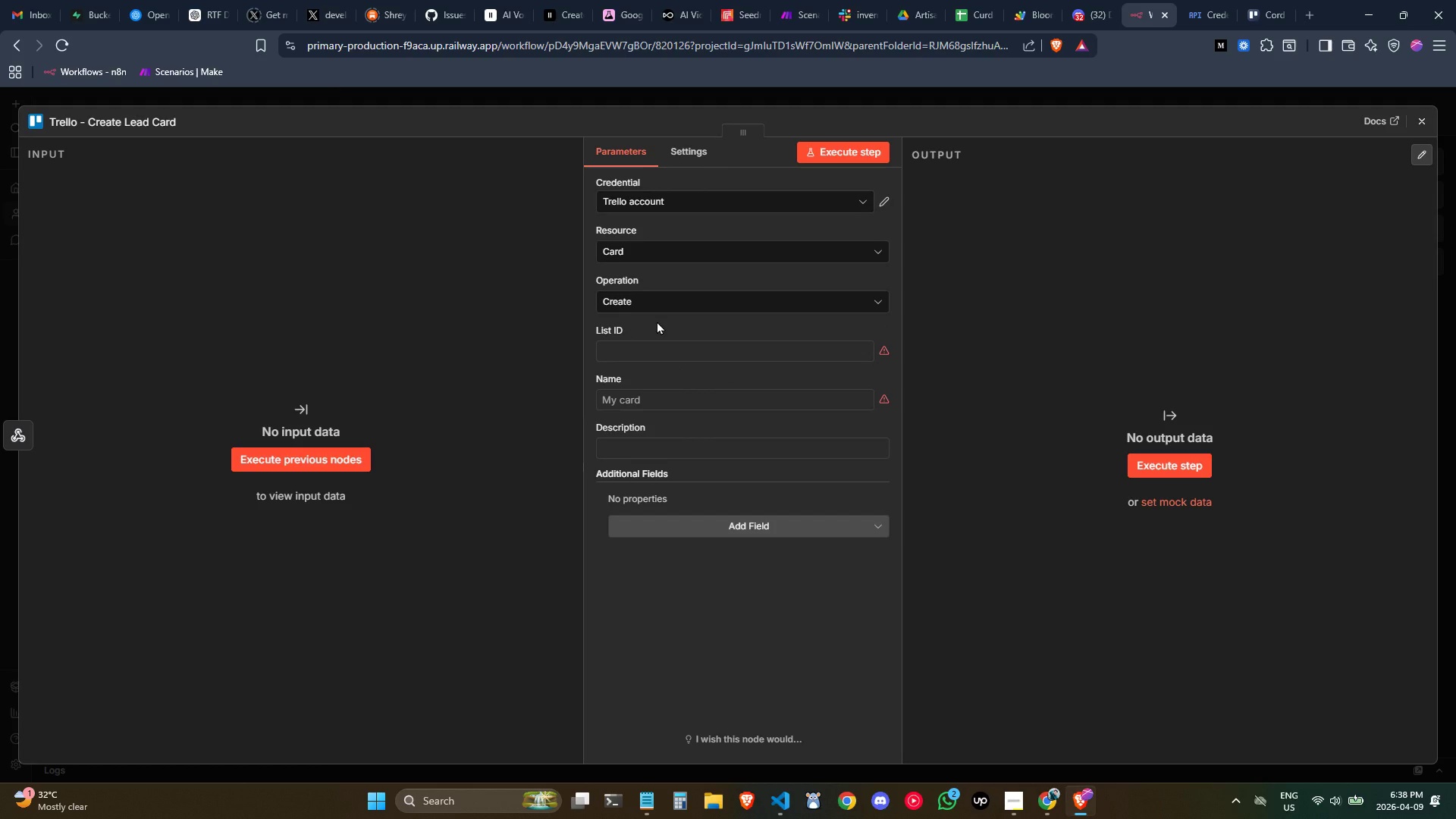 
mouse_move([686, 355])
 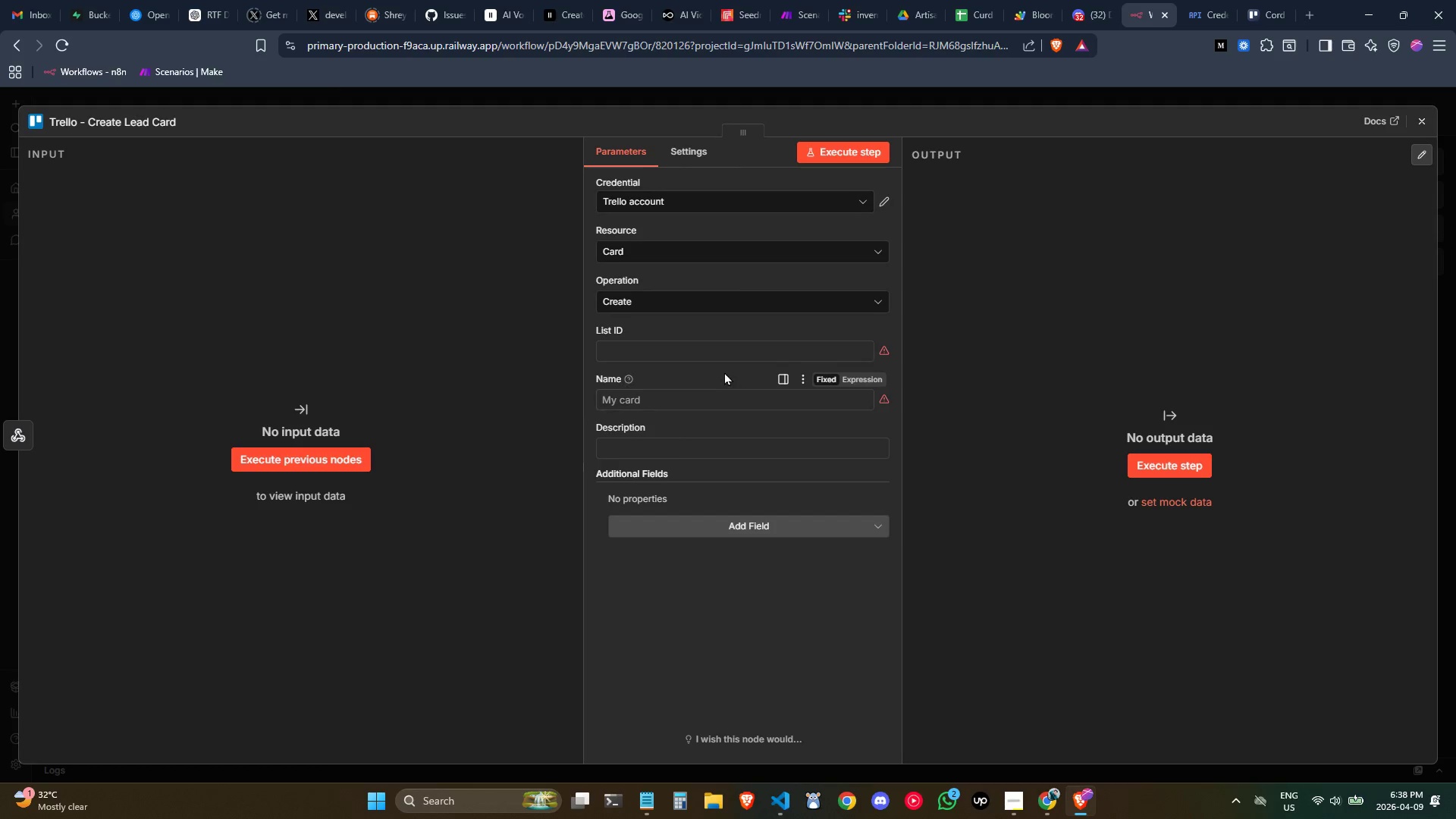 
left_click([714, 397])
 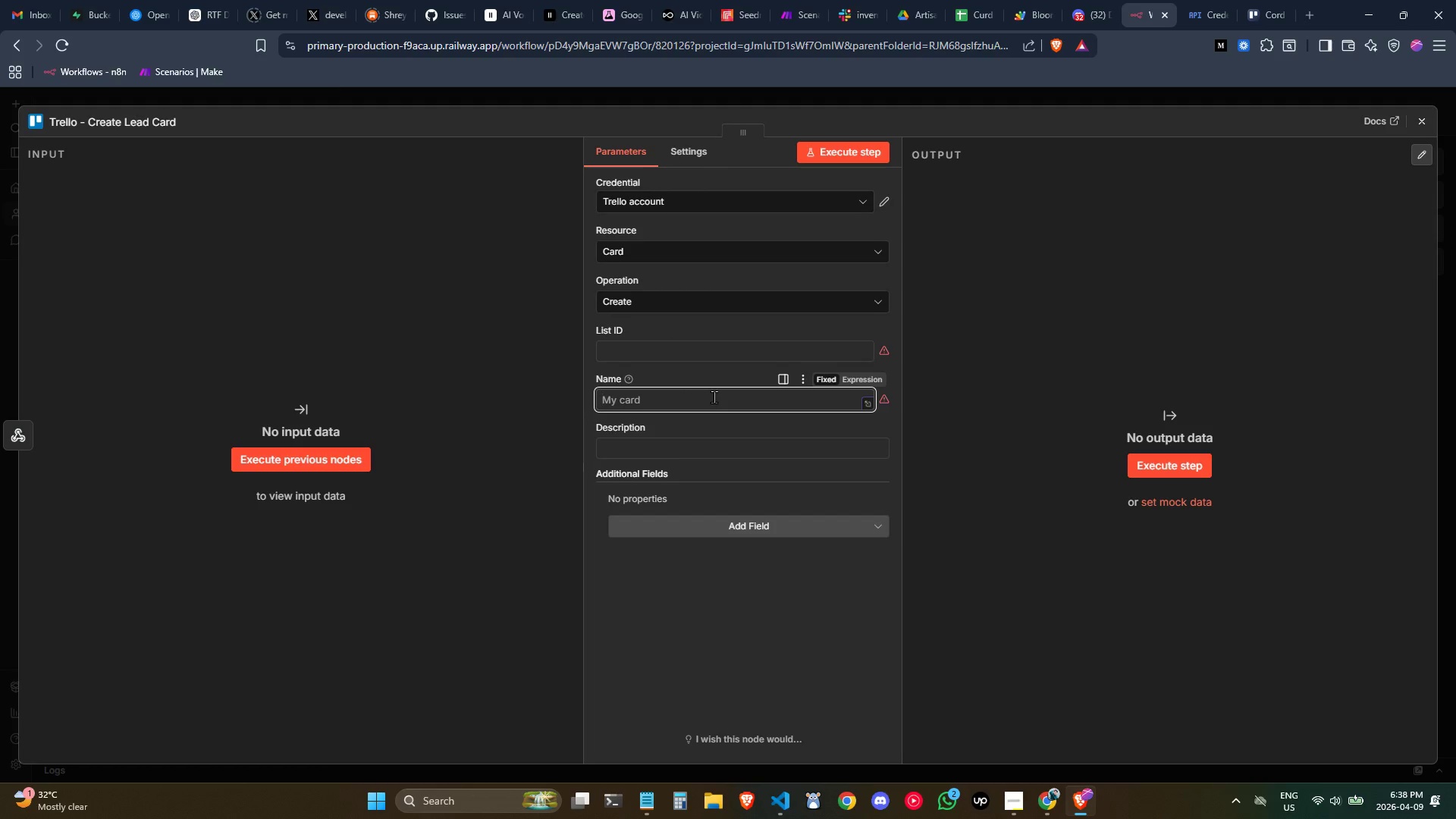 
wait(8.67)
 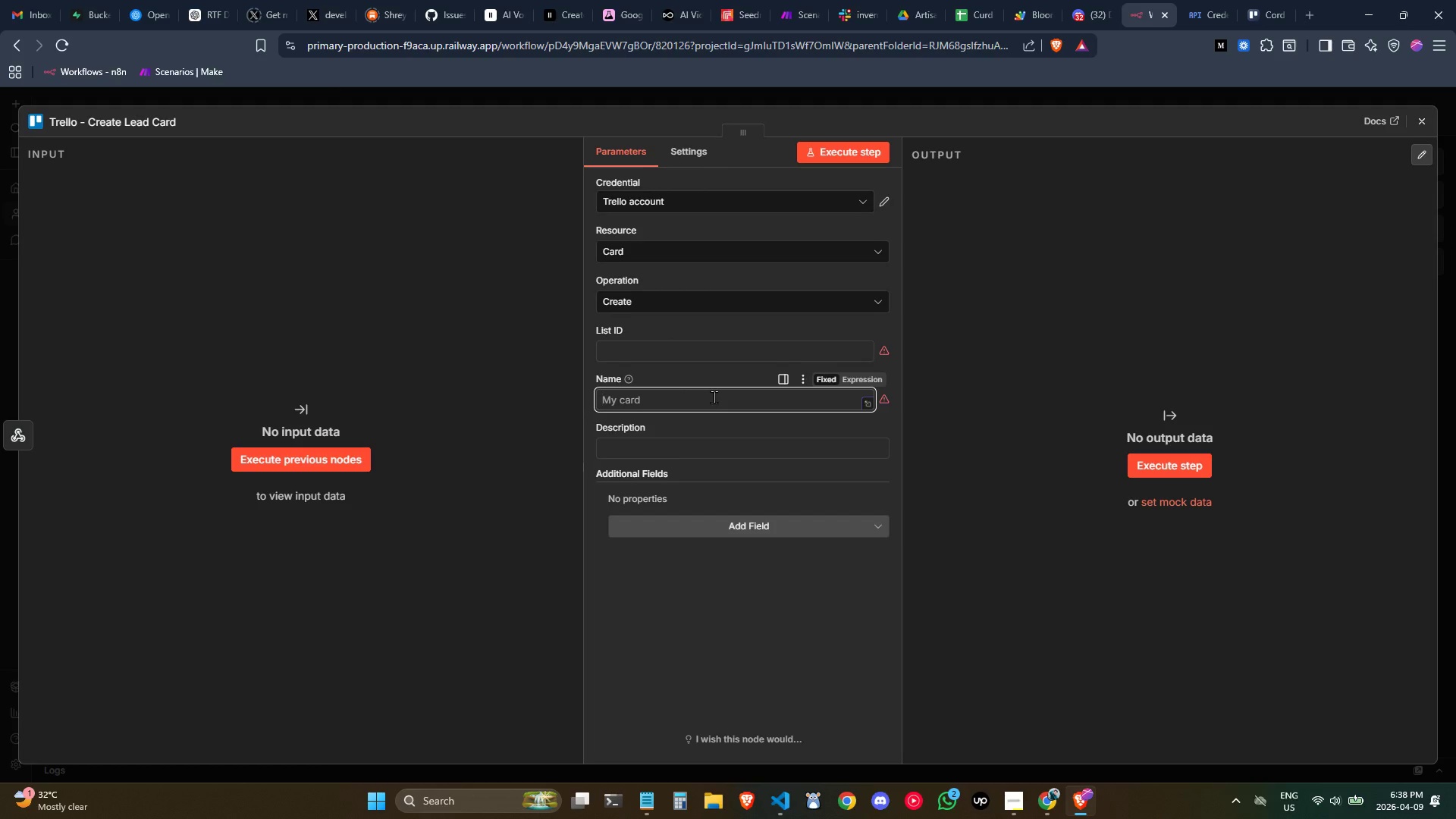 
left_click([1423, 126])
 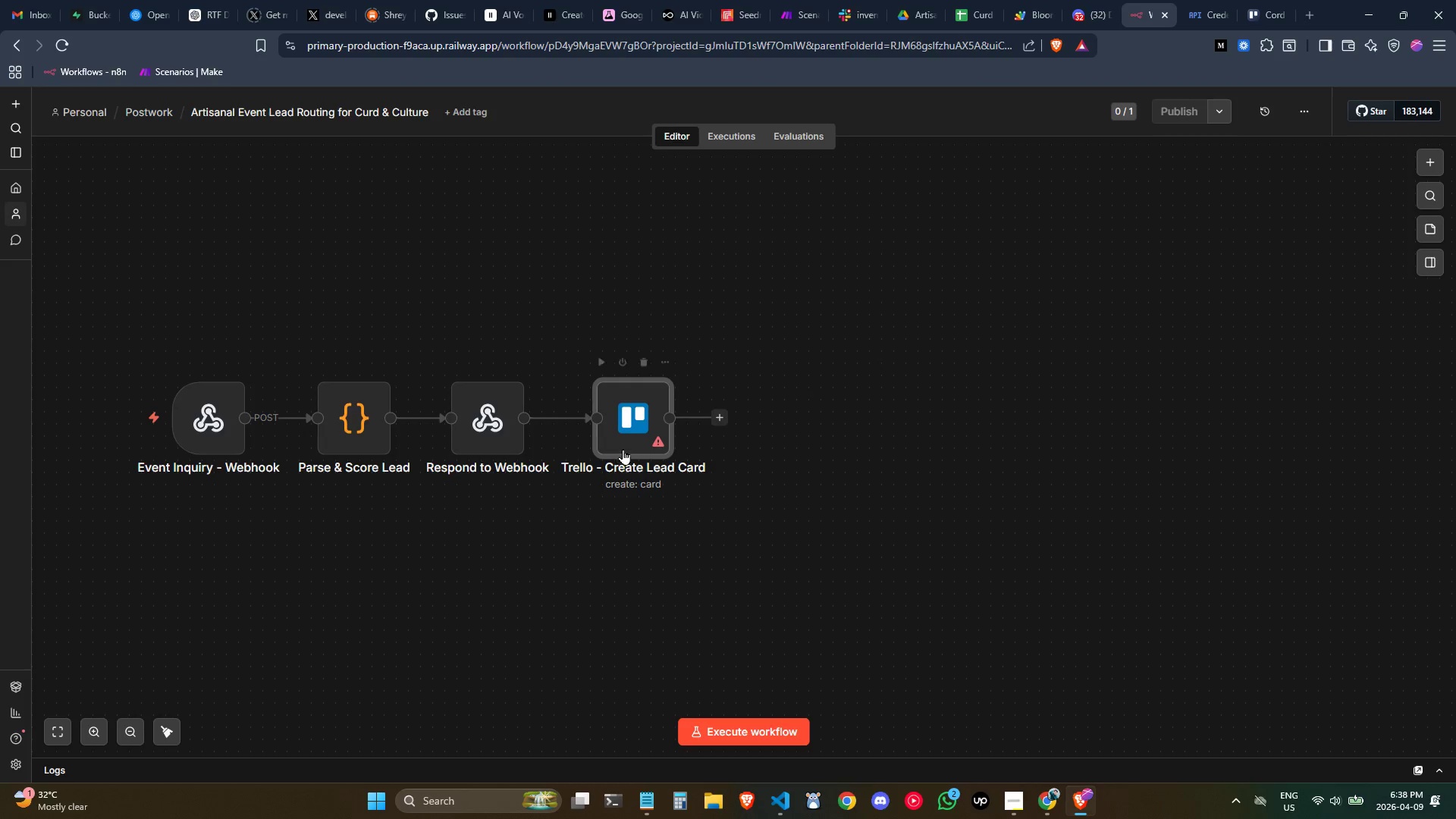 
double_click([626, 438])
 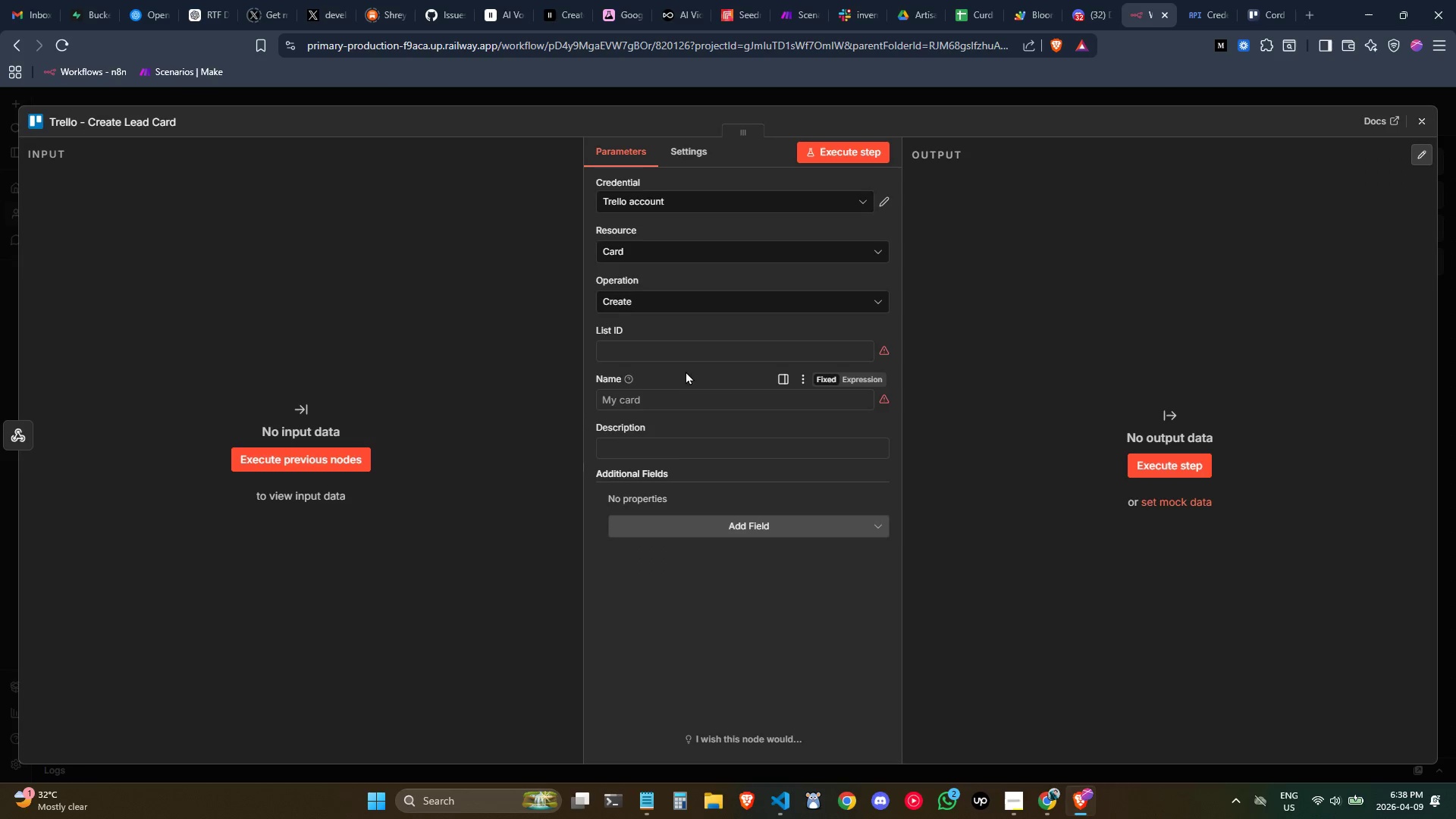 
left_click([678, 356])
 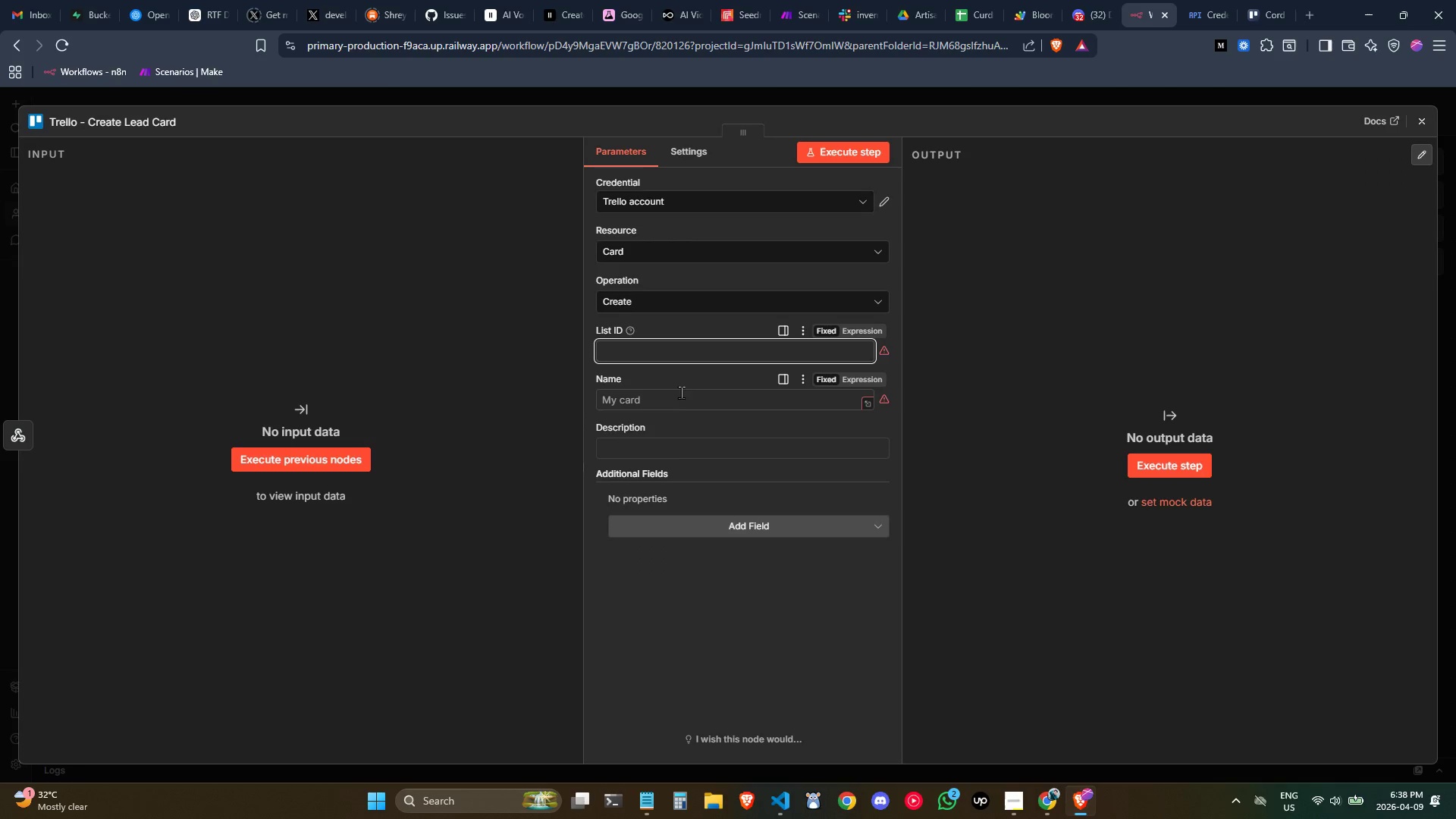 
left_click([681, 395])
 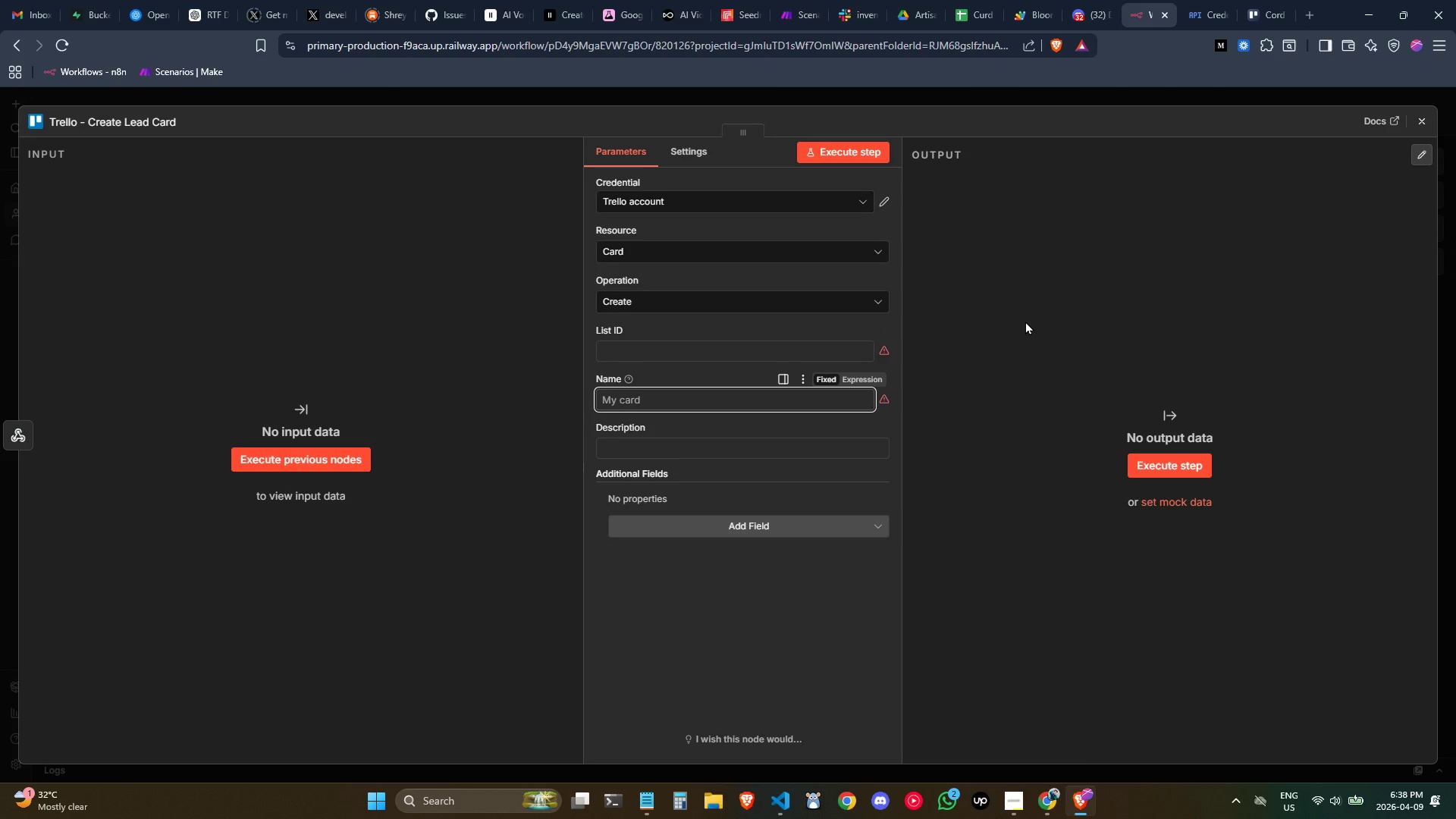 
left_click([1414, 130])
 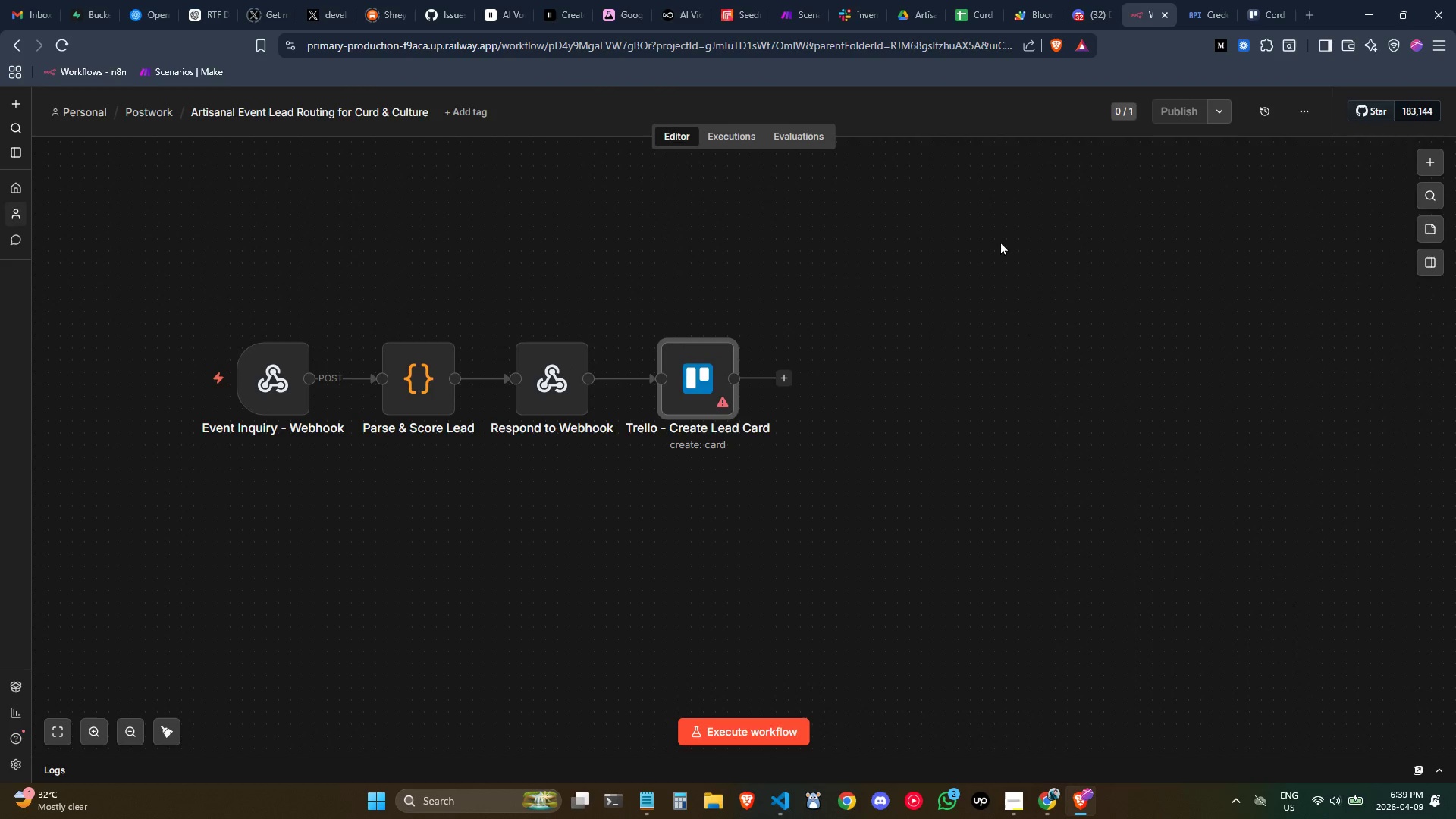 
wait(6.7)
 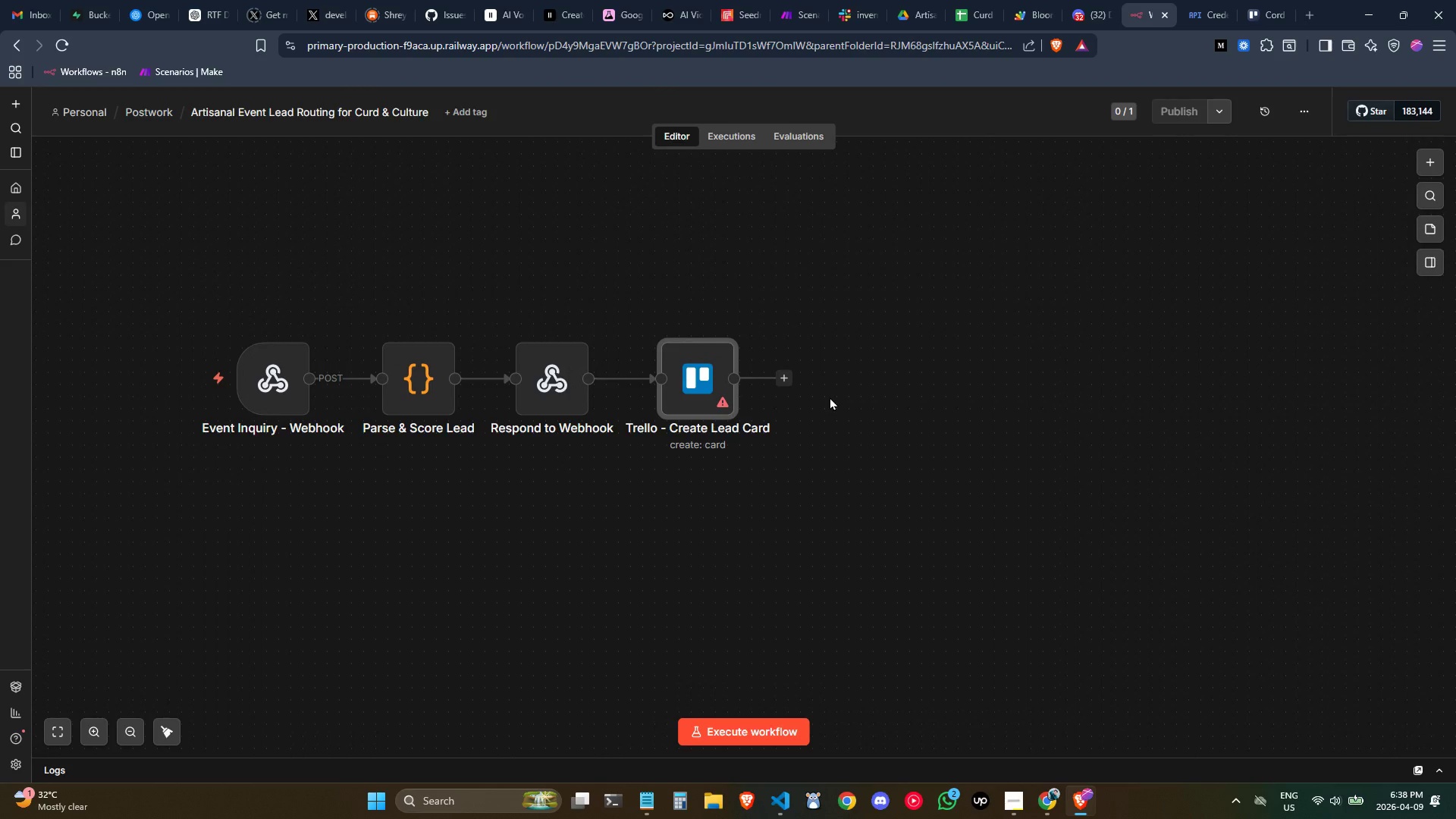 
double_click([709, 375])
 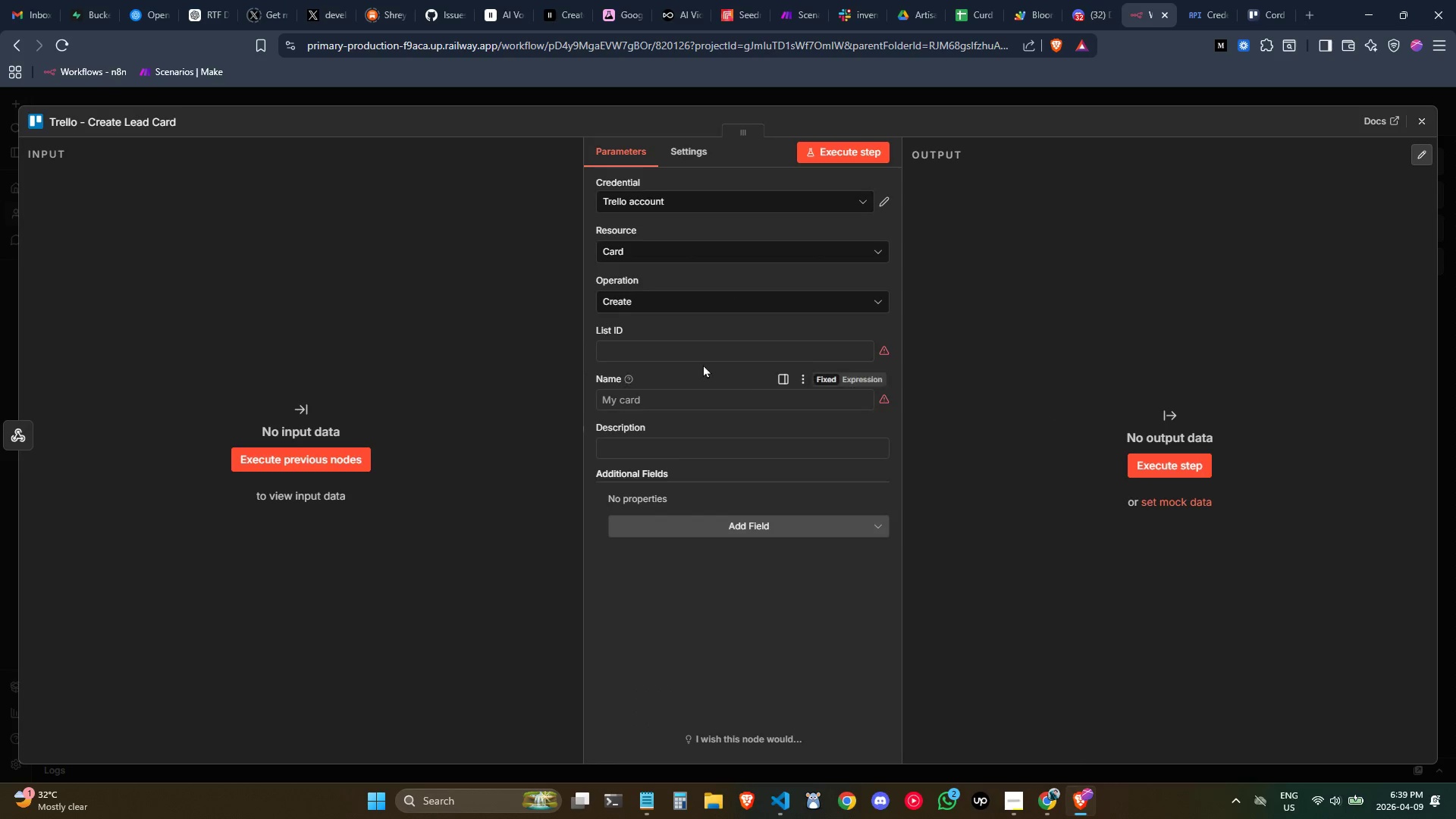 
left_click([687, 353])
 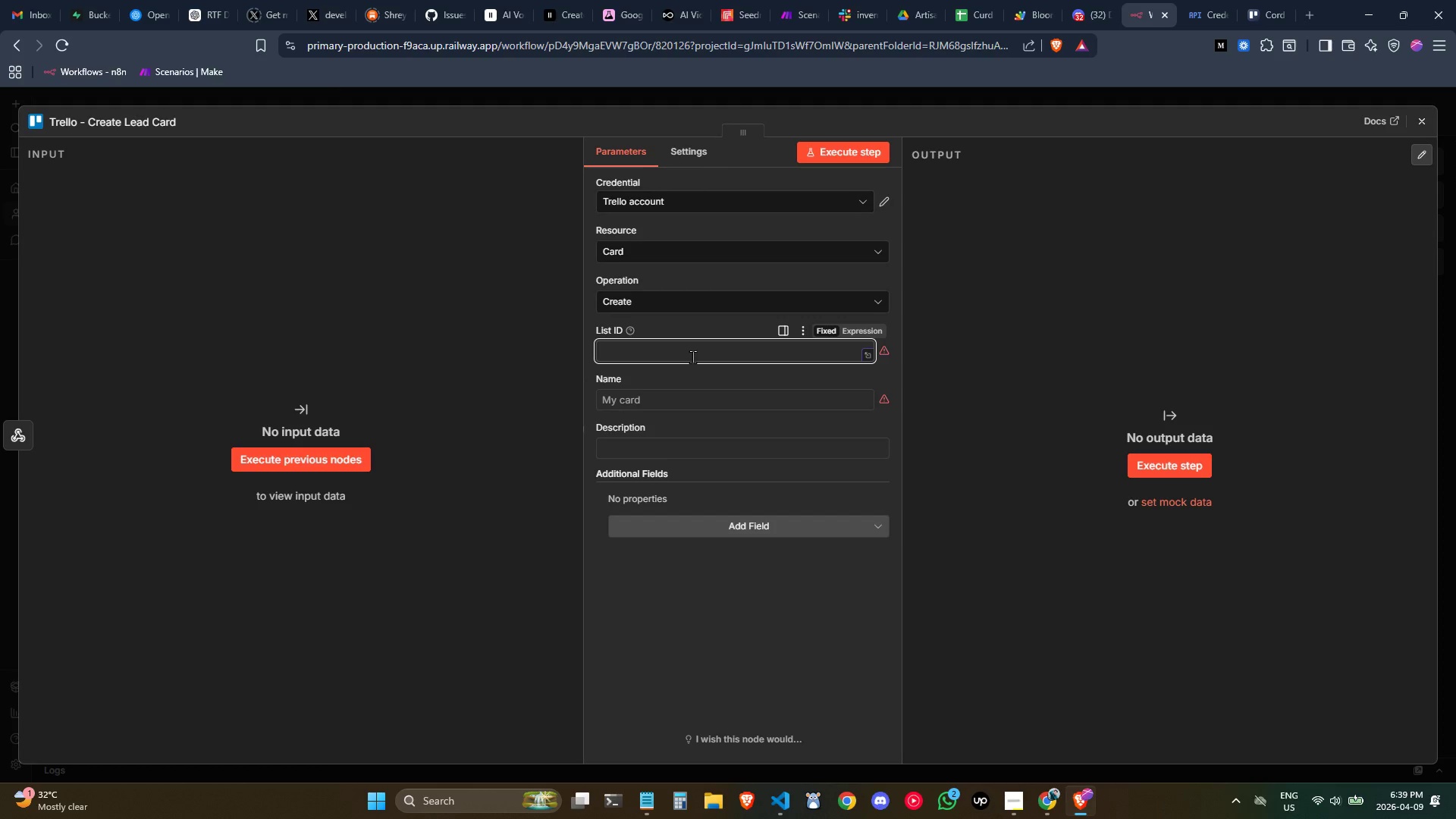 
wait(15.03)
 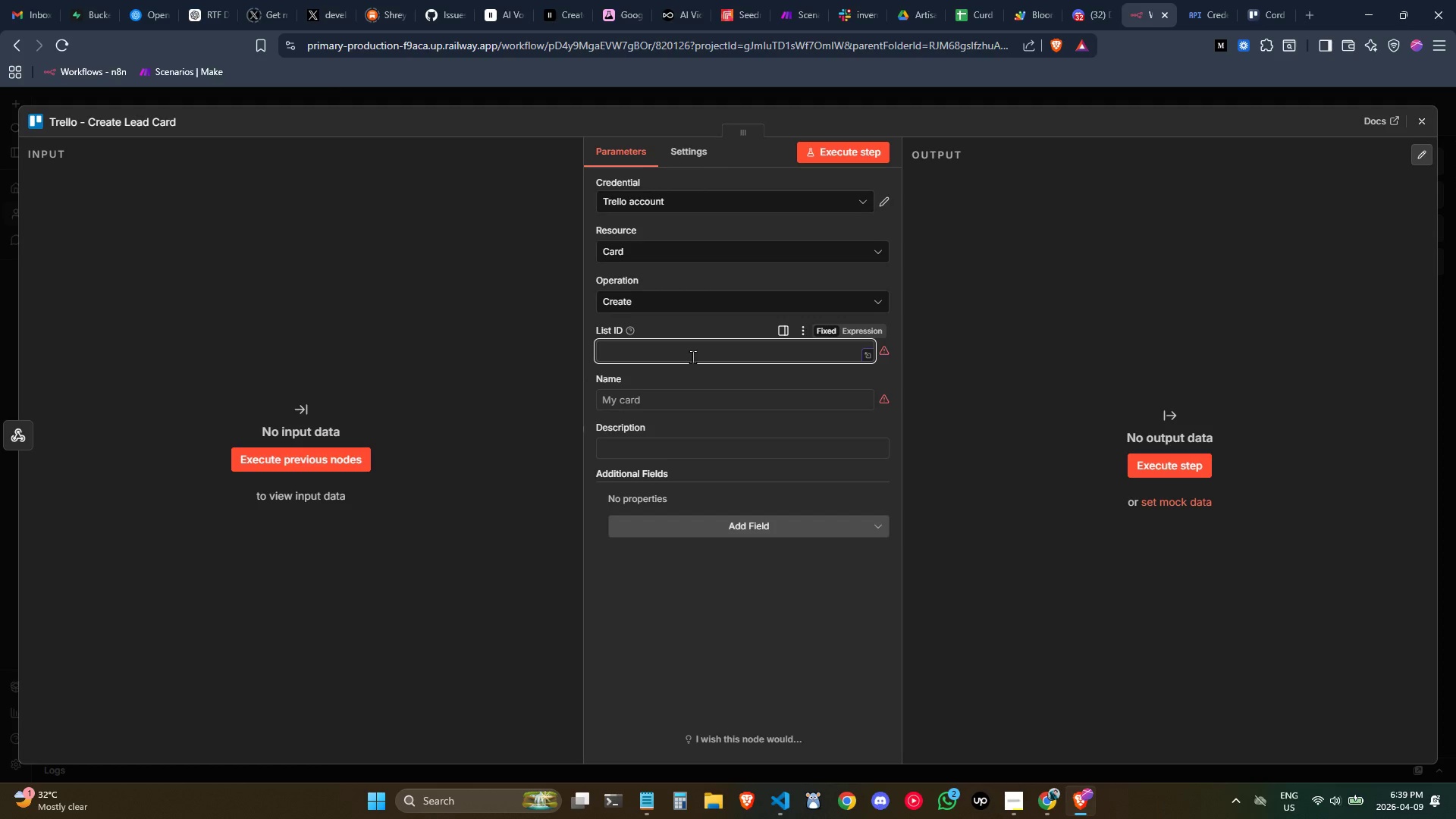 
left_click([648, 390])
 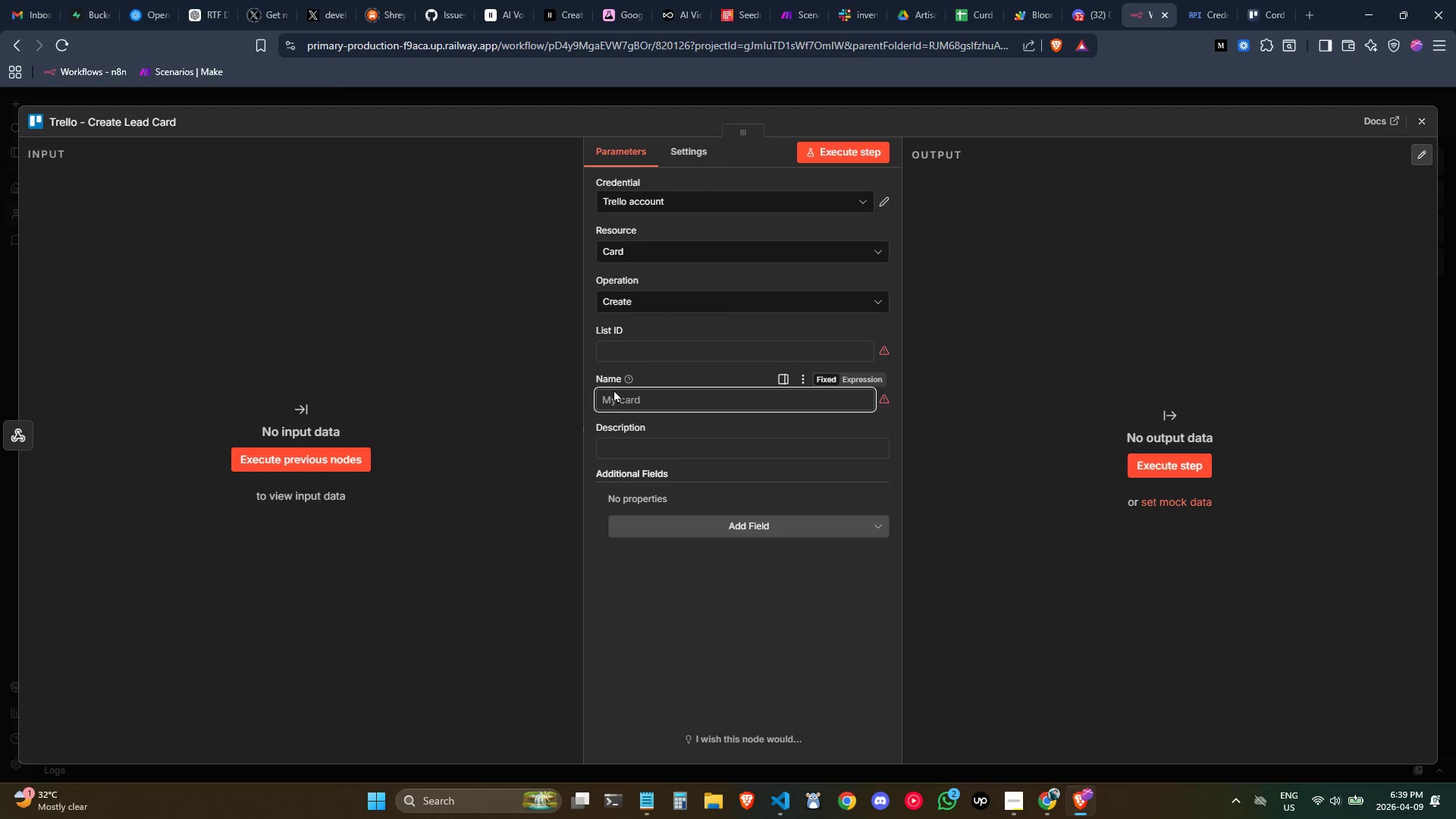 
mouse_move([664, 378])
 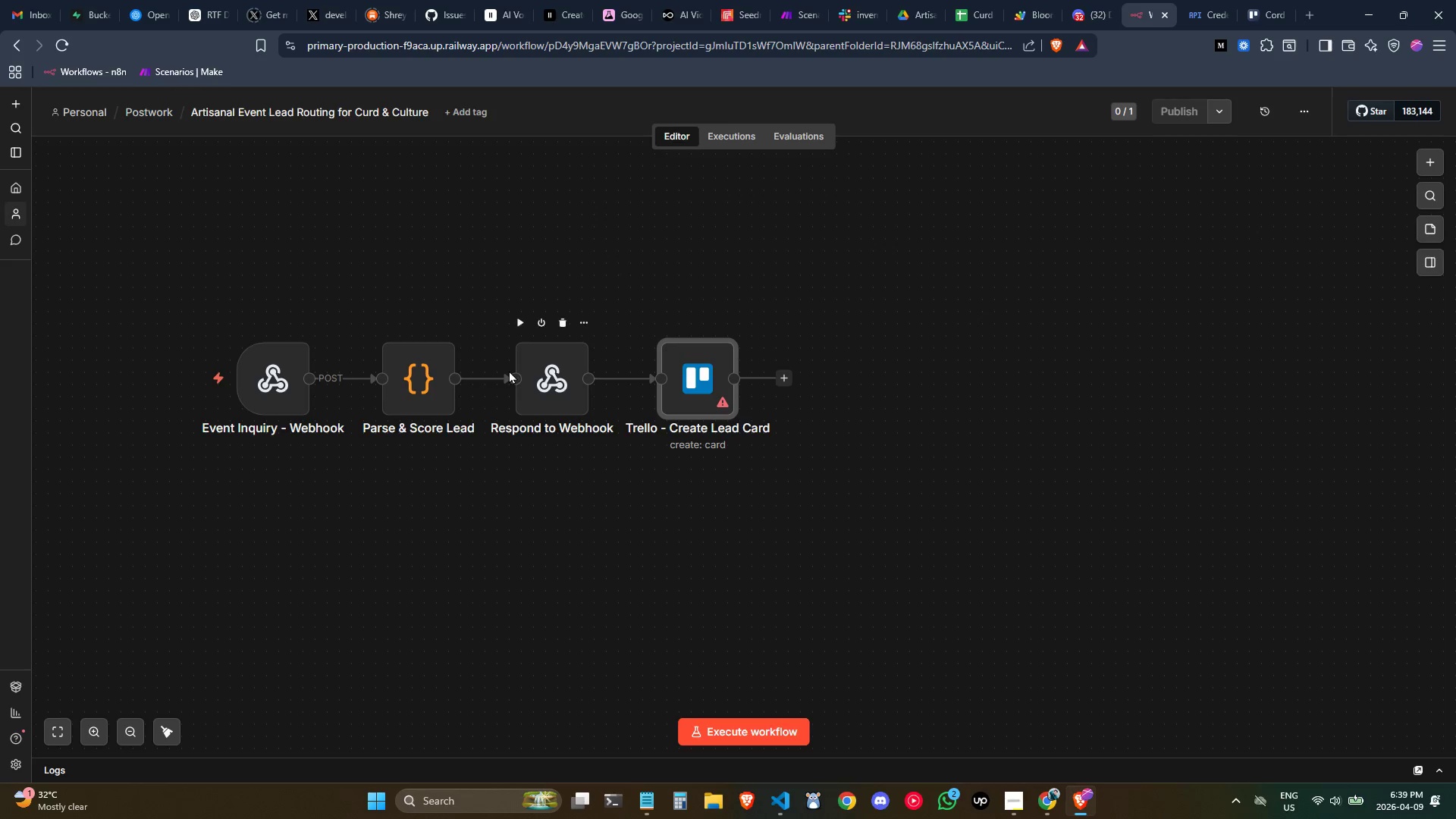 
left_click([422, 378])
 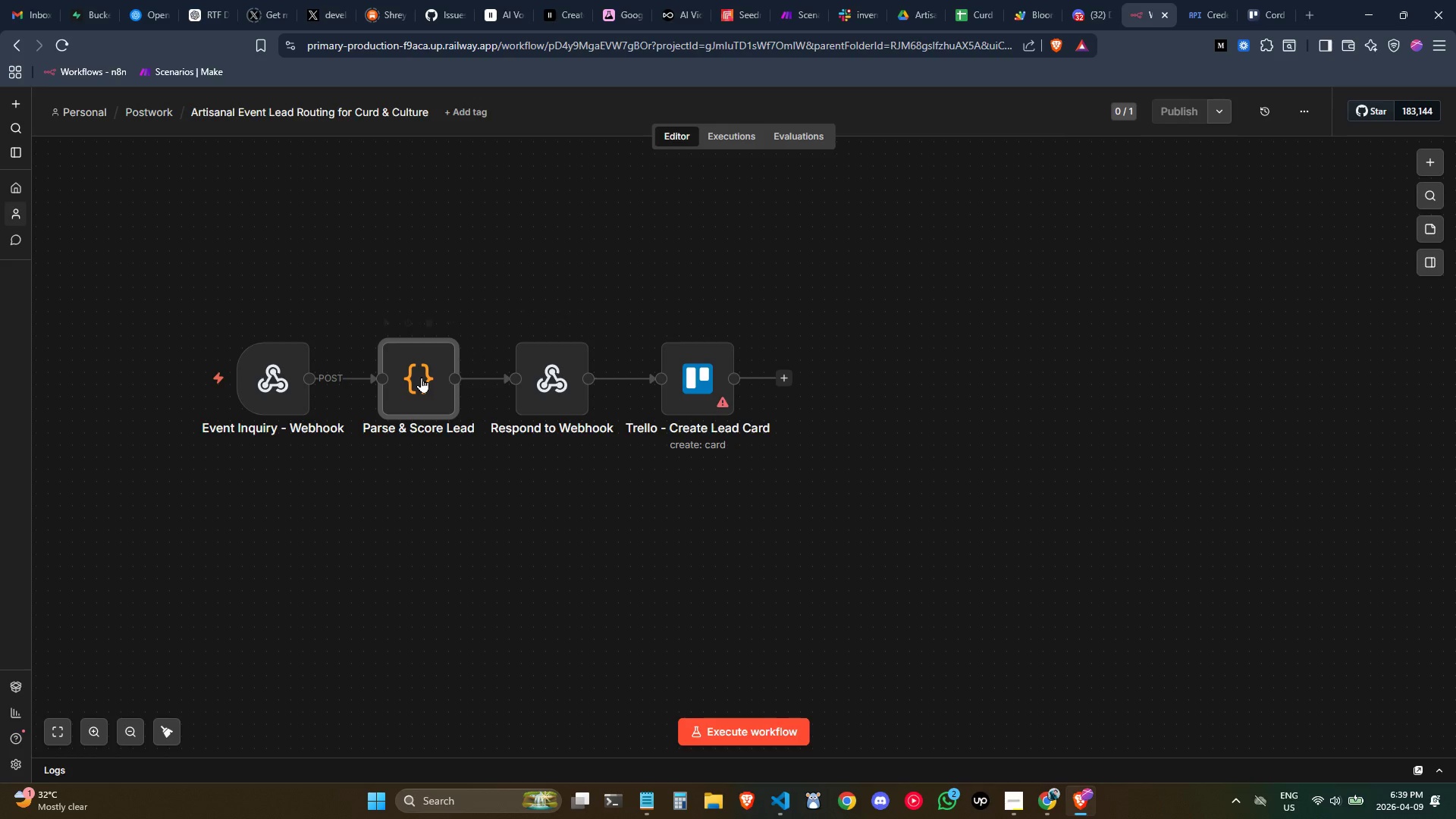 
double_click([418, 377])
 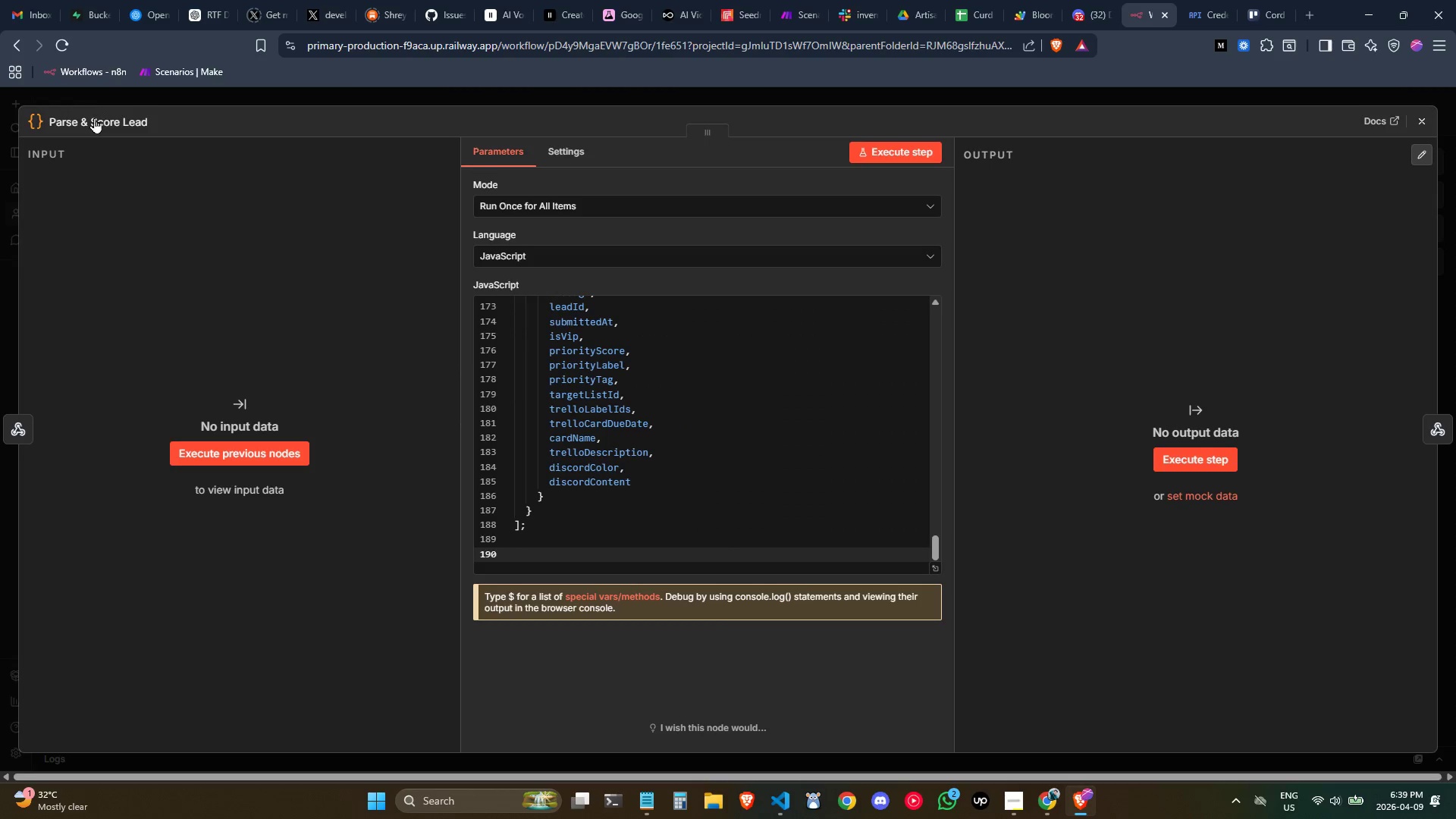 
double_click([94, 118])
 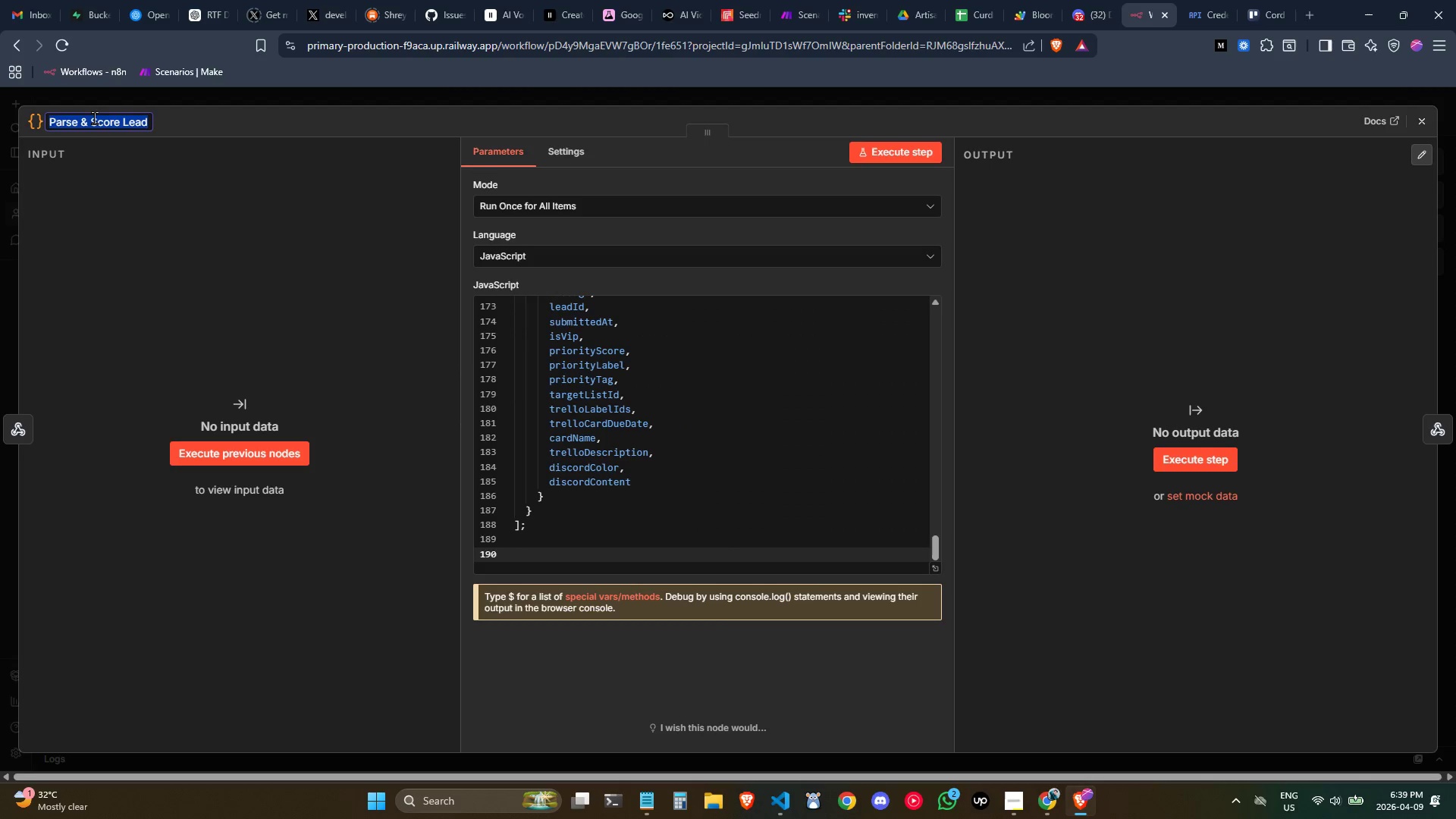 
key(Control+C)
 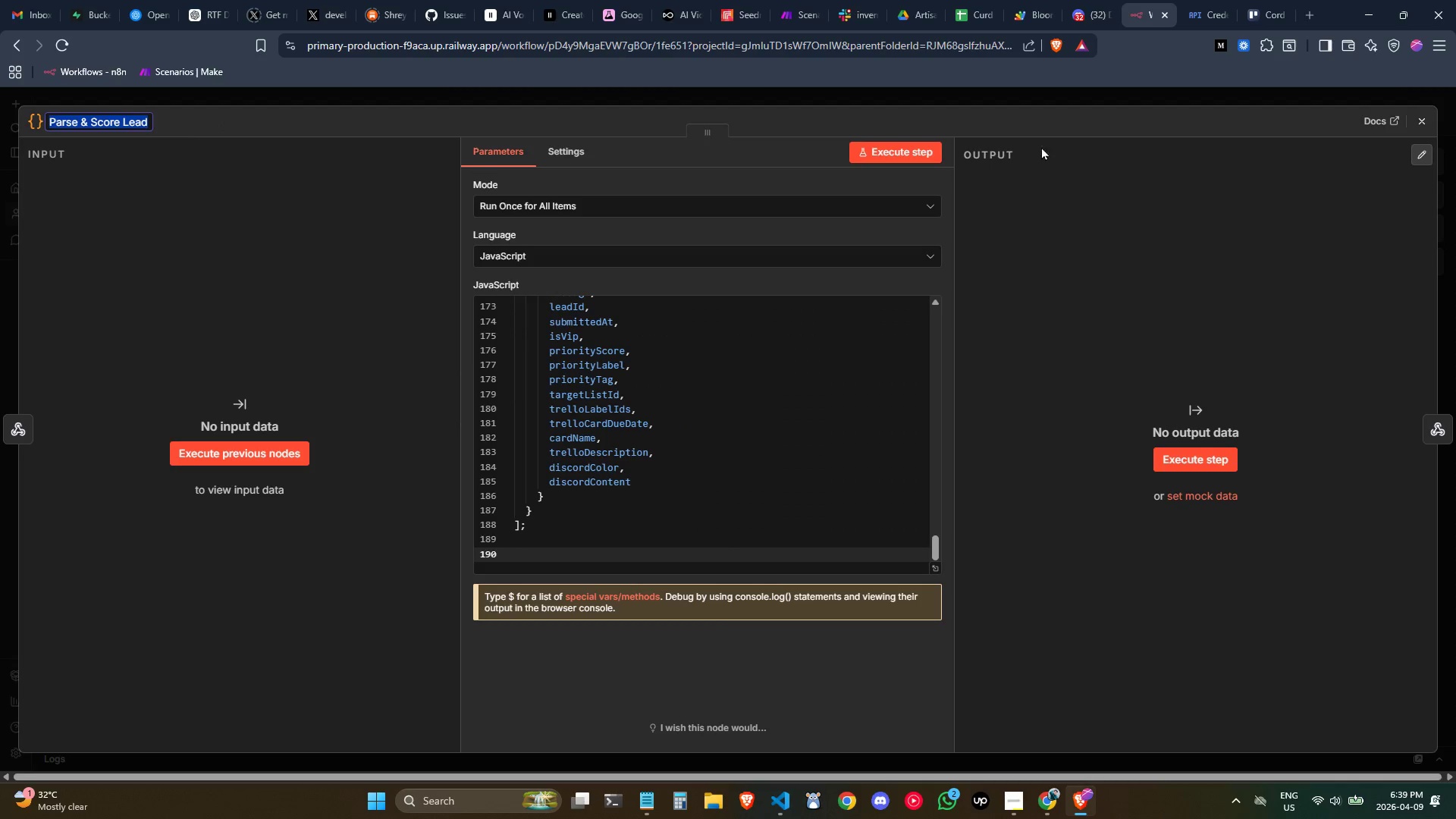 
key(Control+C)
 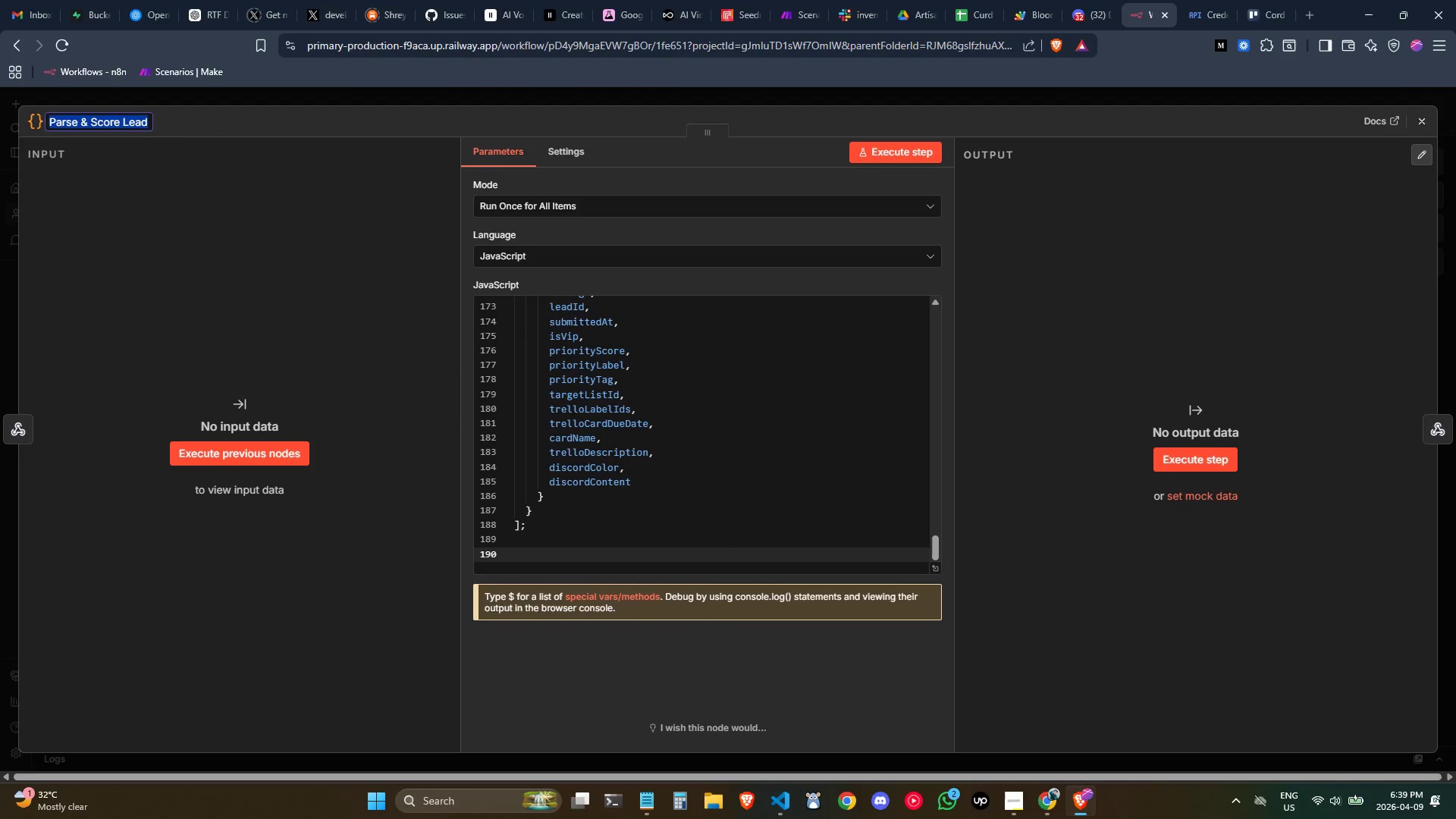 
key(Control+C)
 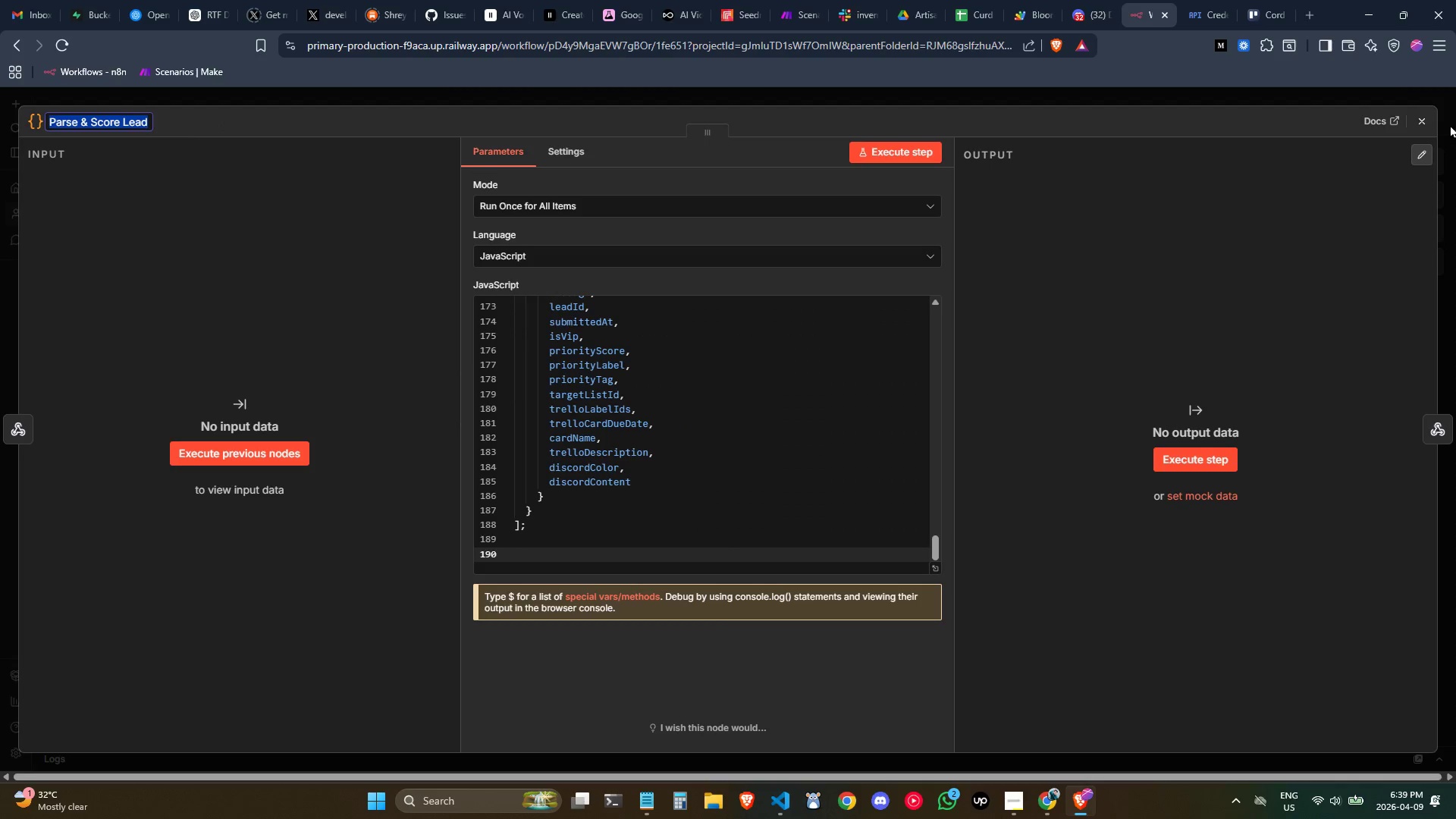 
key(Control+C)
 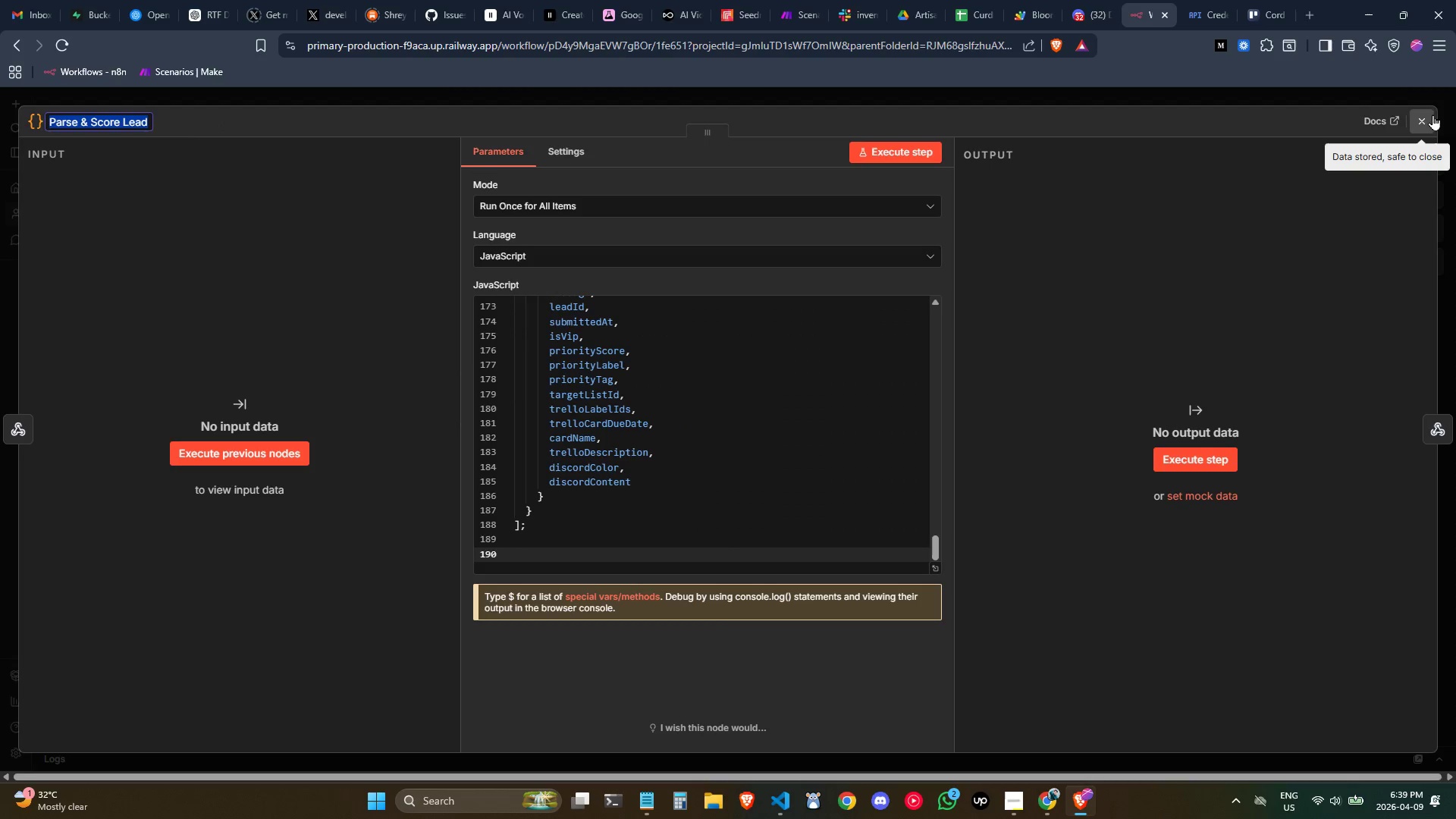 
left_click([1429, 115])
 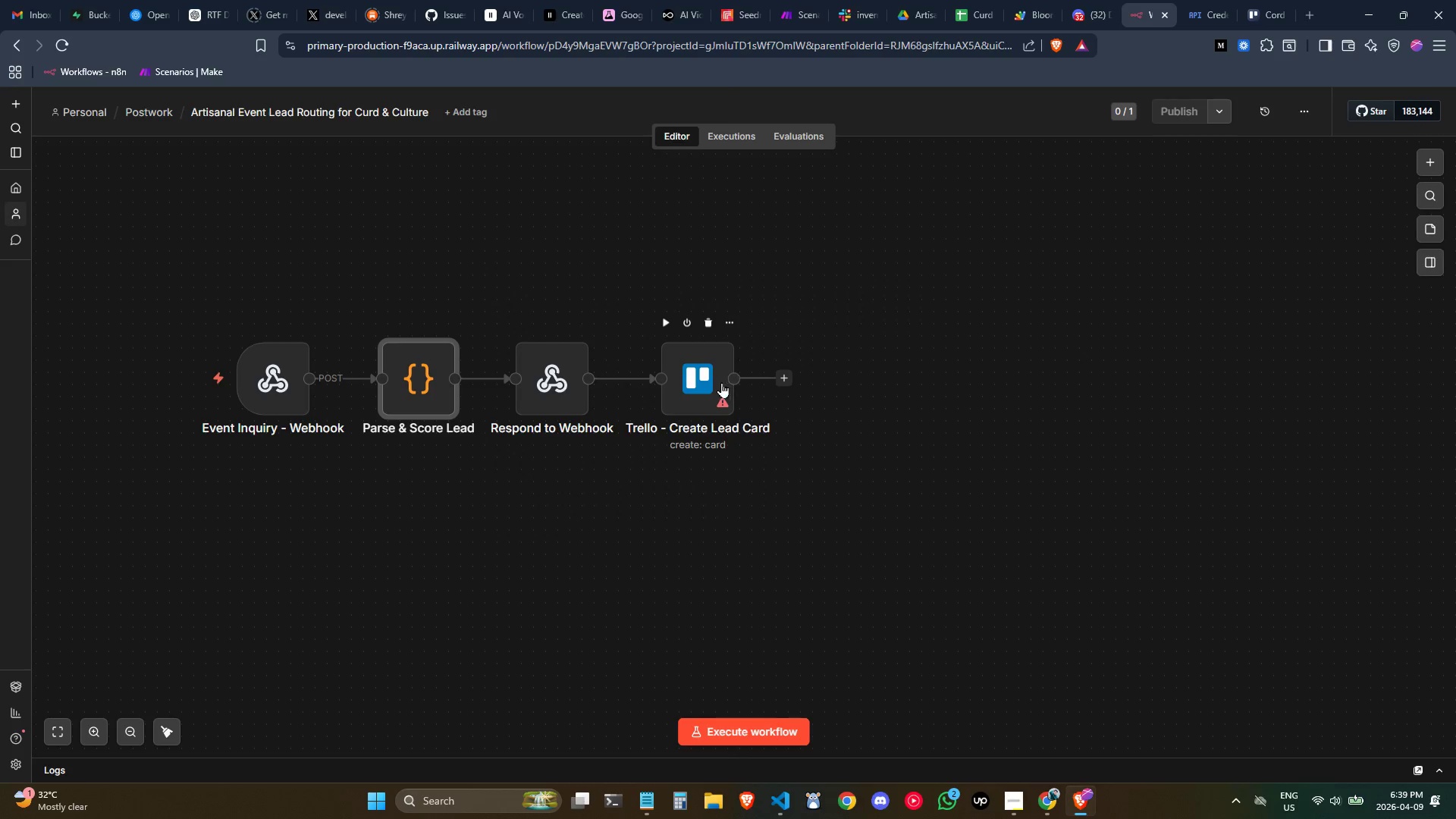 
double_click([711, 378])
 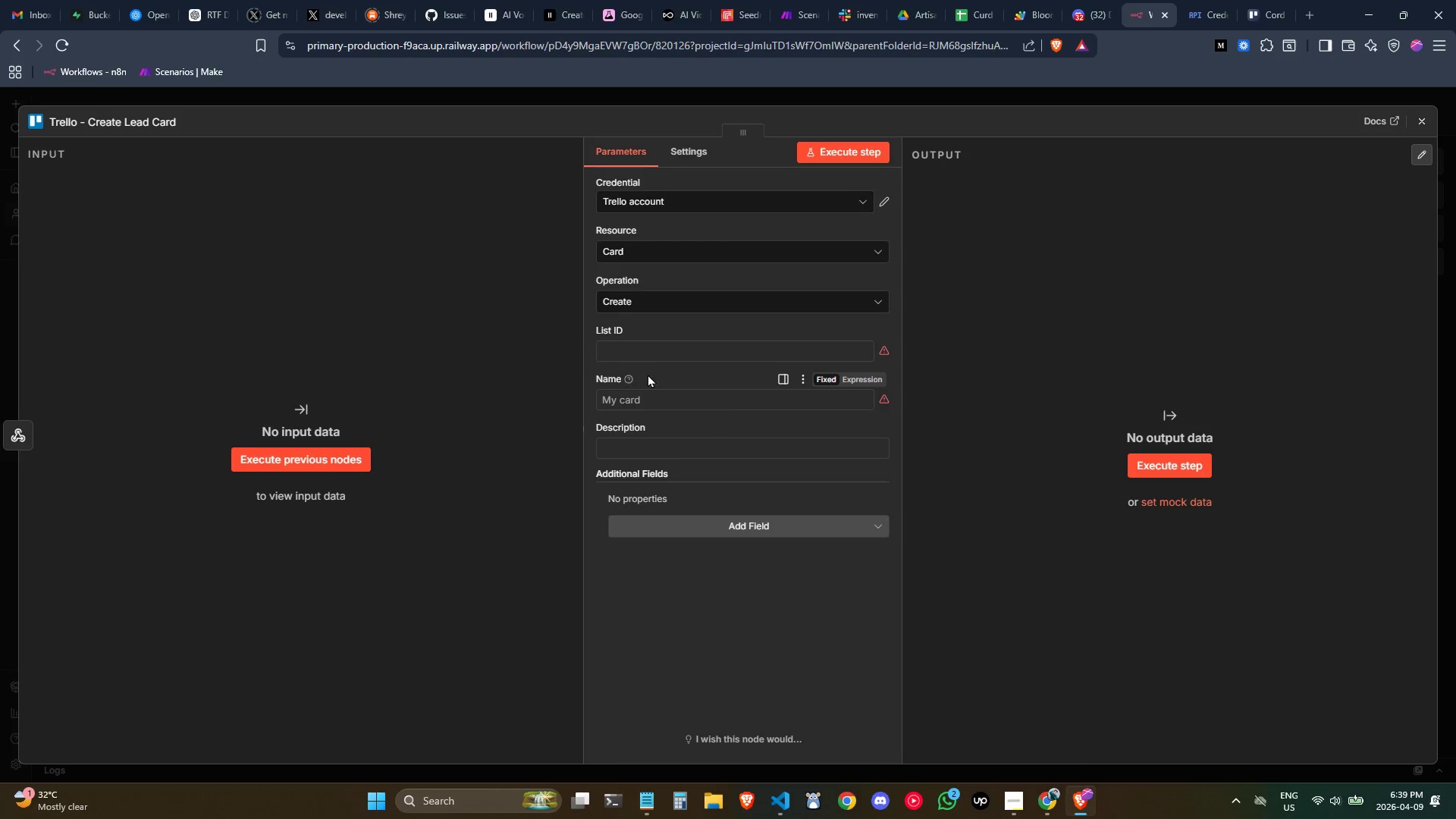 
left_click([645, 354])
 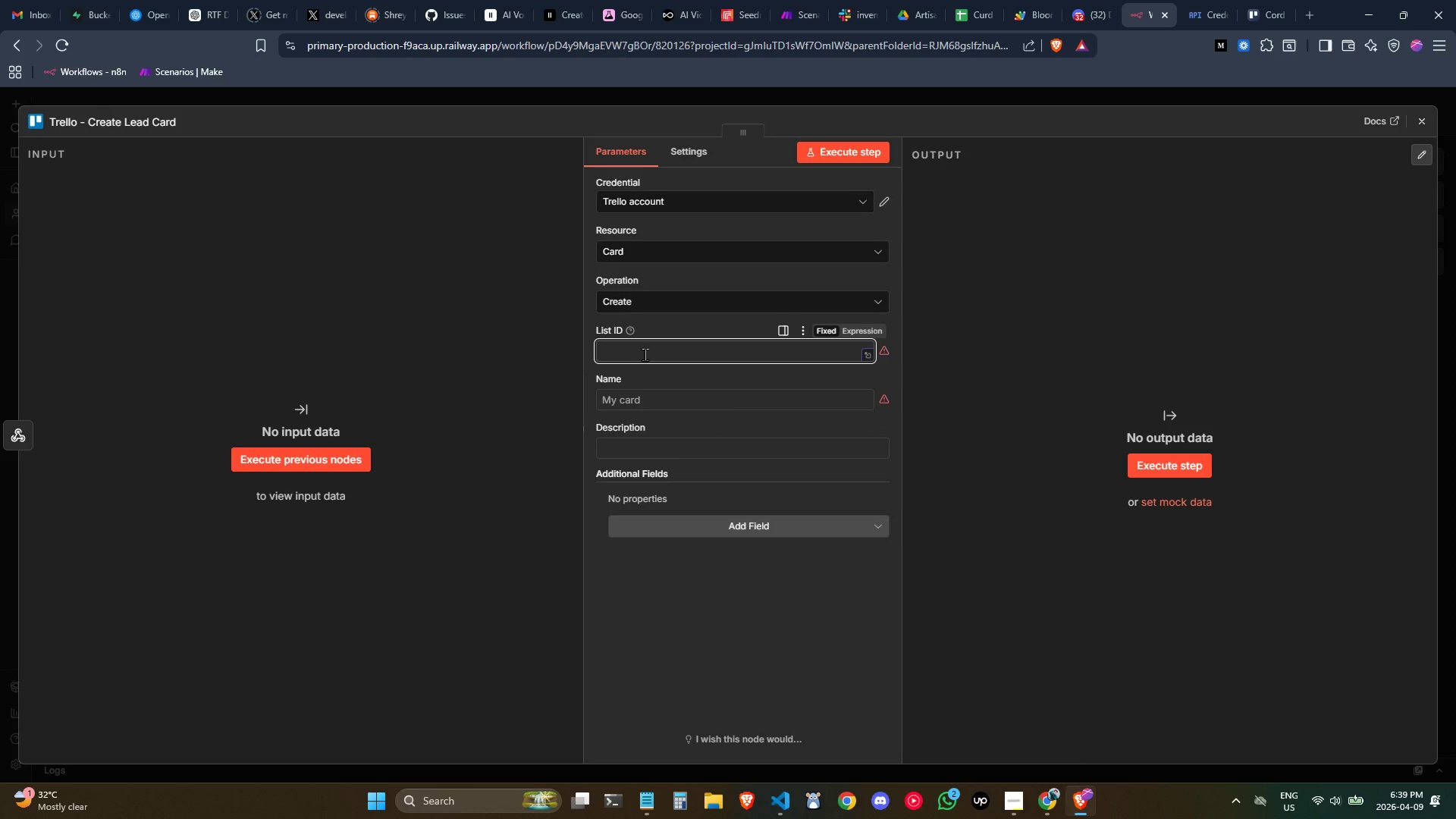 
key(Shift+ShiftLeft)
 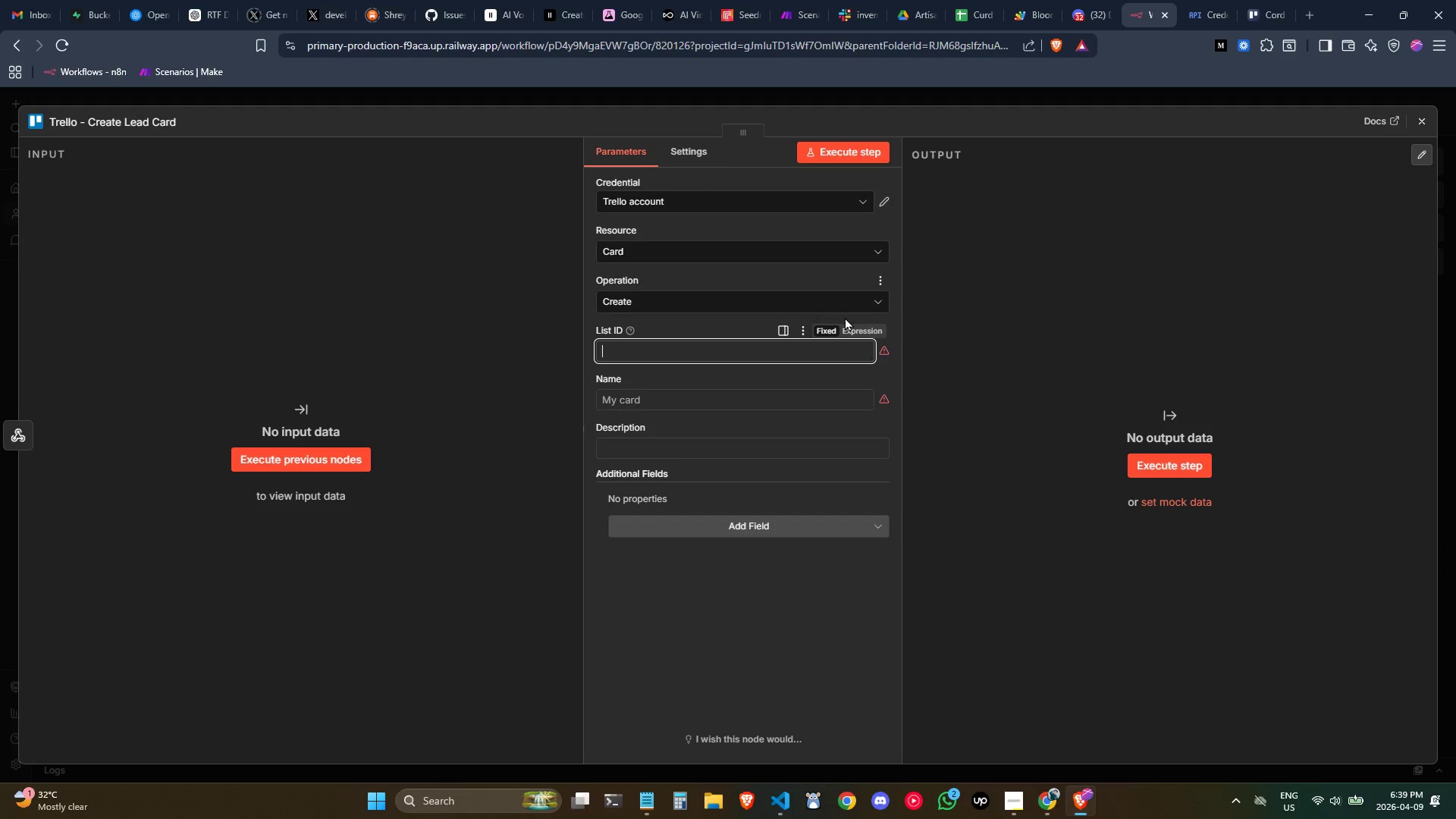 
left_click([864, 325])
 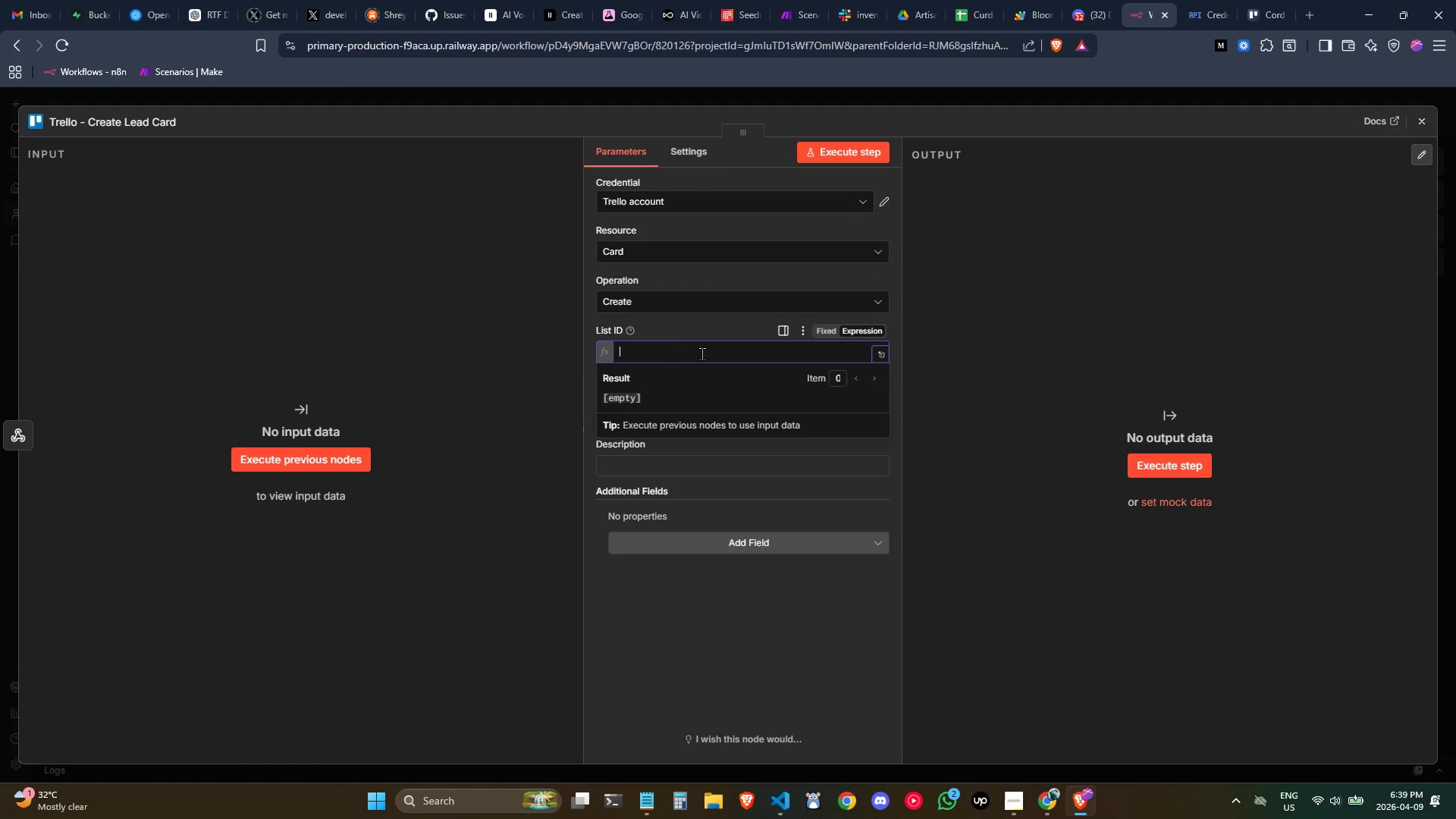 
left_click([690, 352])
 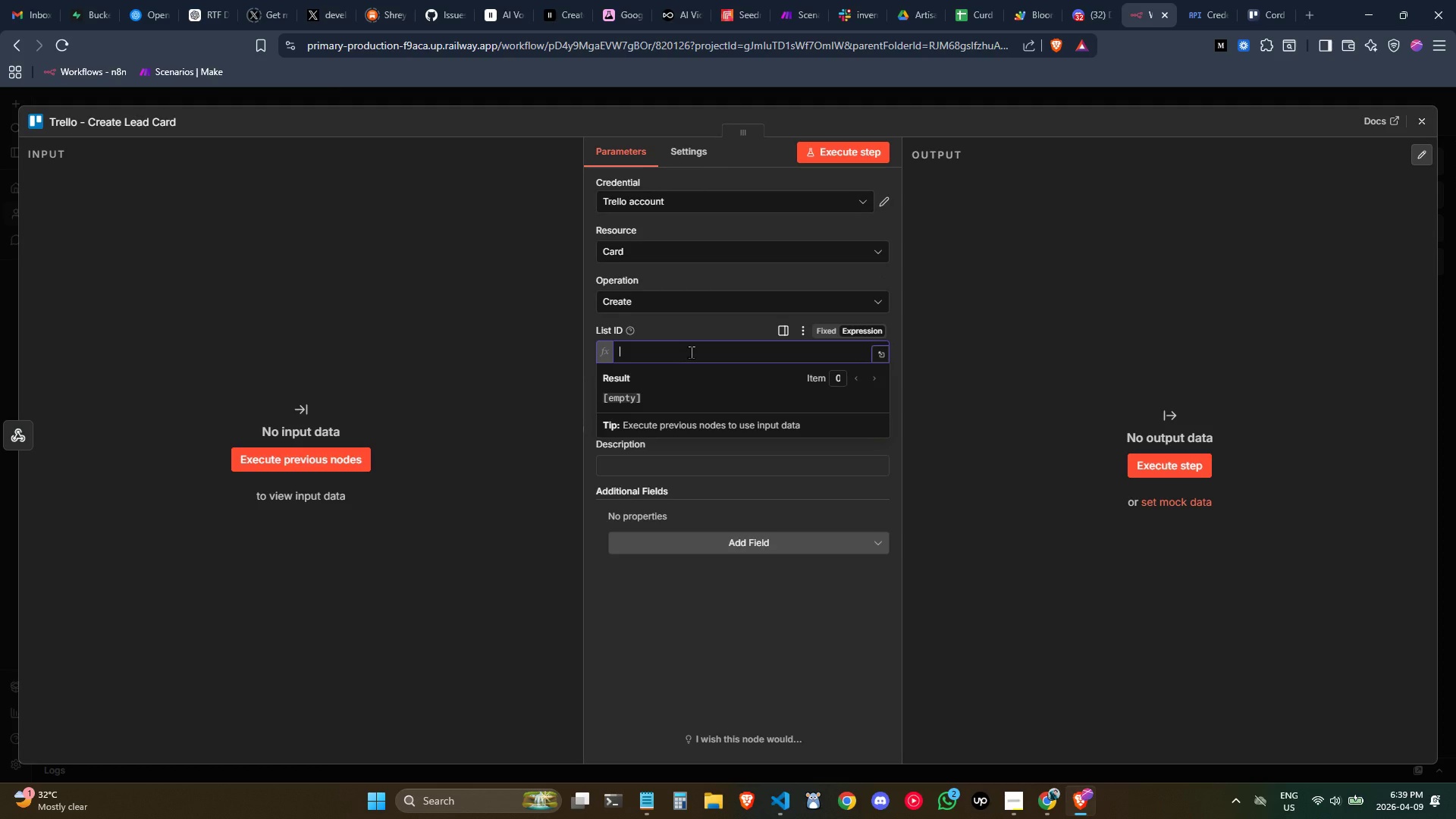 
key(Shift+BracketLeft)
 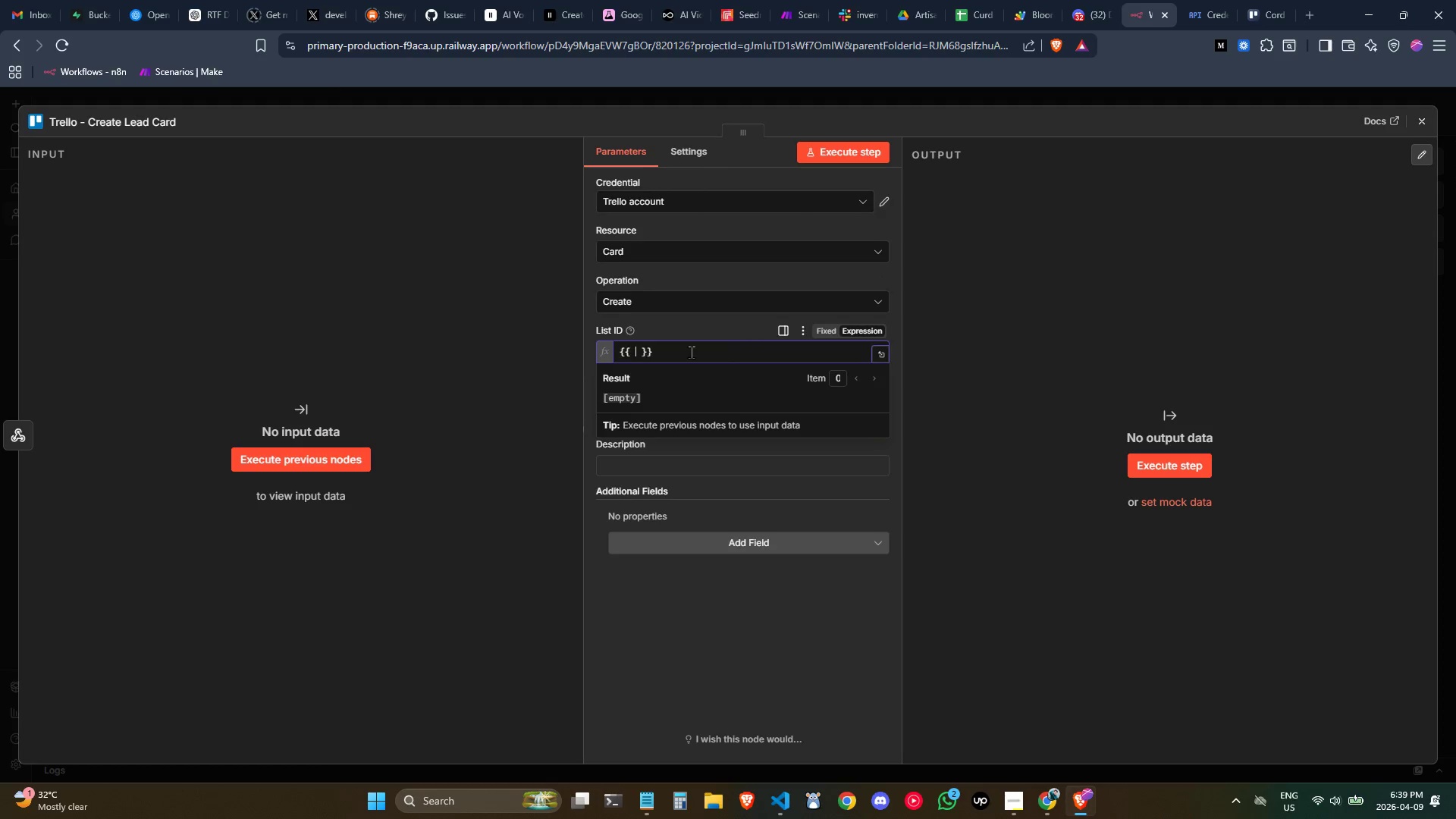 
key(Shift+BracketLeft)
 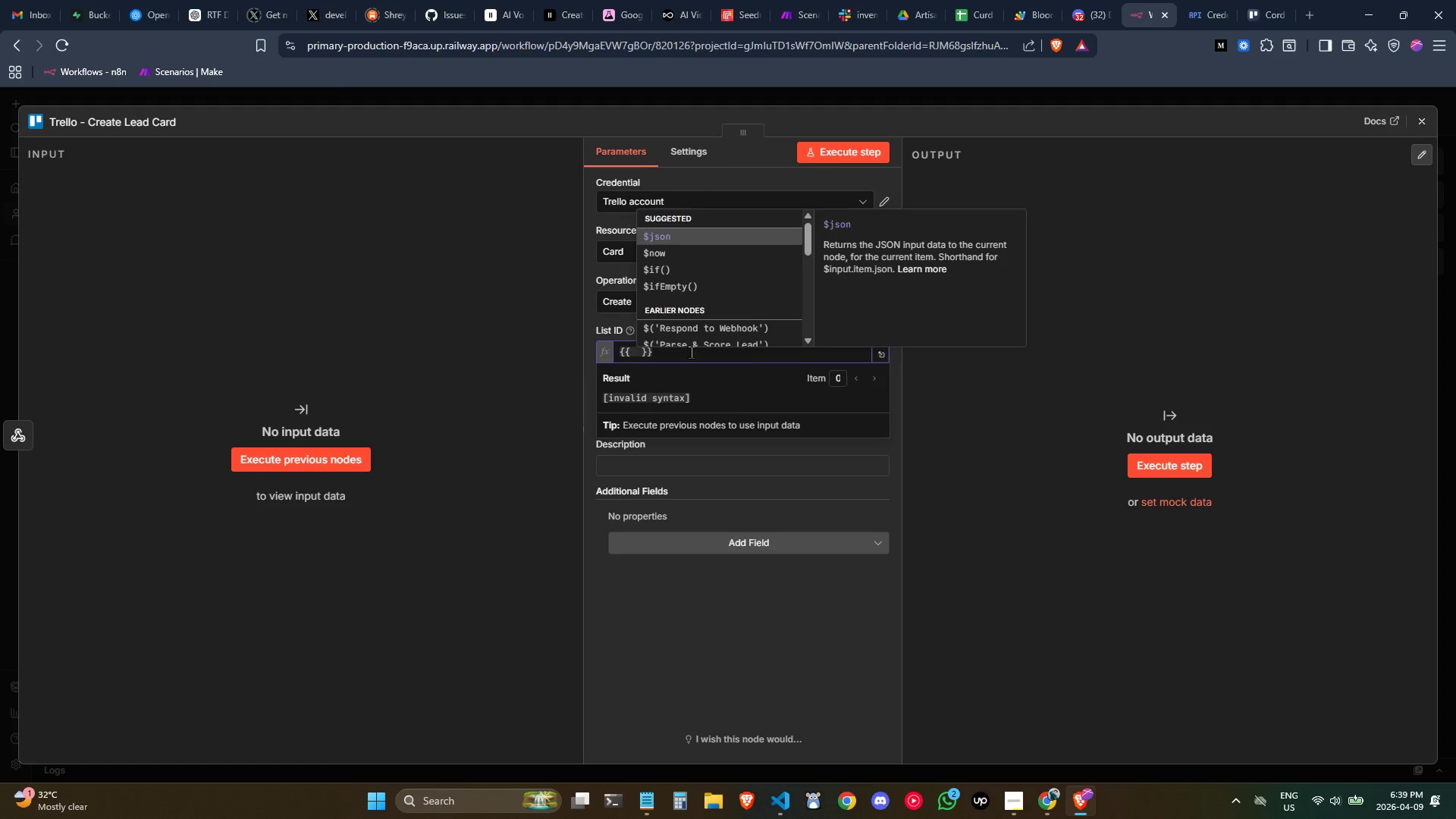 
key(Control+ControlLeft)
 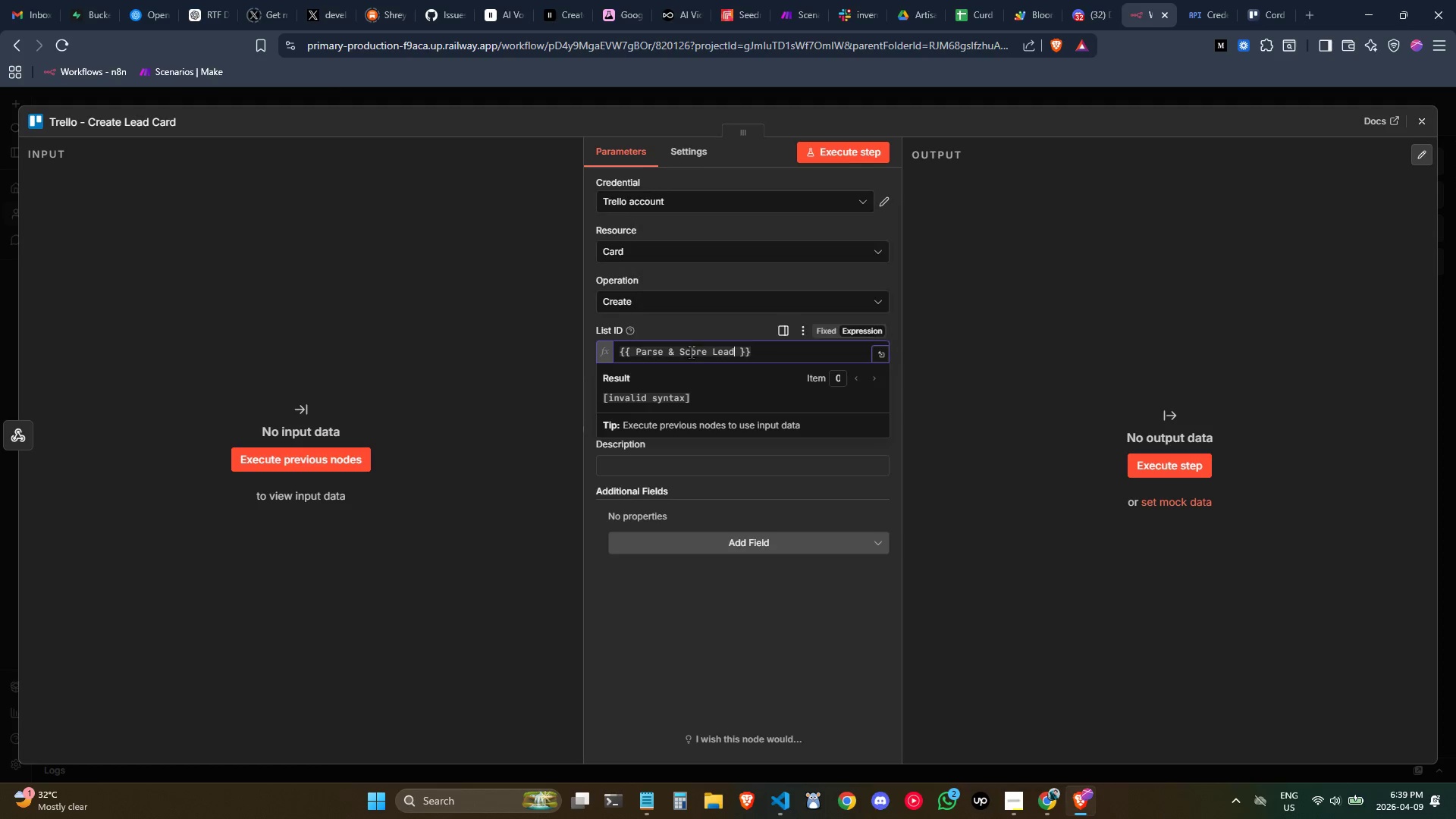 
key(Control+V)
 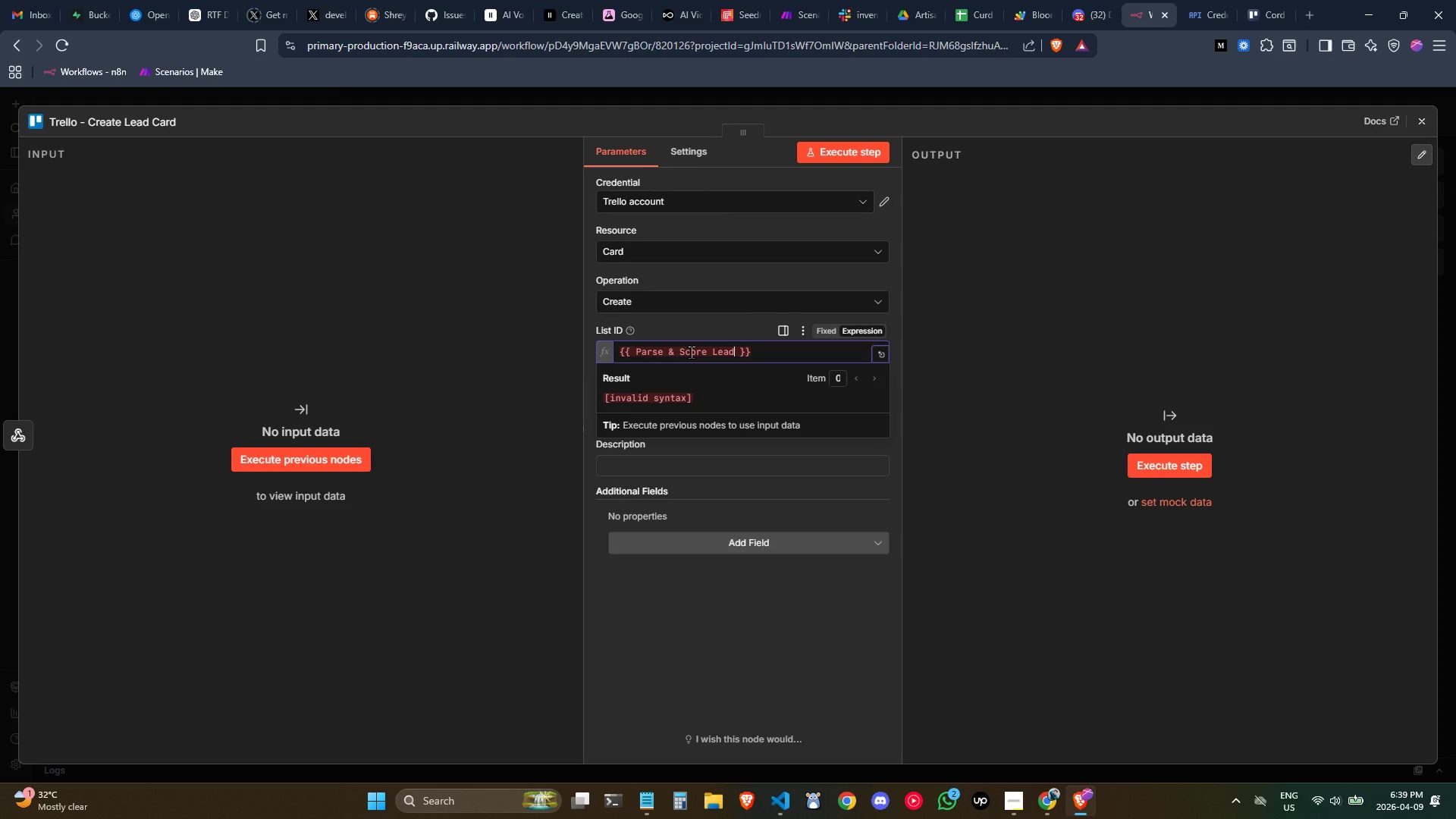 
key(Control+ArrowLeft)
 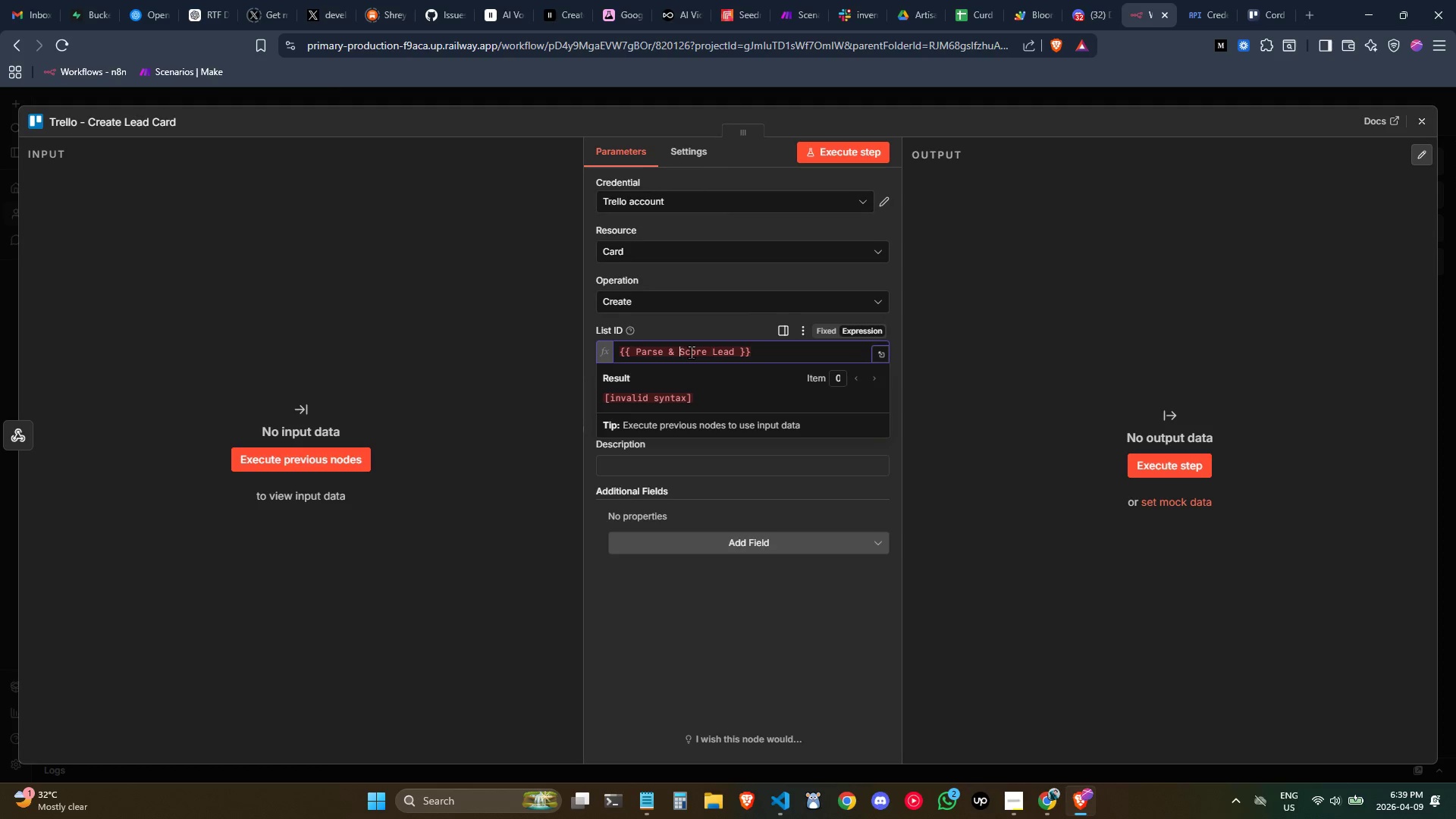 
key(Control+ArrowLeft)
 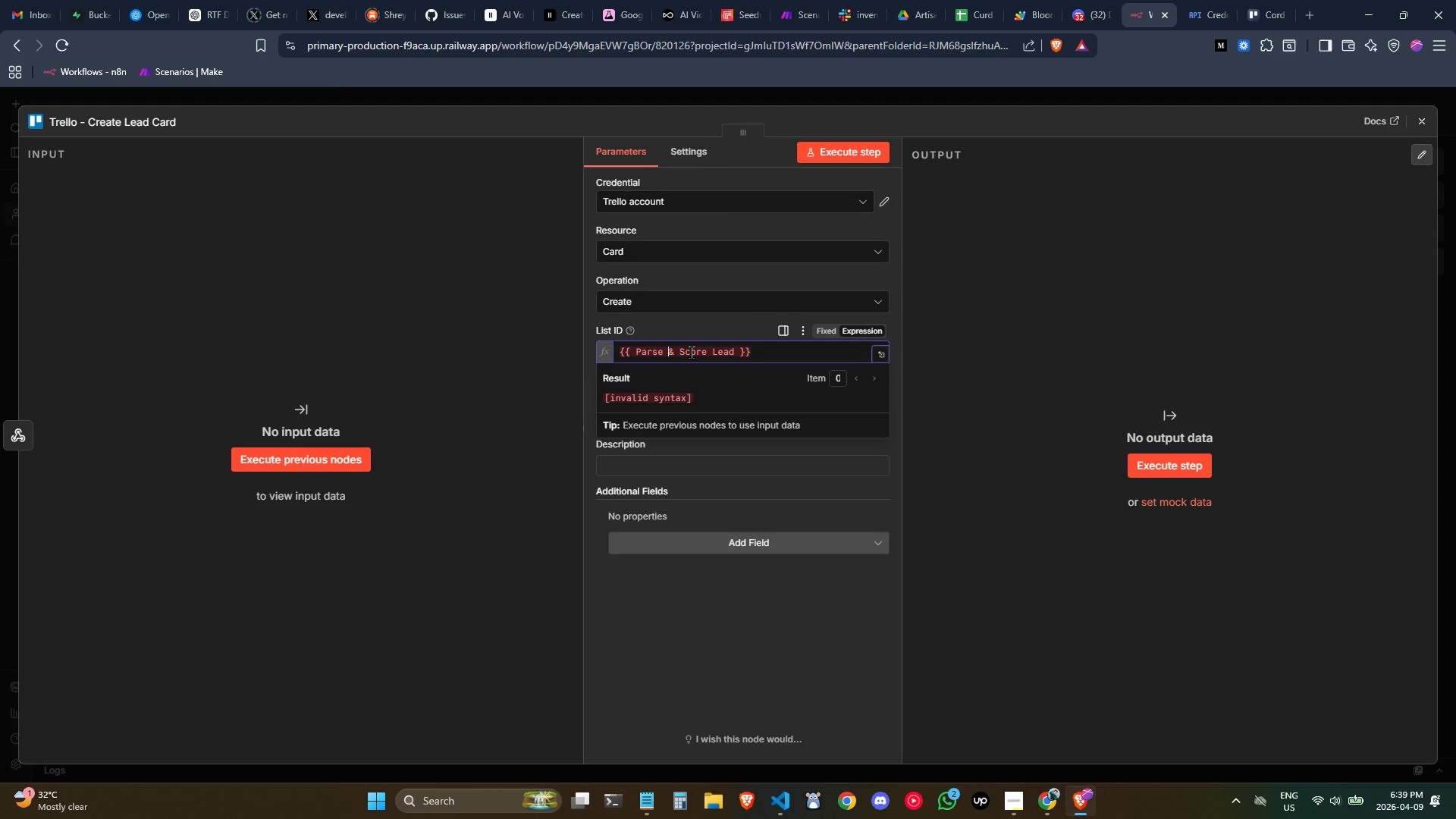 
key(Control+ArrowLeft)
 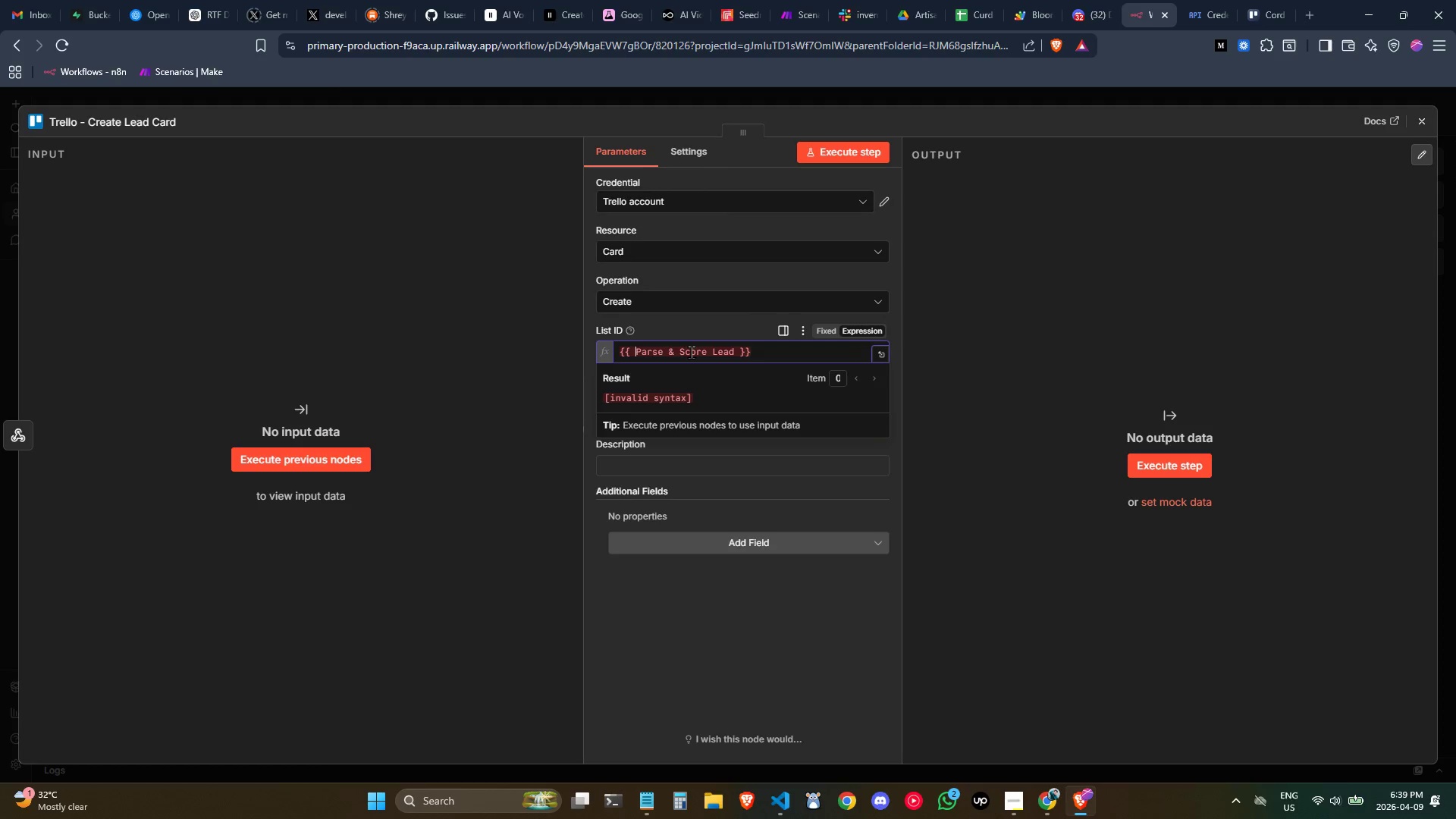 
key(Control+ArrowLeft)
 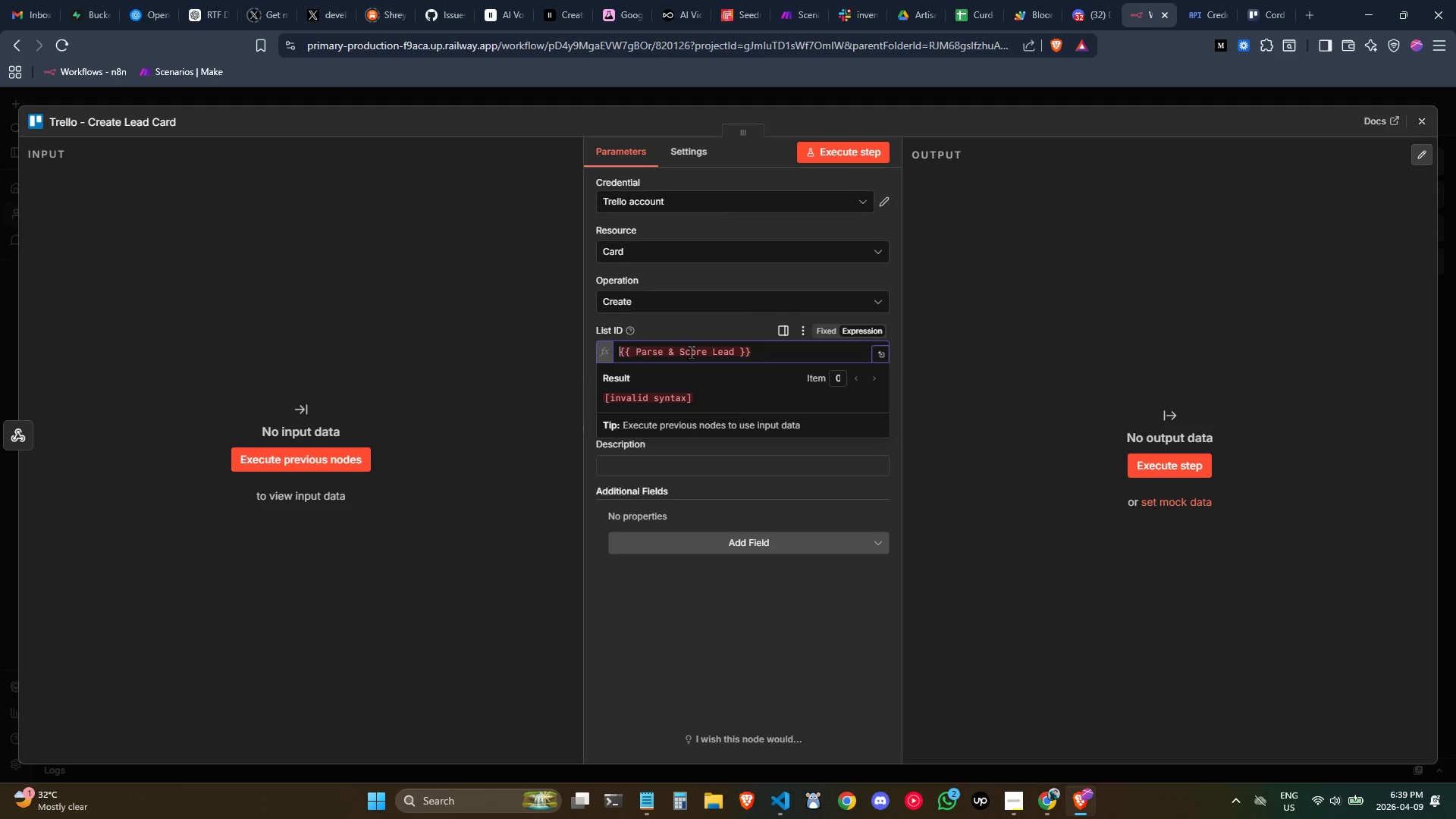 
key(Control+ArrowLeft)
 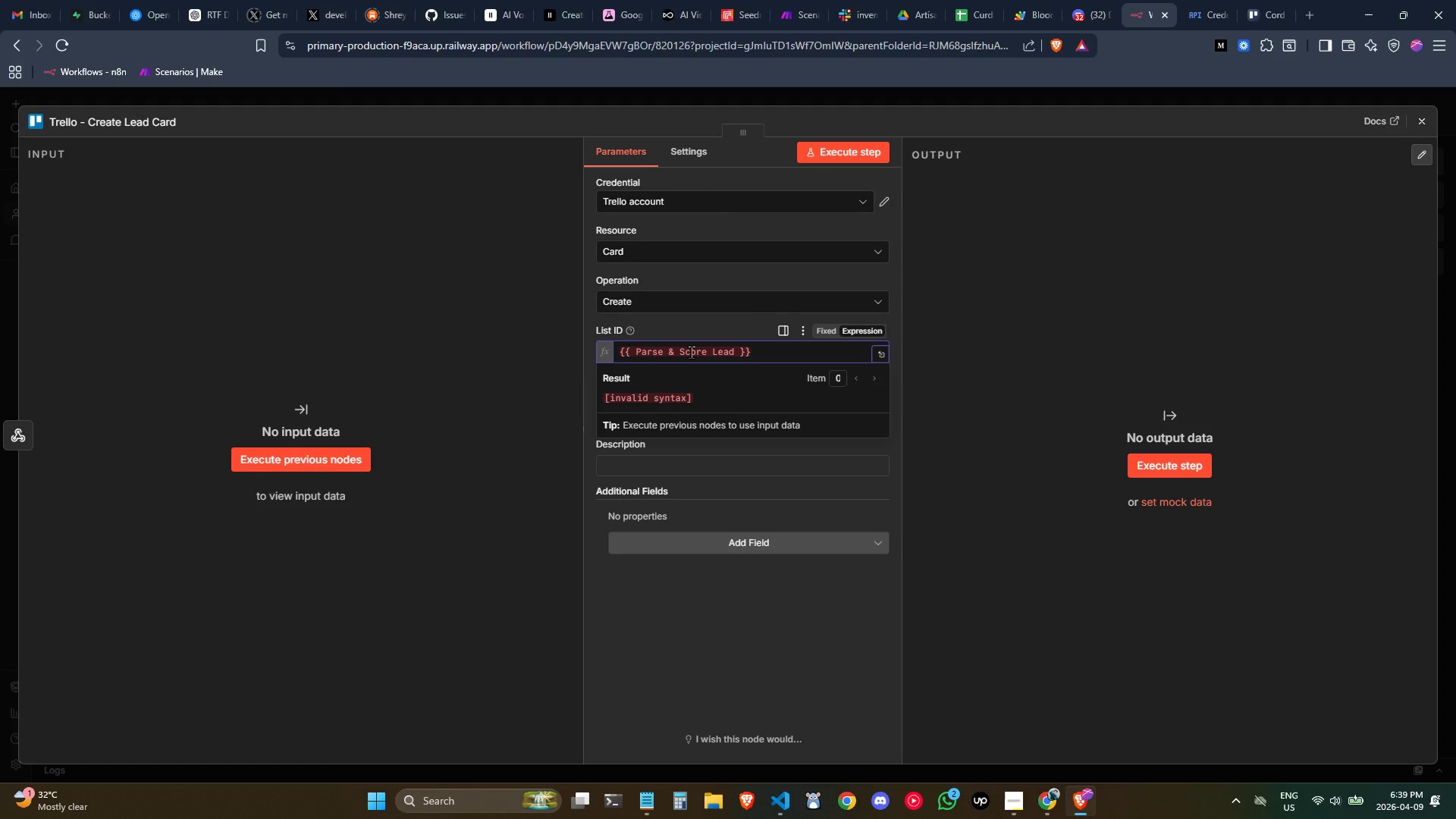 
key(Control+ArrowRight)
 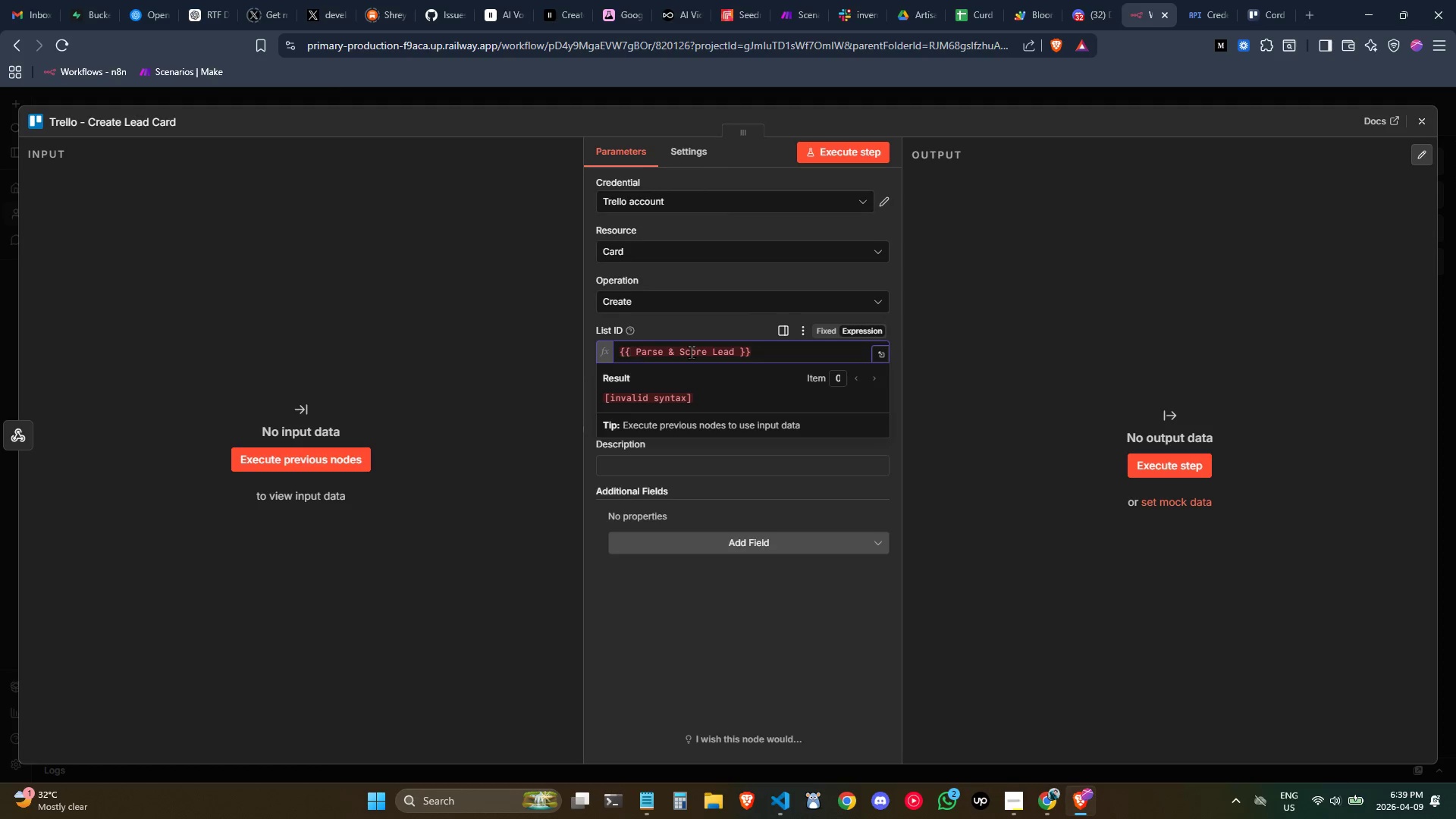 
key(ArrowRight)
 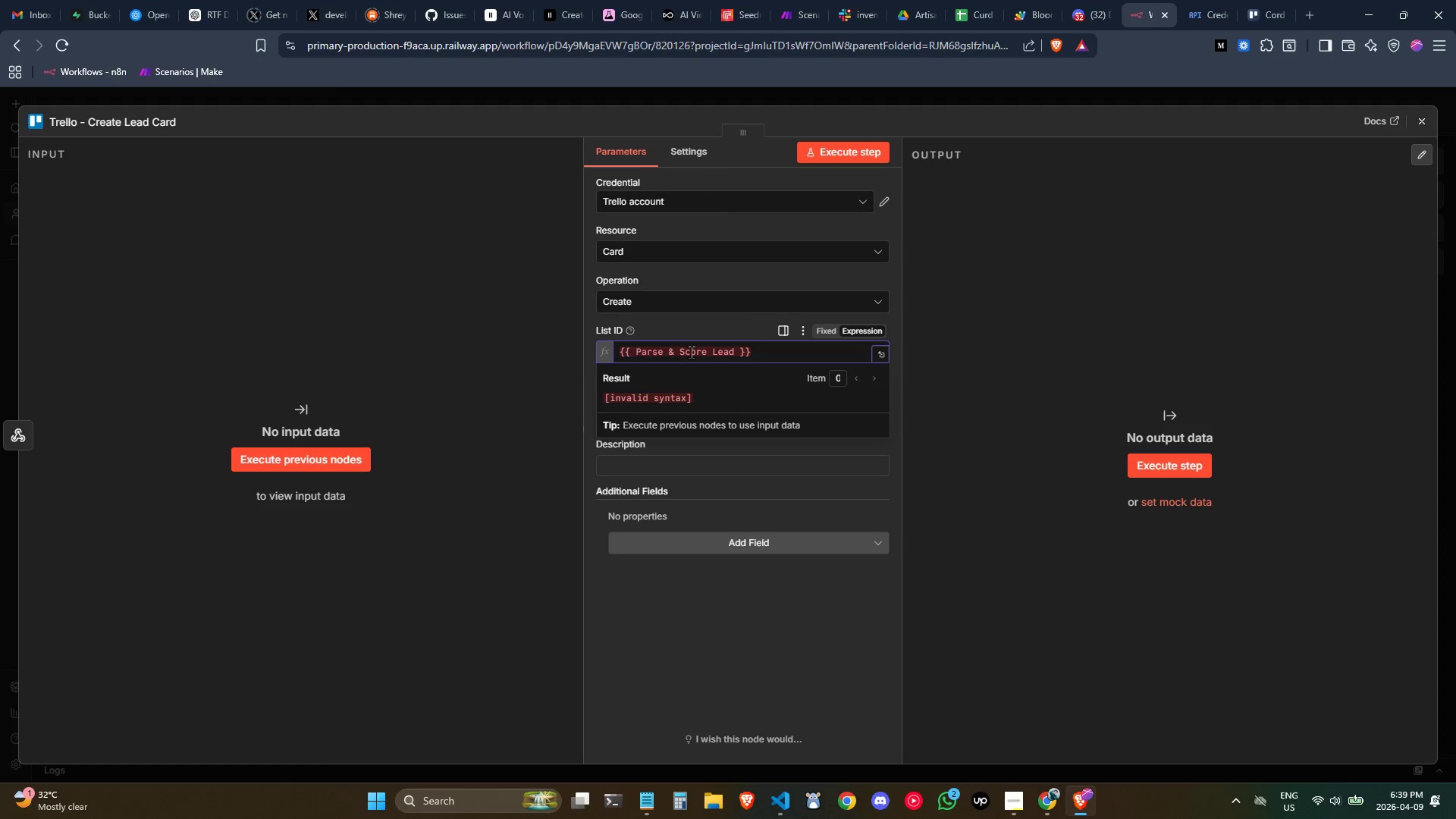 
type($()
 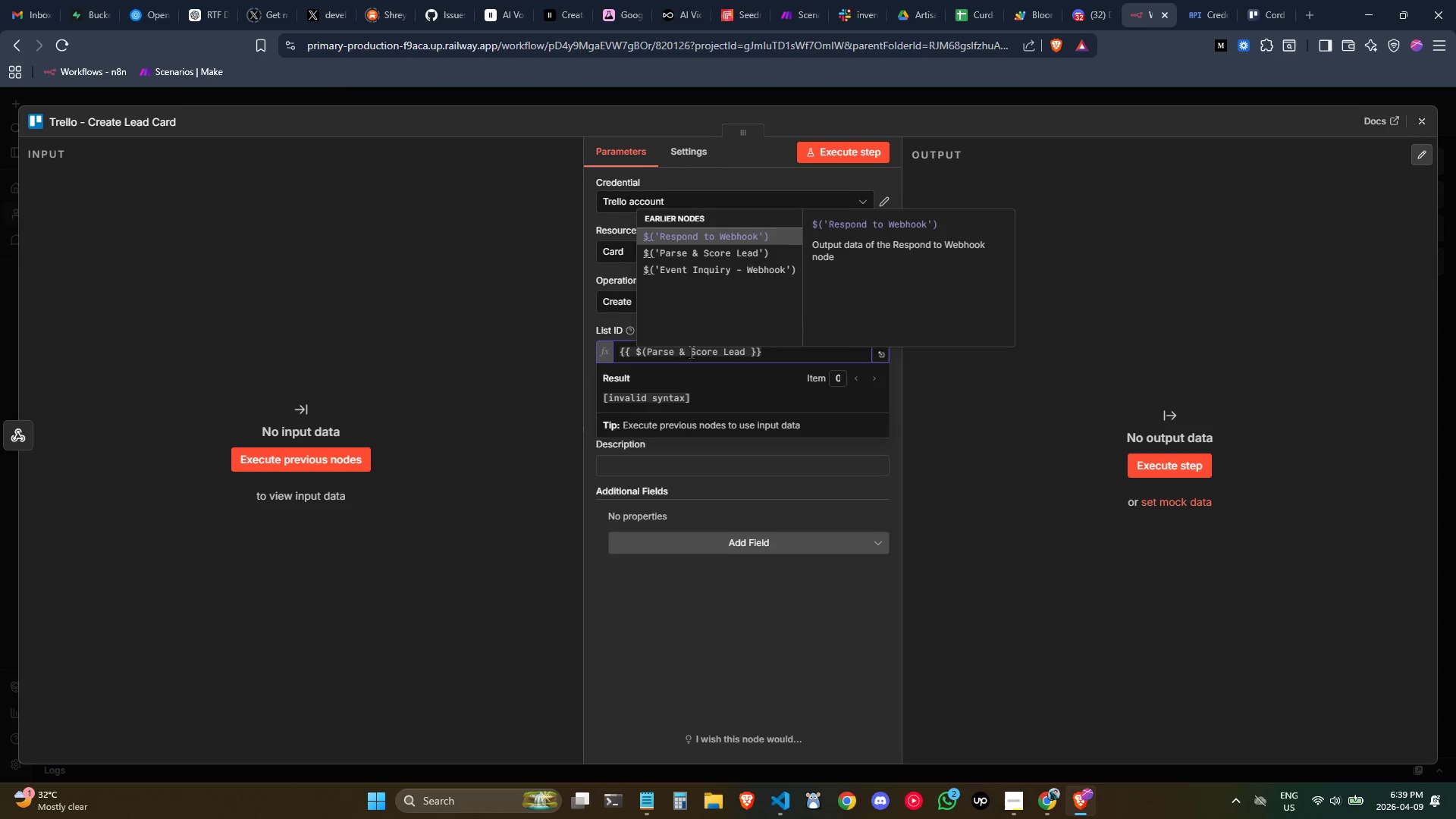 
key(Control+ArrowRight)
 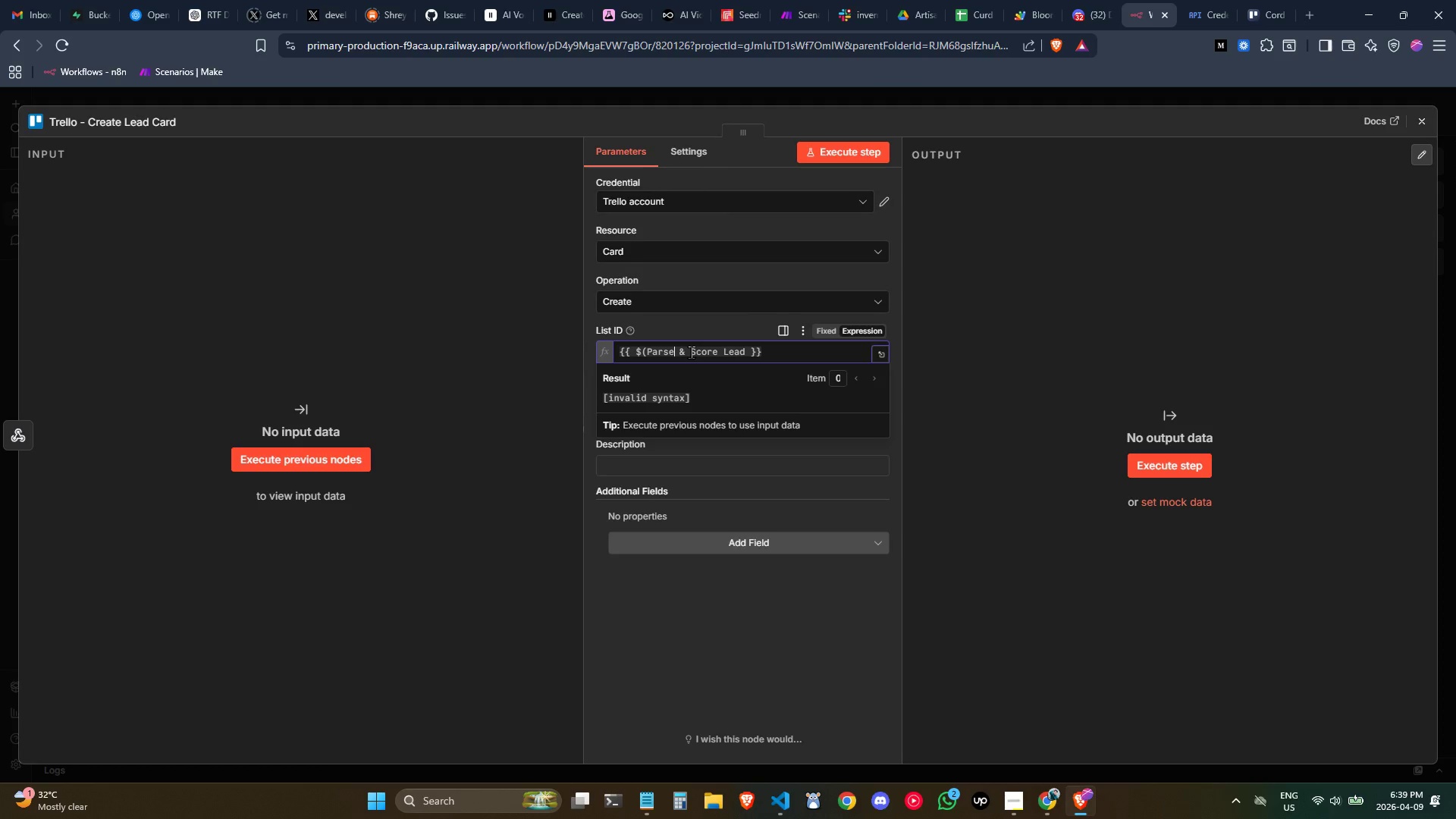 
key(Control+ArrowRight)
 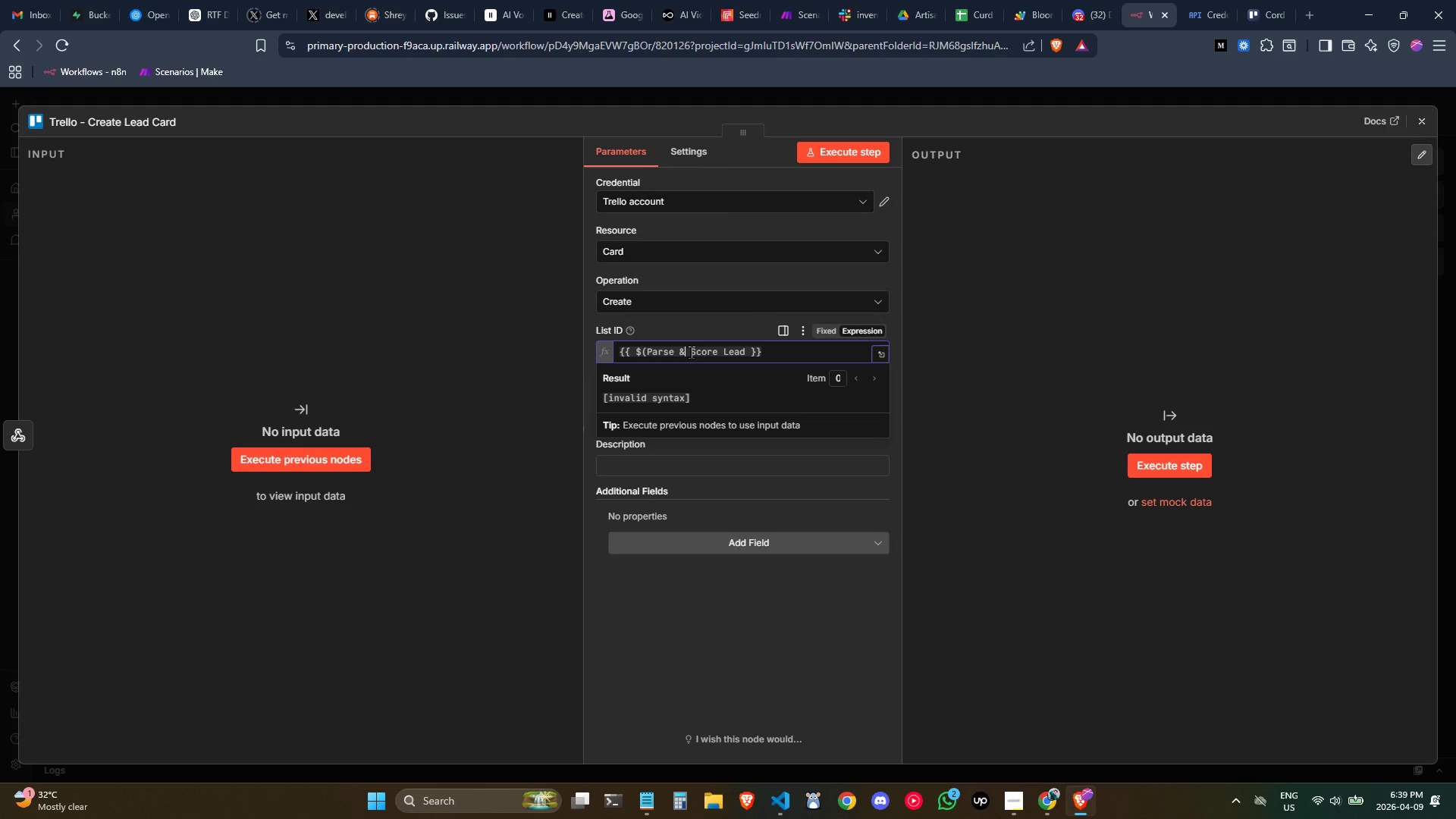 
key(Control+ArrowRight)
 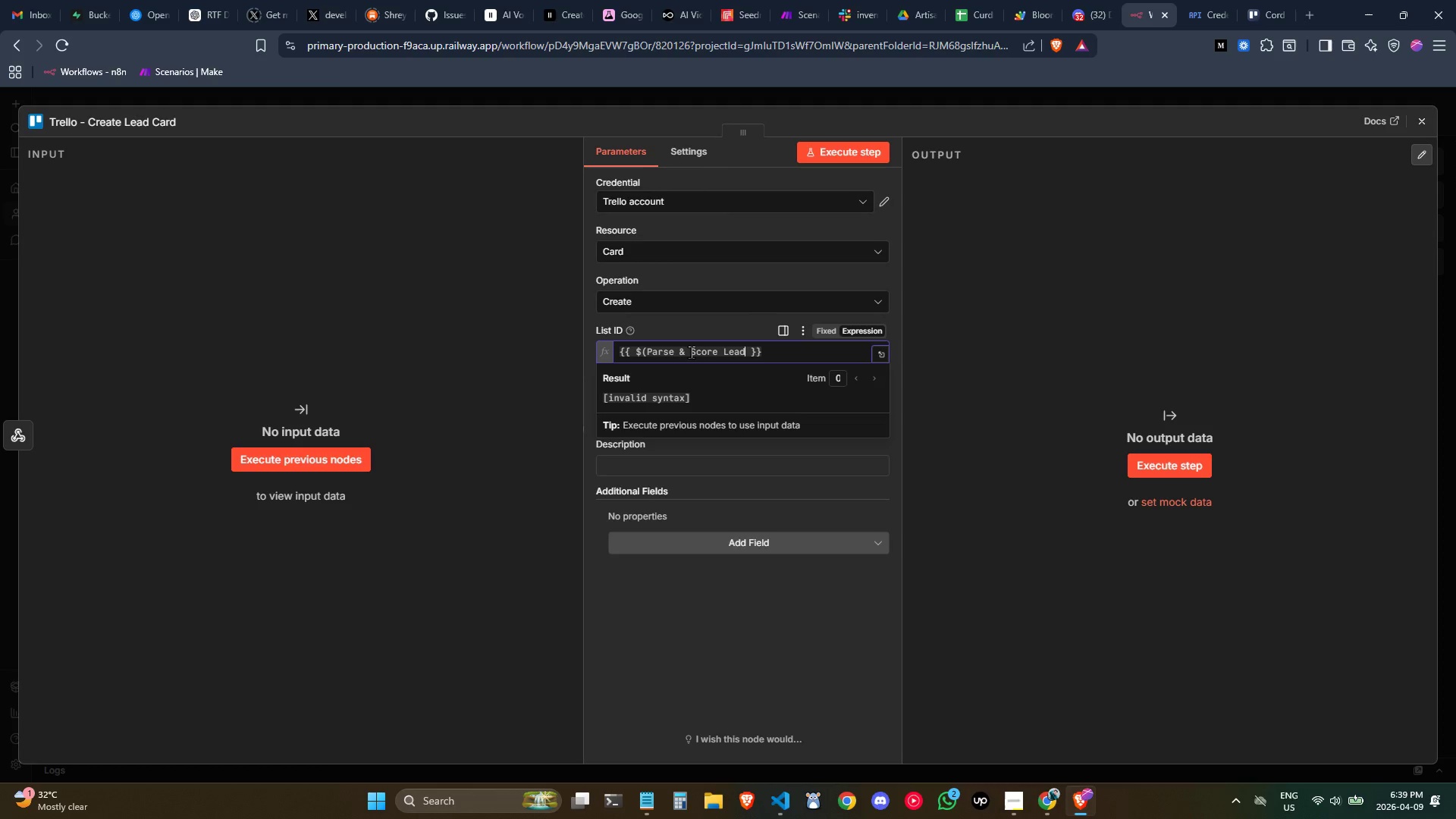 
key(Control+ArrowRight)
 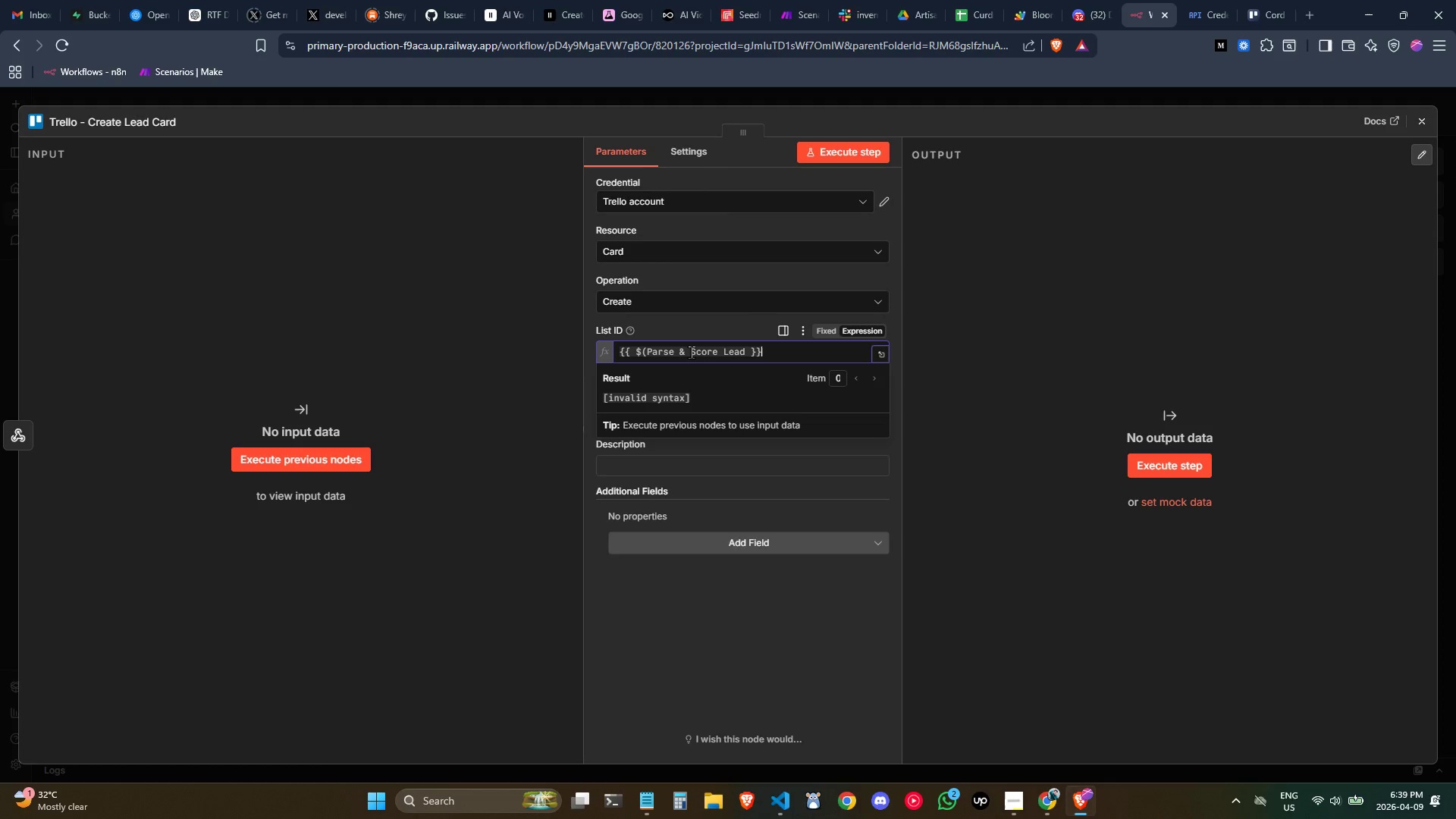 
key(Control+ArrowRight)
 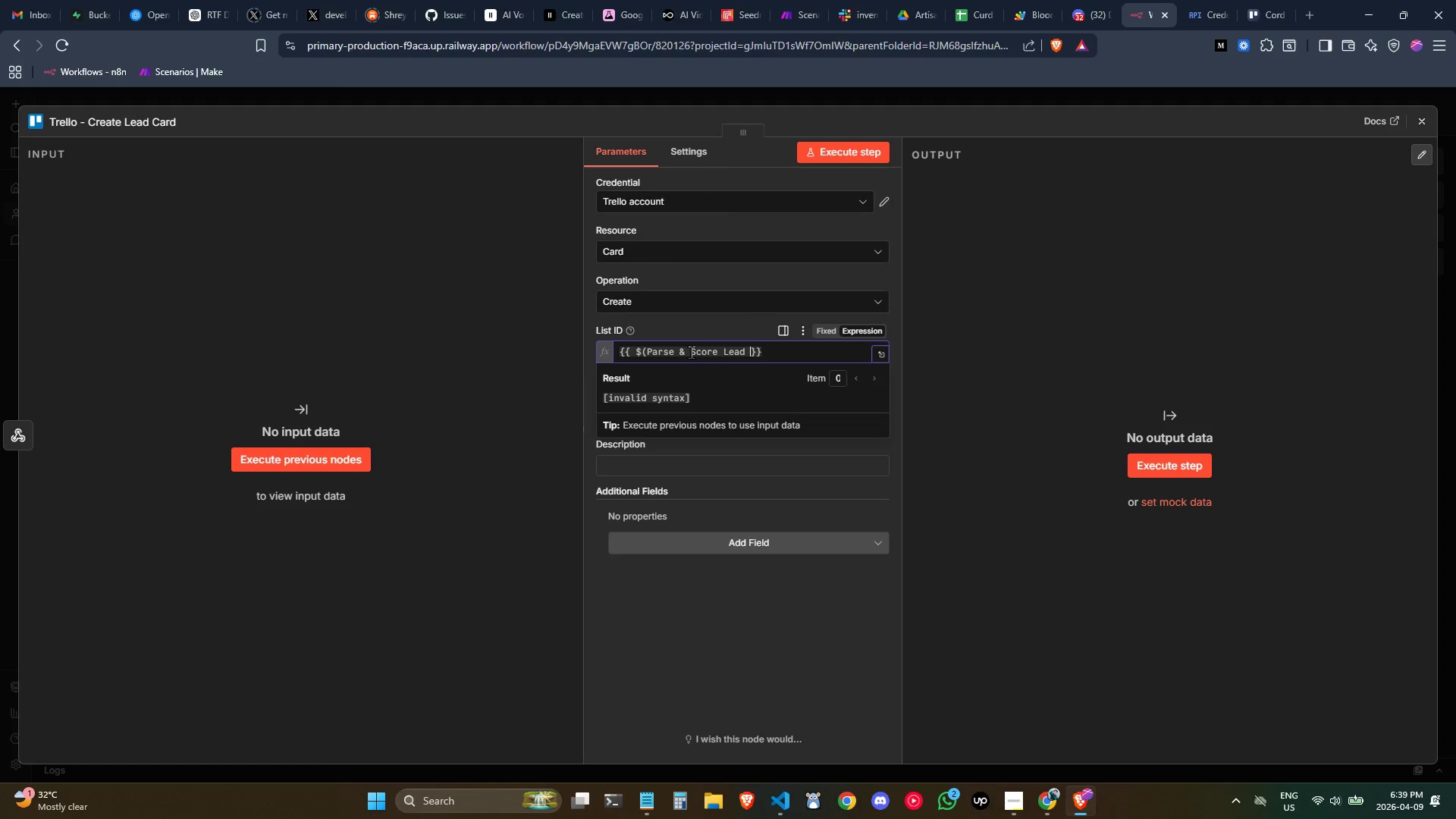 
key(Control+ArrowLeft)
 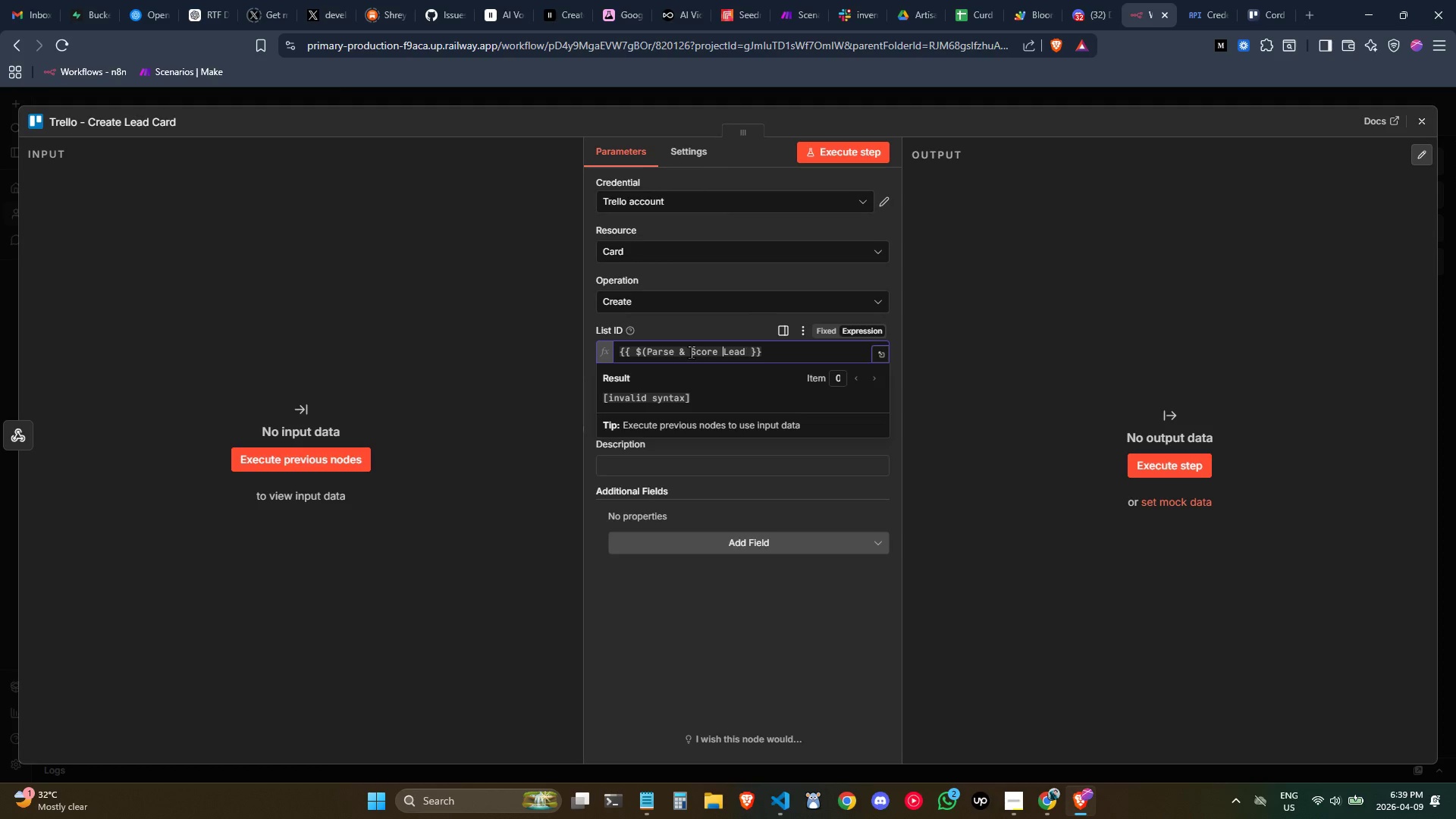 
key(Control+ArrowLeft)
 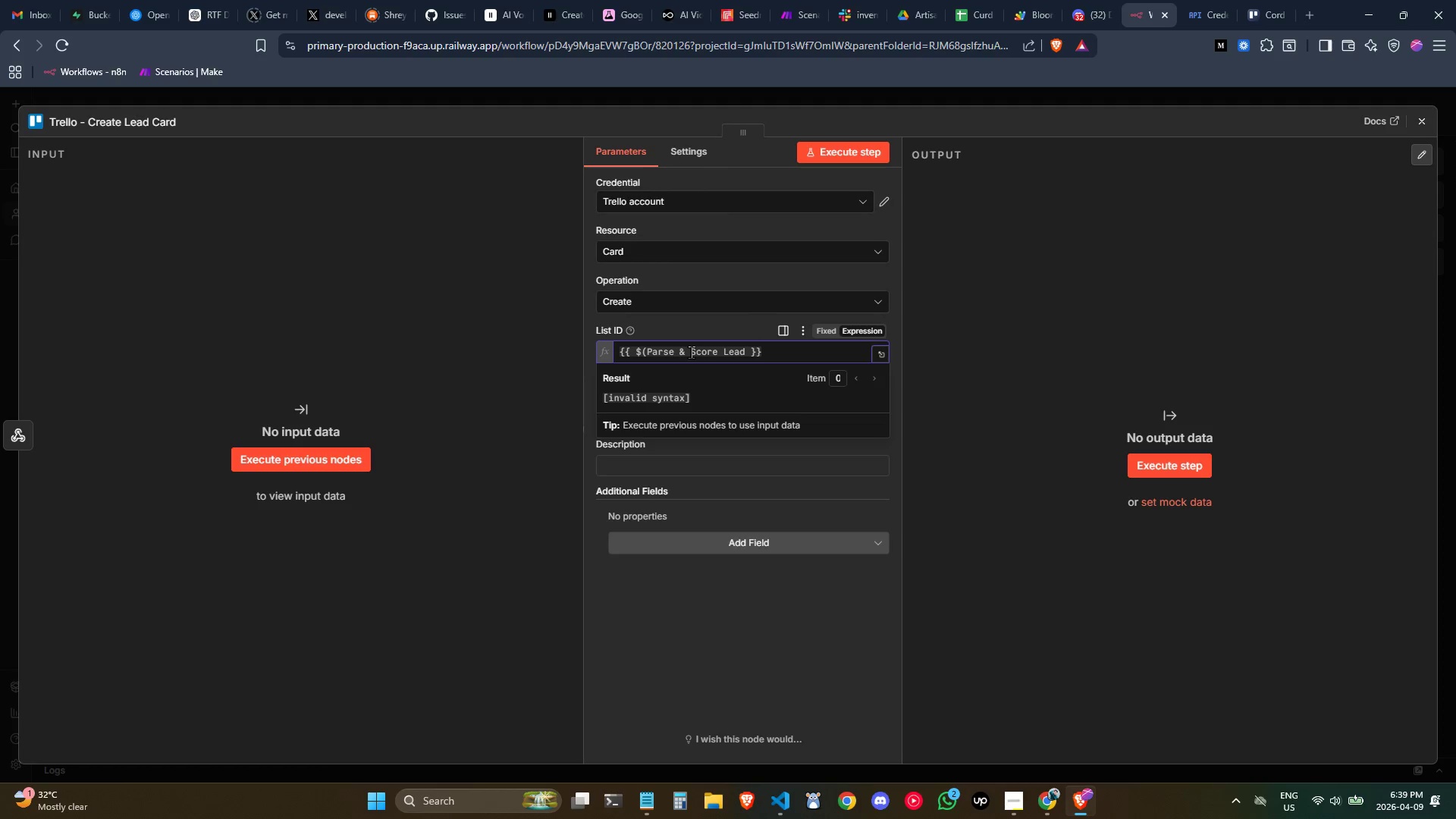 
key(ArrowRight)
 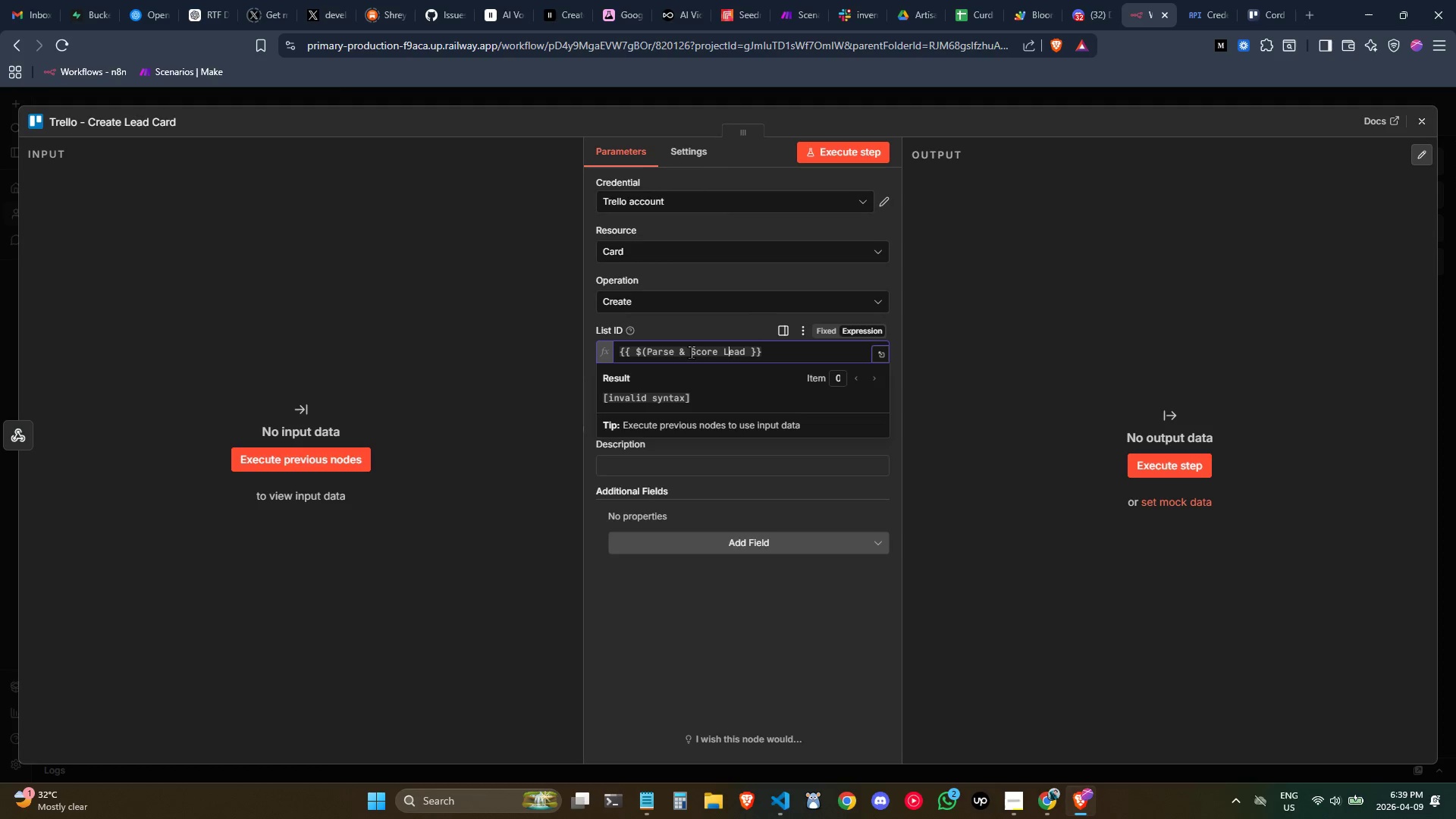 
key(ArrowRight)
 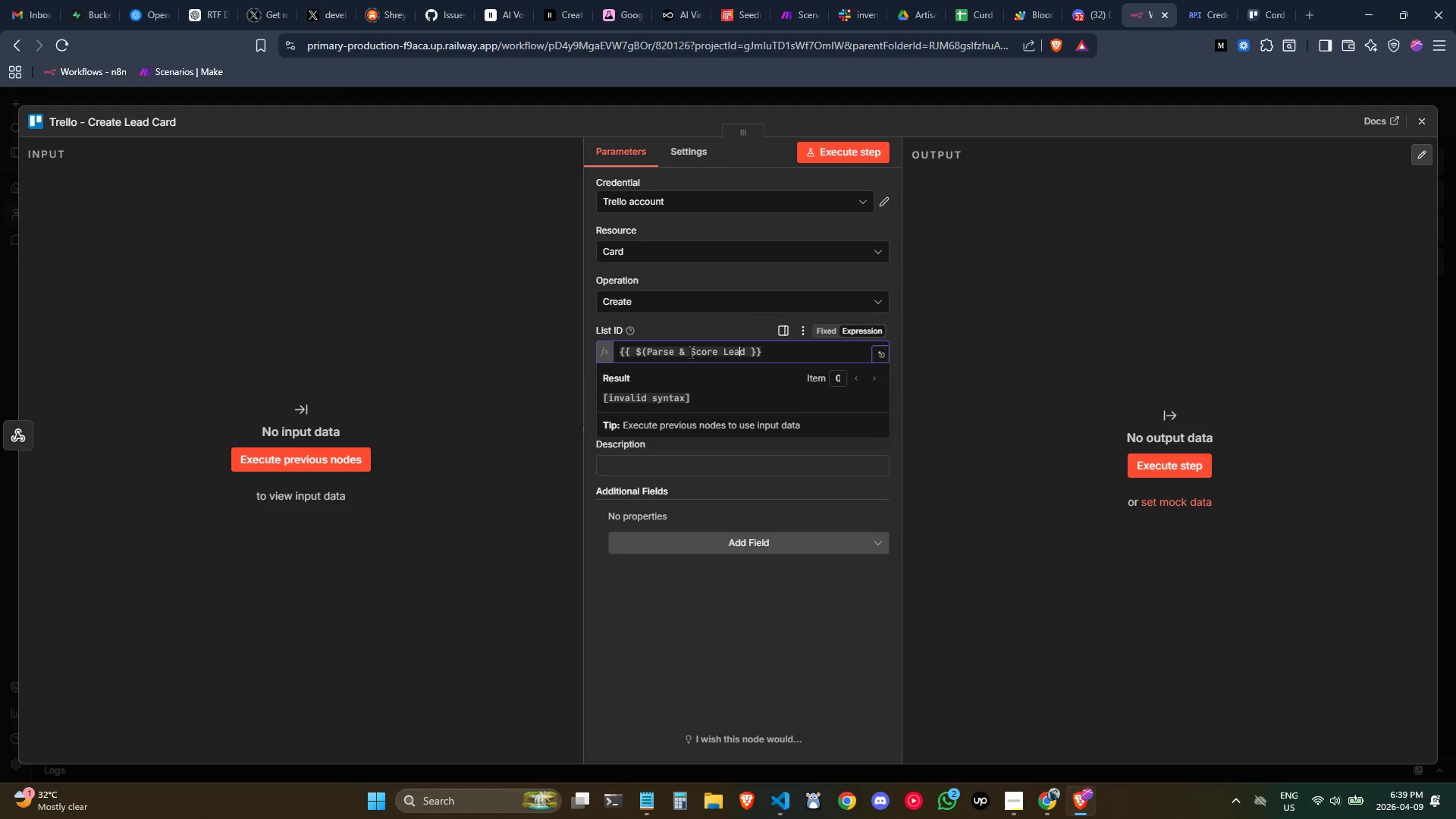 
key(ArrowRight)
 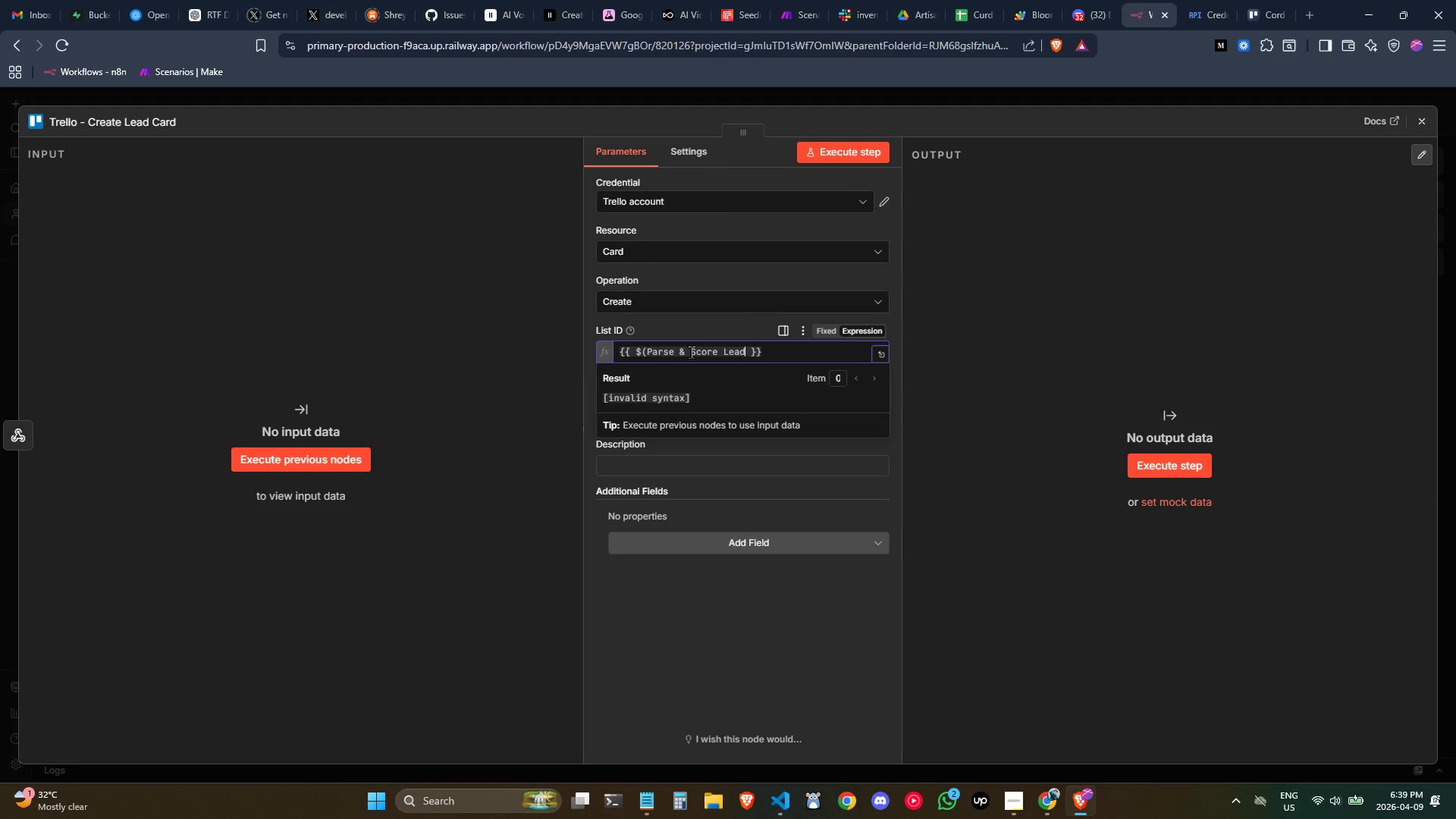 
key(ArrowRight)
 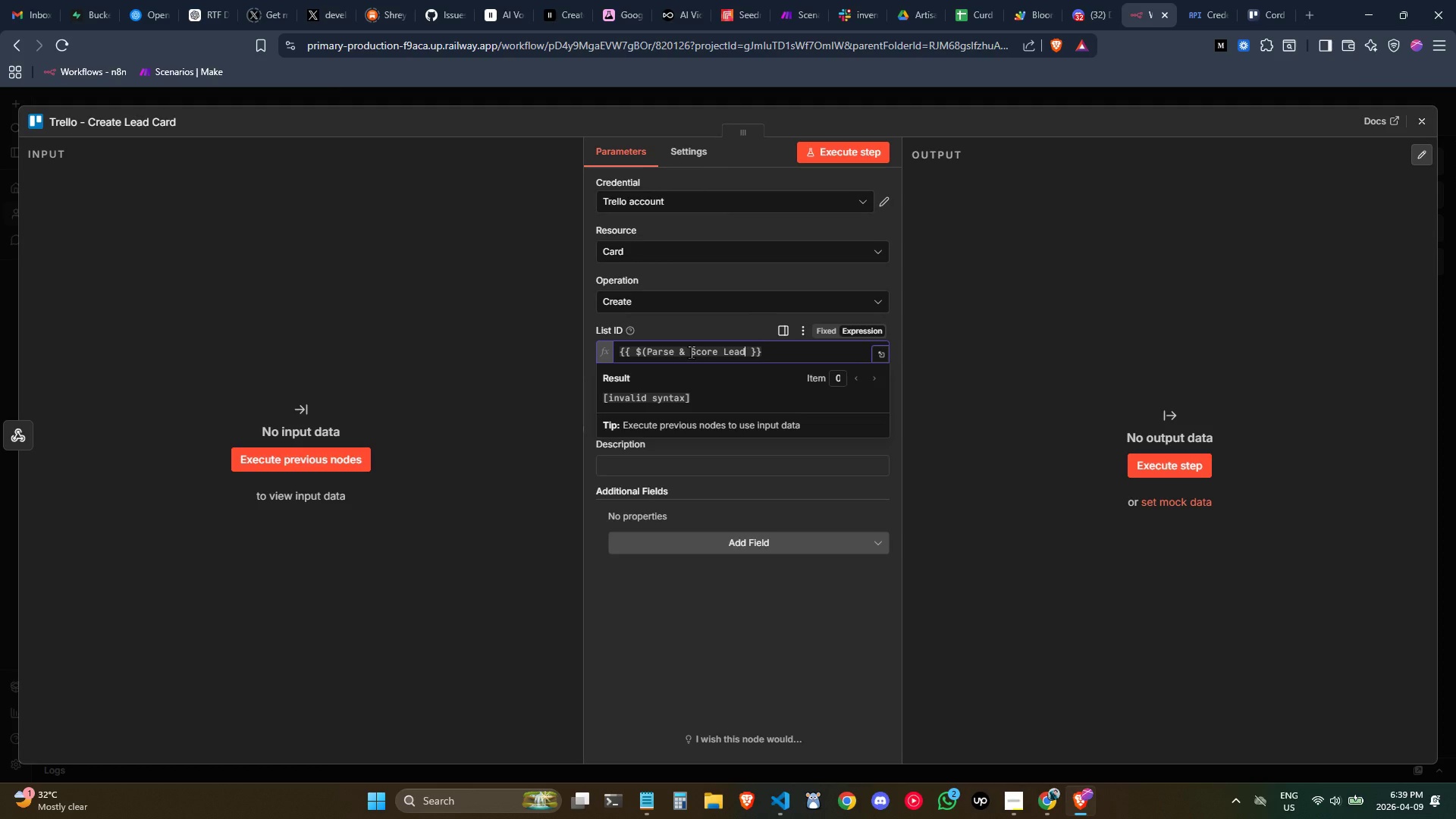 
key(Shift+0)
 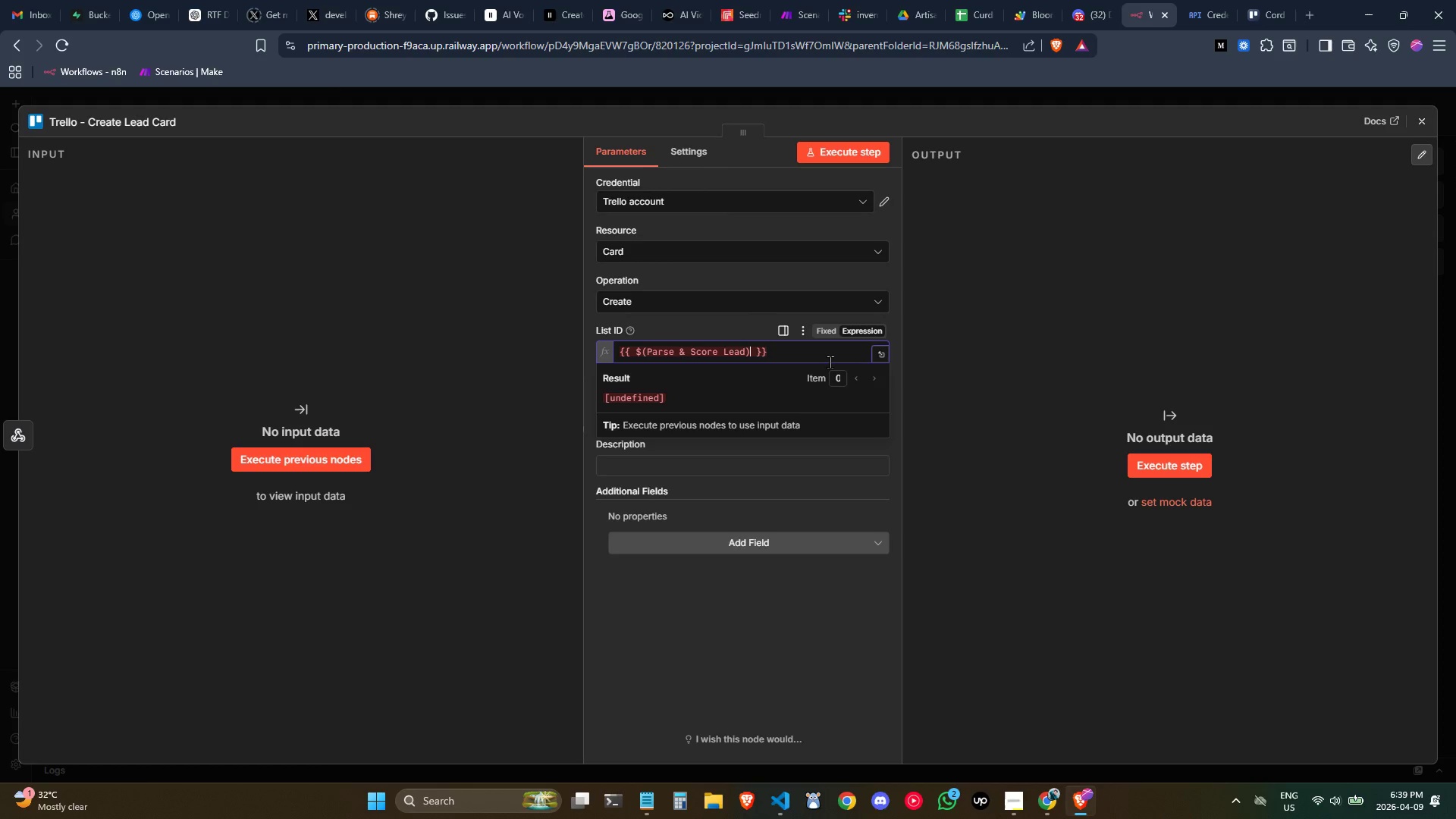 
wait(7.33)
 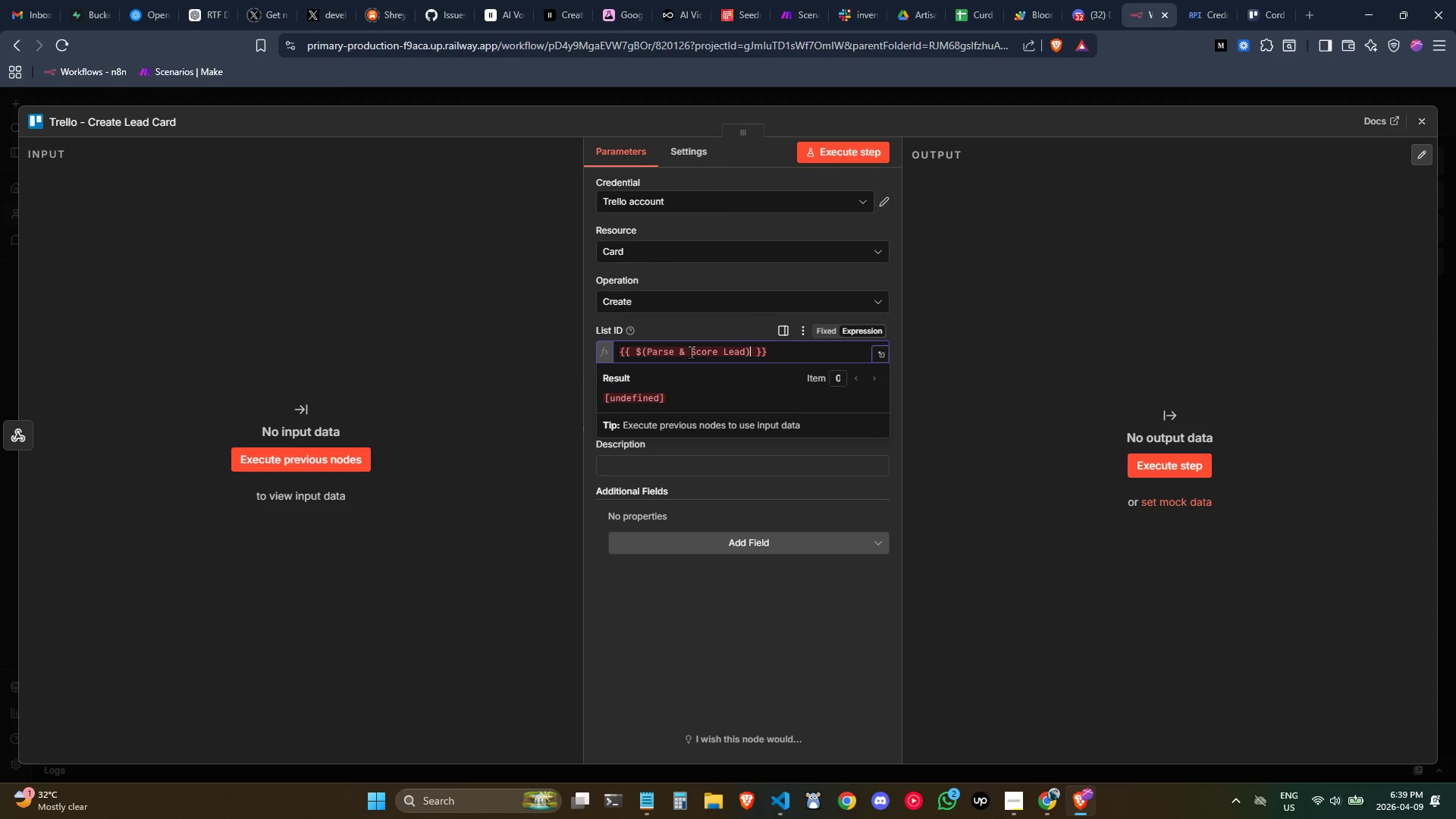 
type(.)
key(Backspace)
type(.josn)
key(Backspace)
key(Backspace)
key(Backspace)
type(son)
 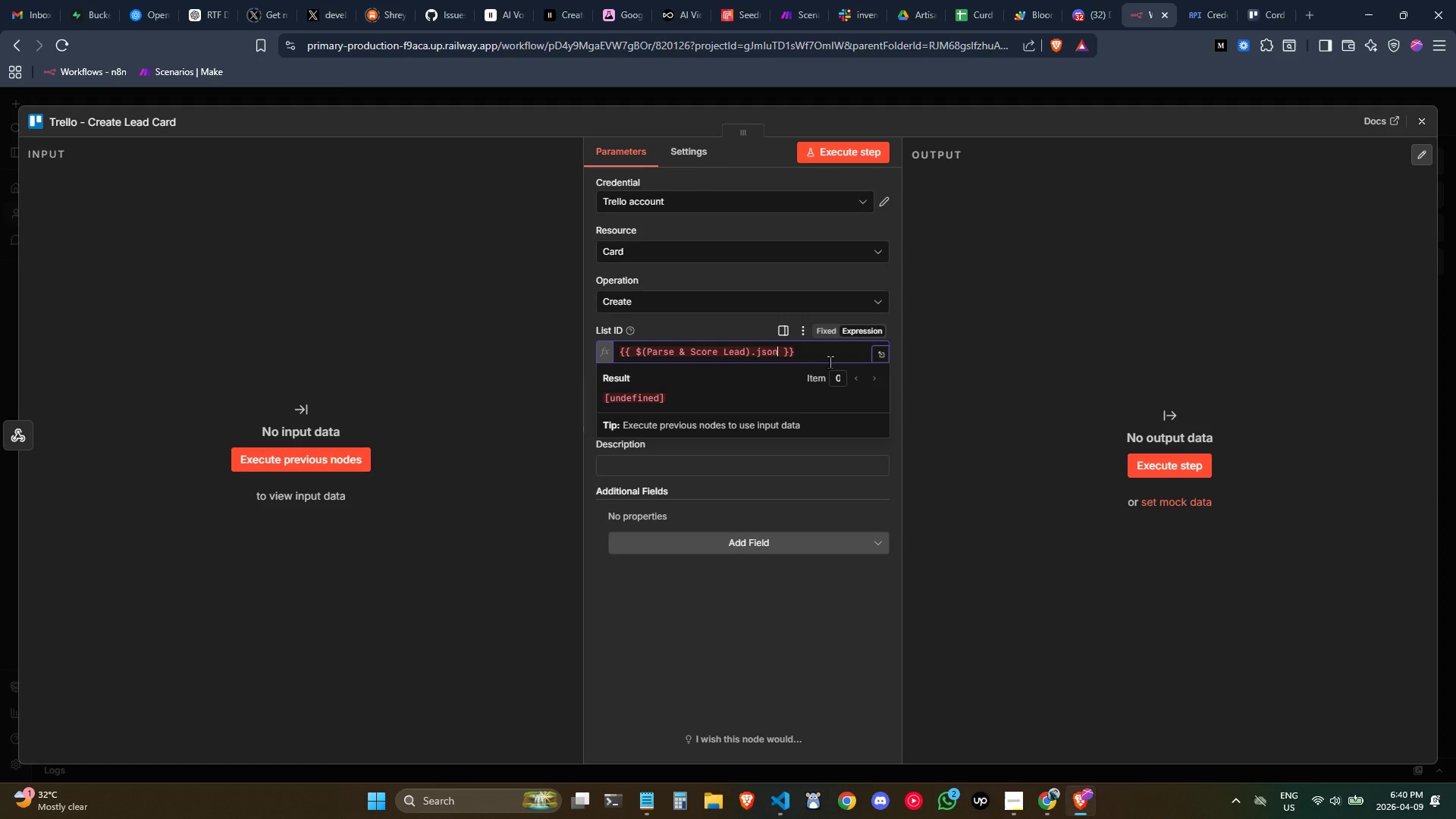 
wait(6.12)
 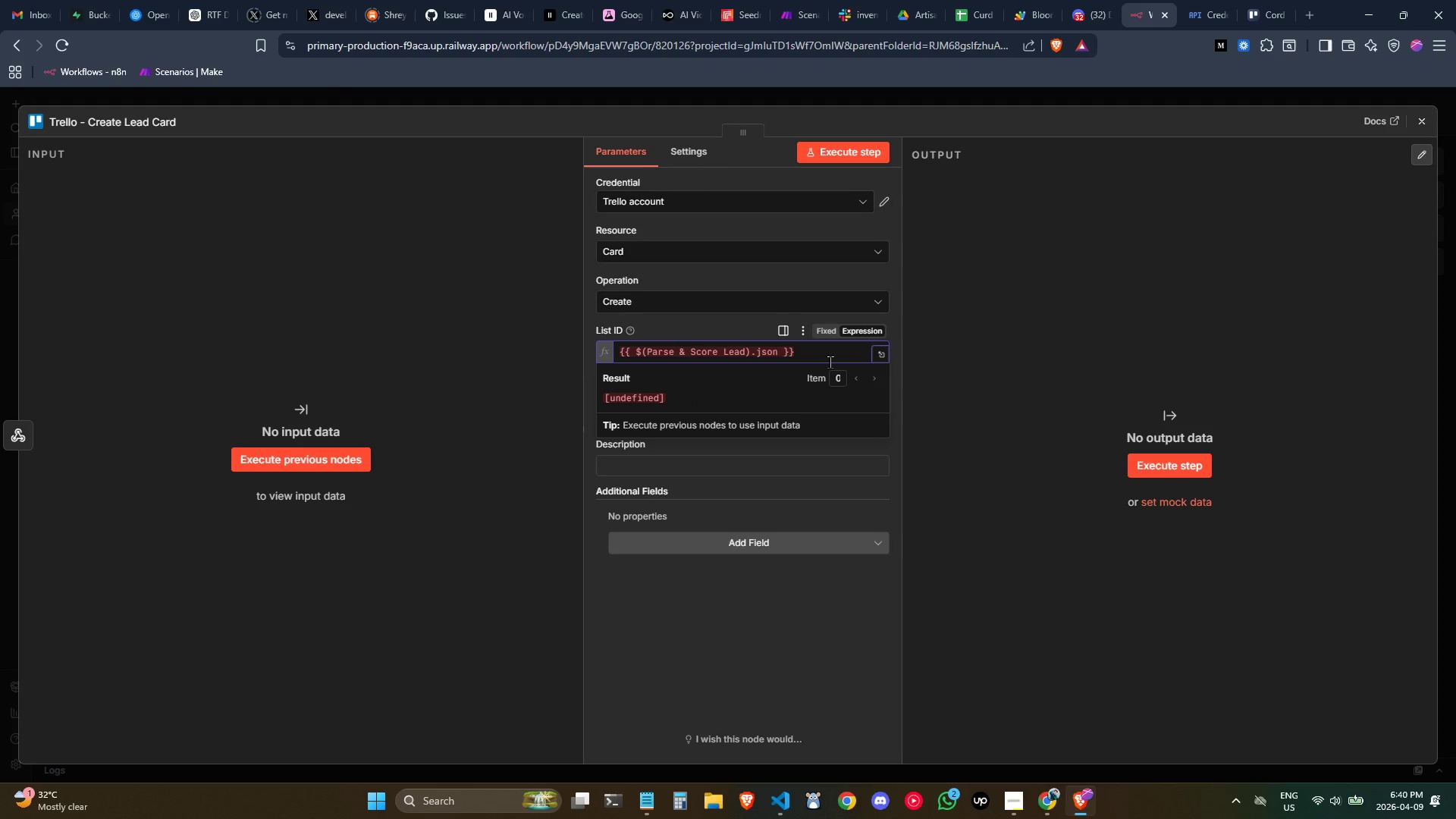 
key(Period)
 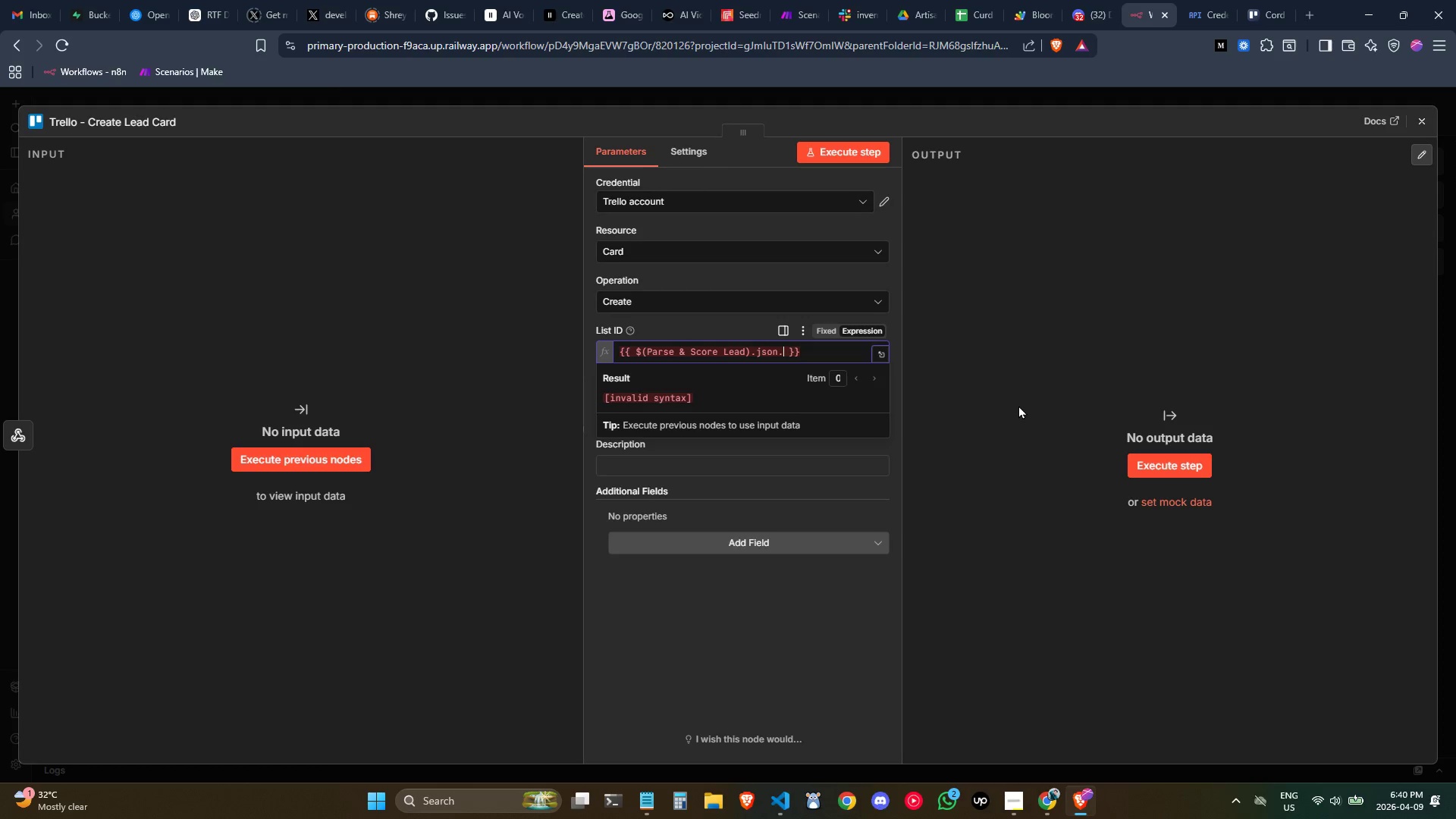 
wait(43.24)
 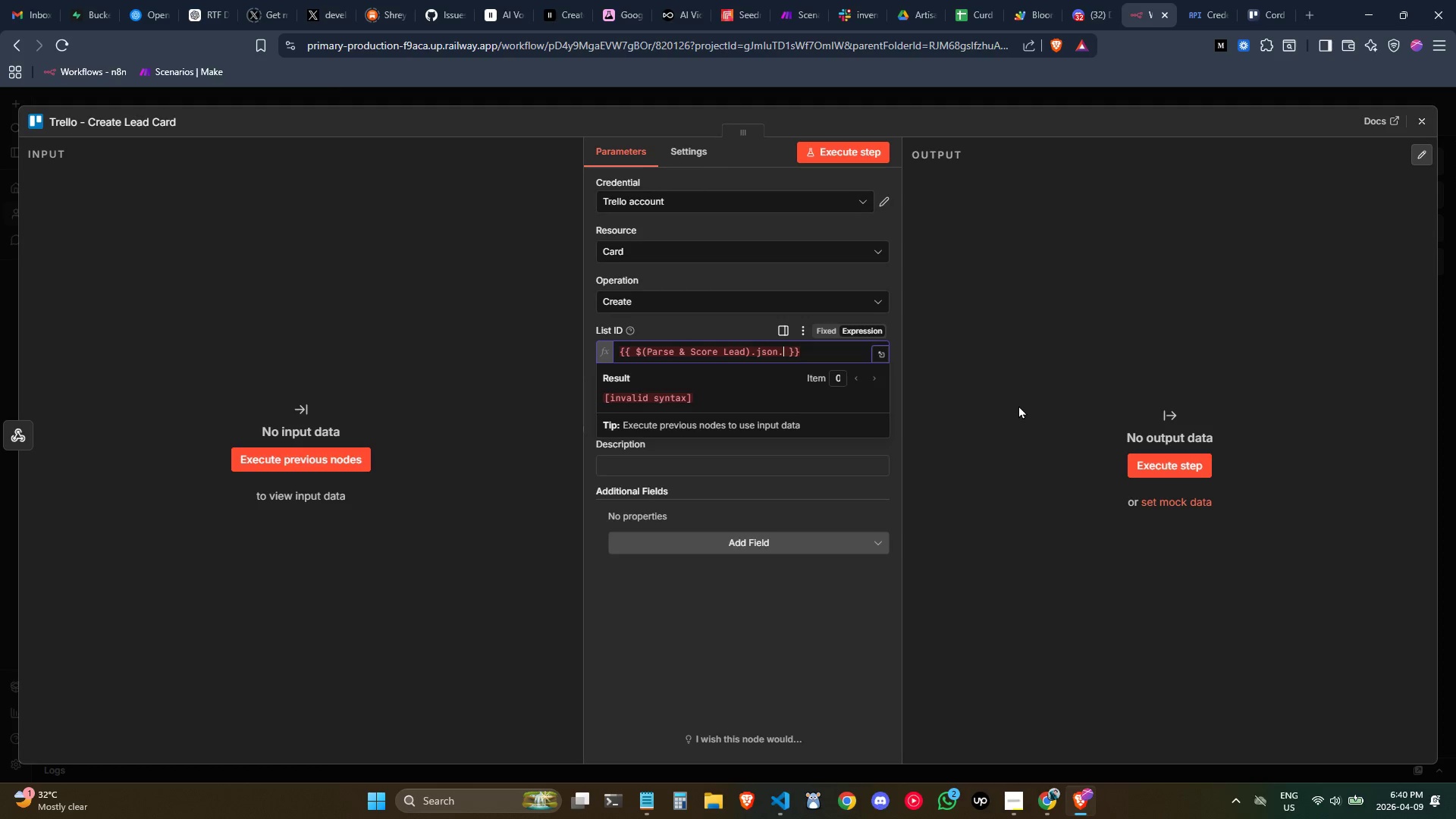 
mouse_move([960, 17])
 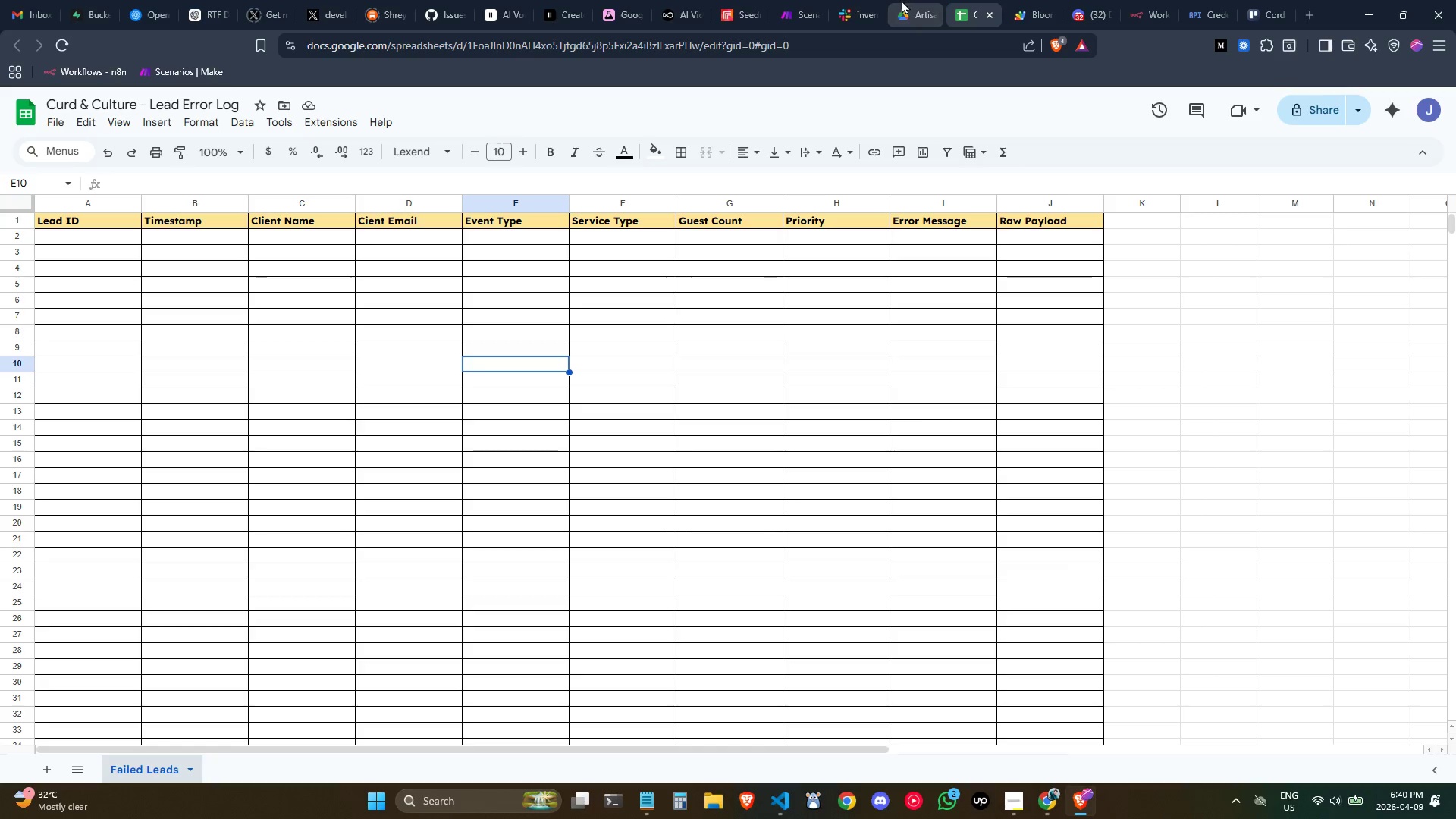 
left_click([907, 2])
 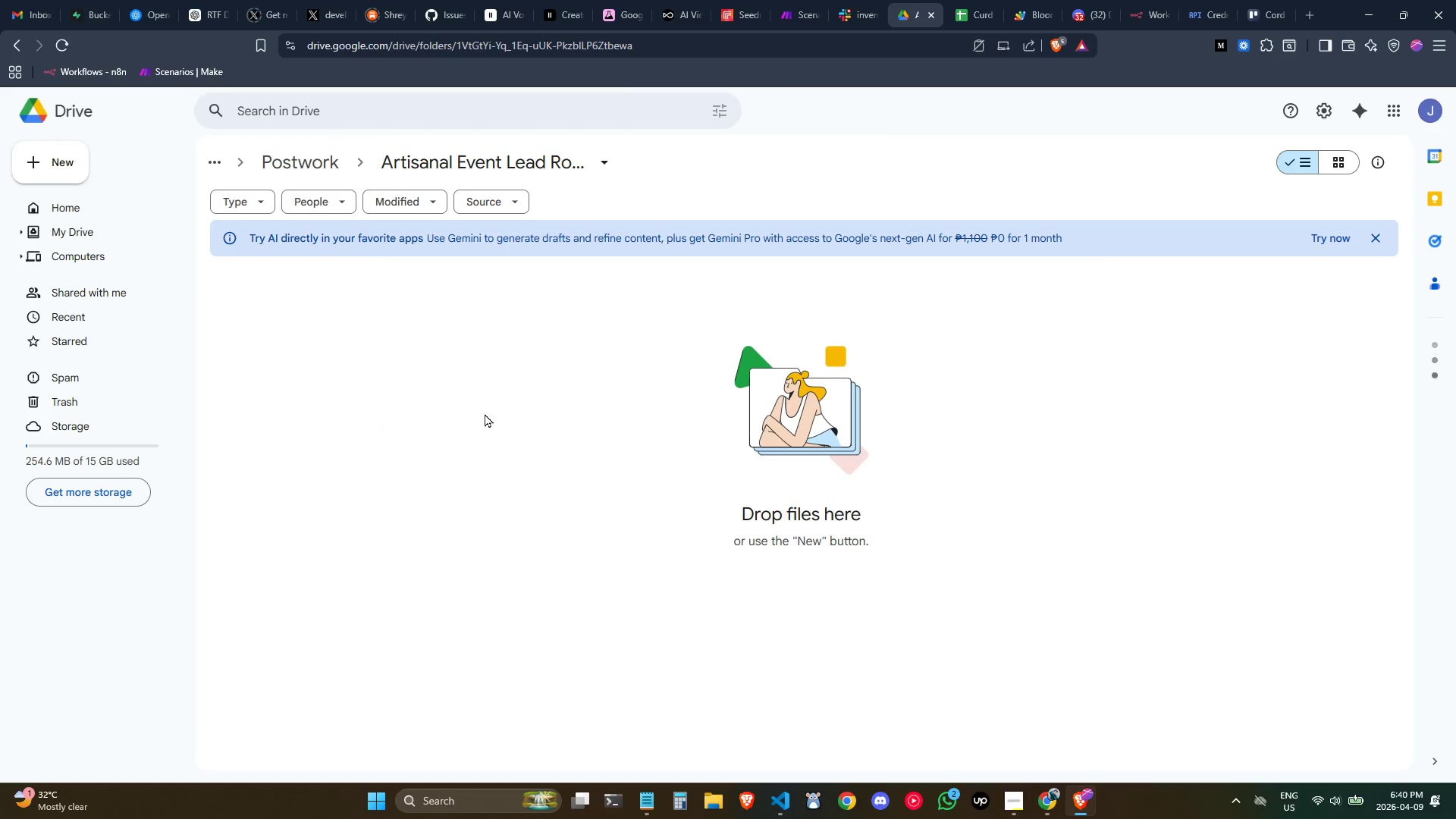 
left_click([441, 383])
 